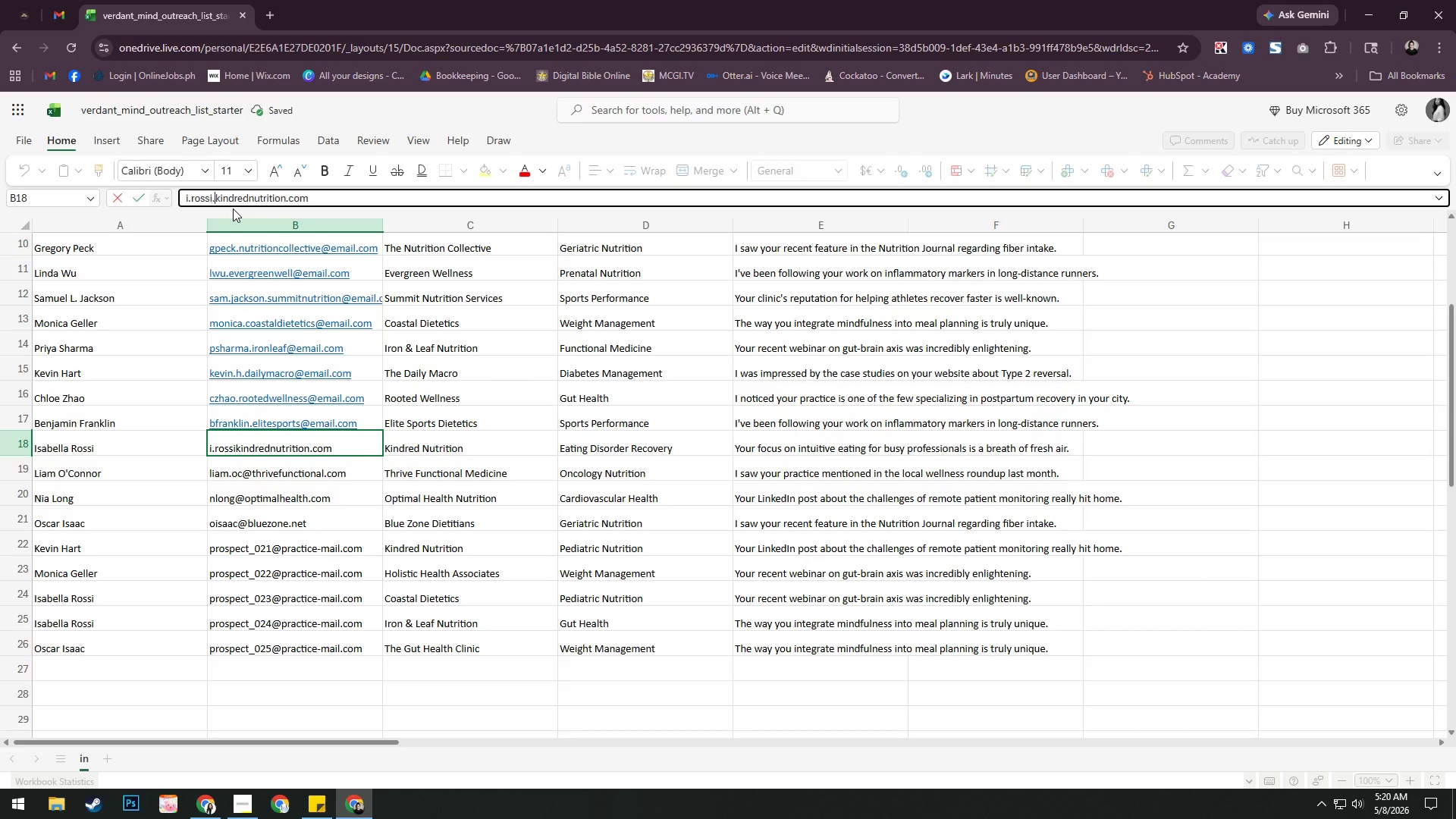 
key(Period)
 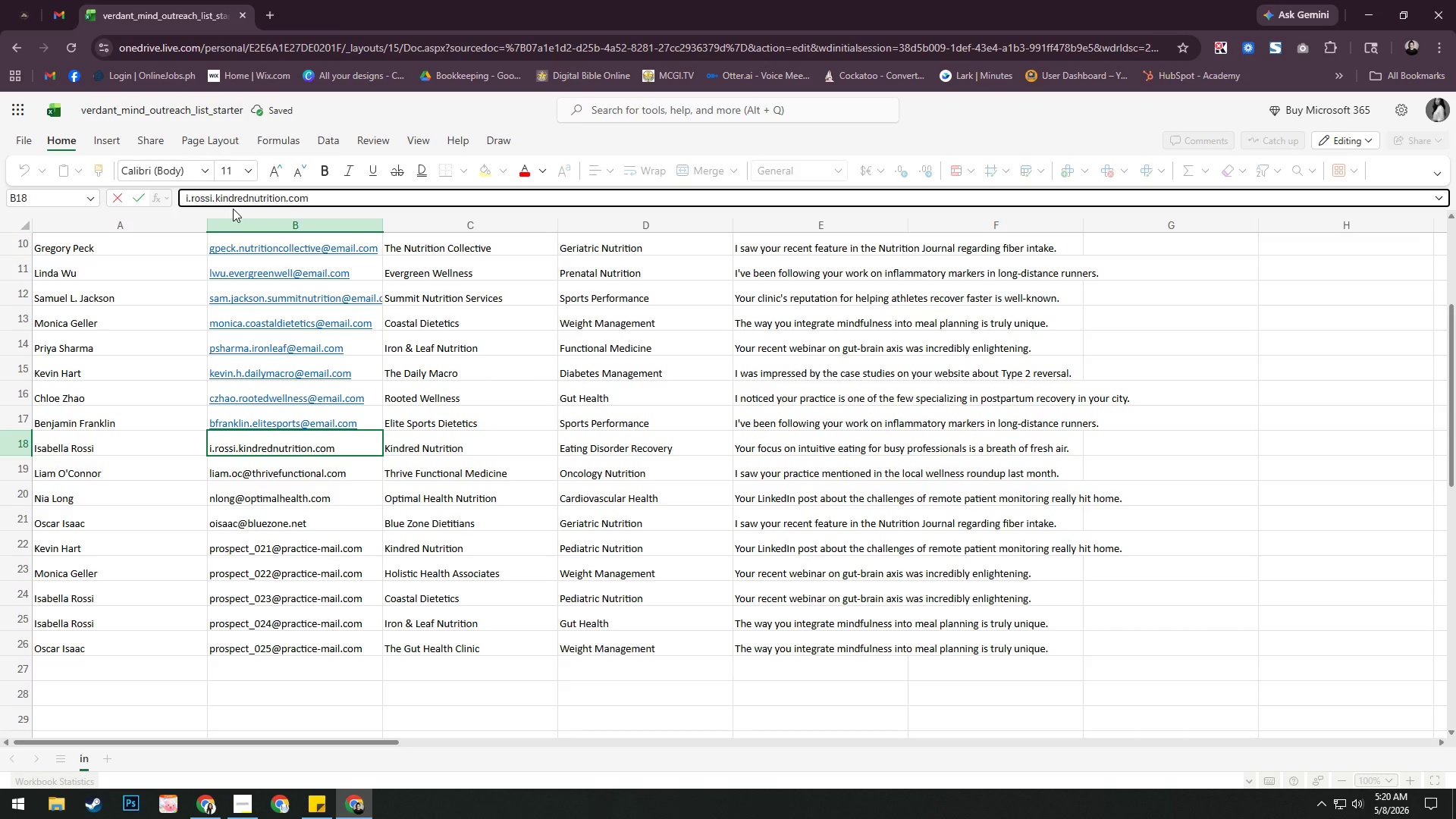 
hold_key(key=ArrowRight, duration=1.09)
 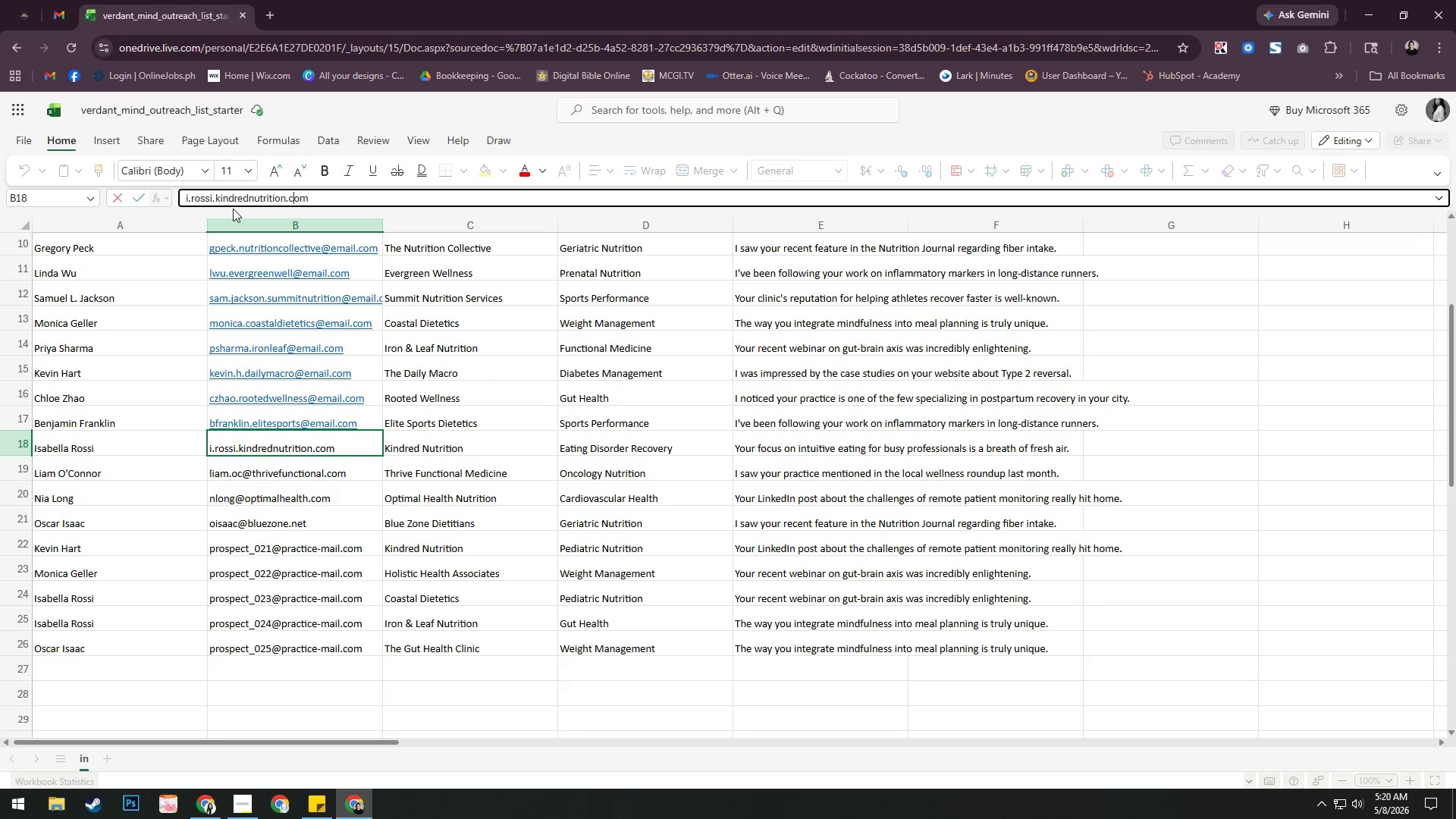 
key(ArrowLeft)
 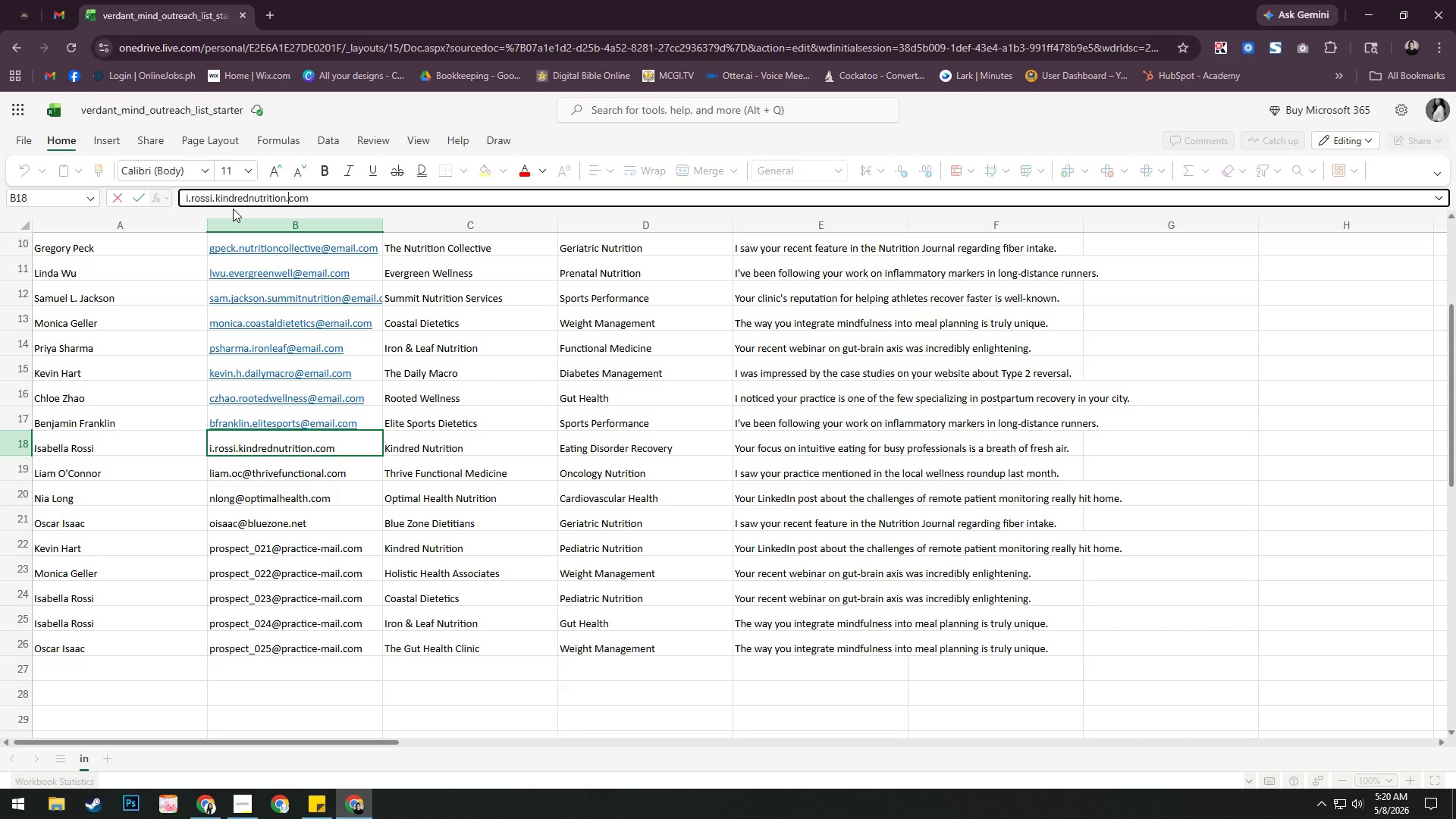 
key(ArrowLeft)
 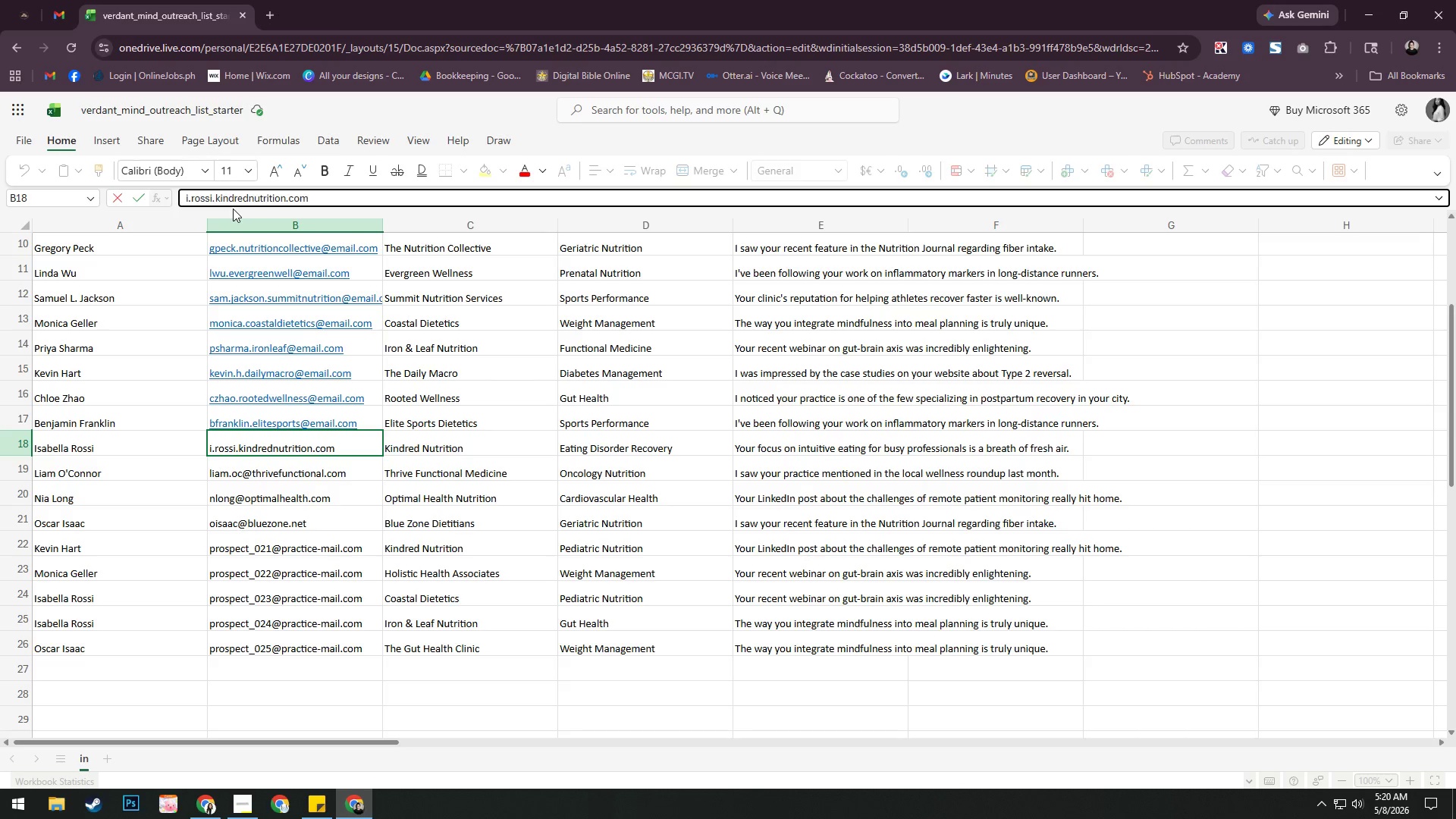 
key(ArrowLeft)
 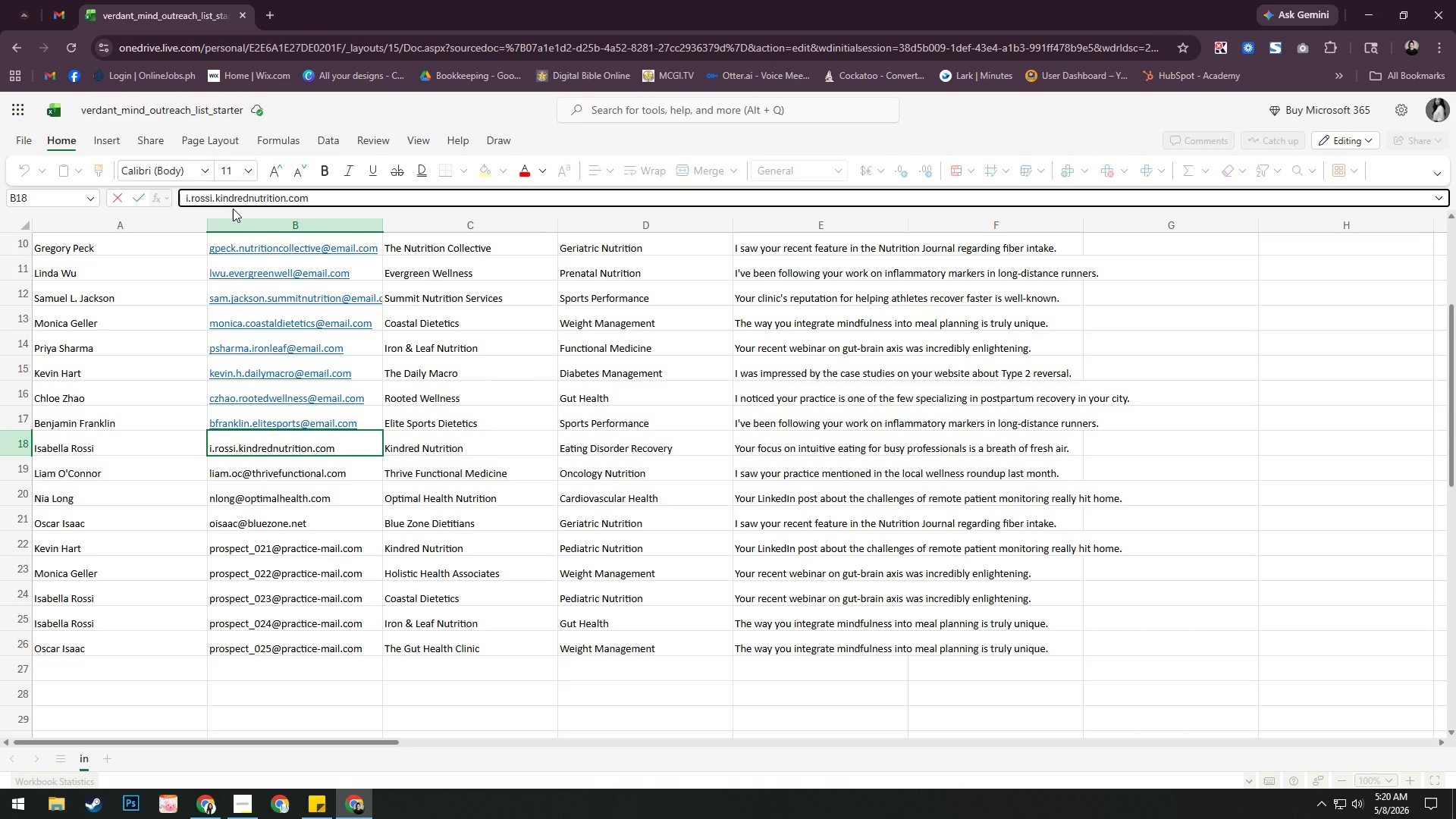 
type(@email)
 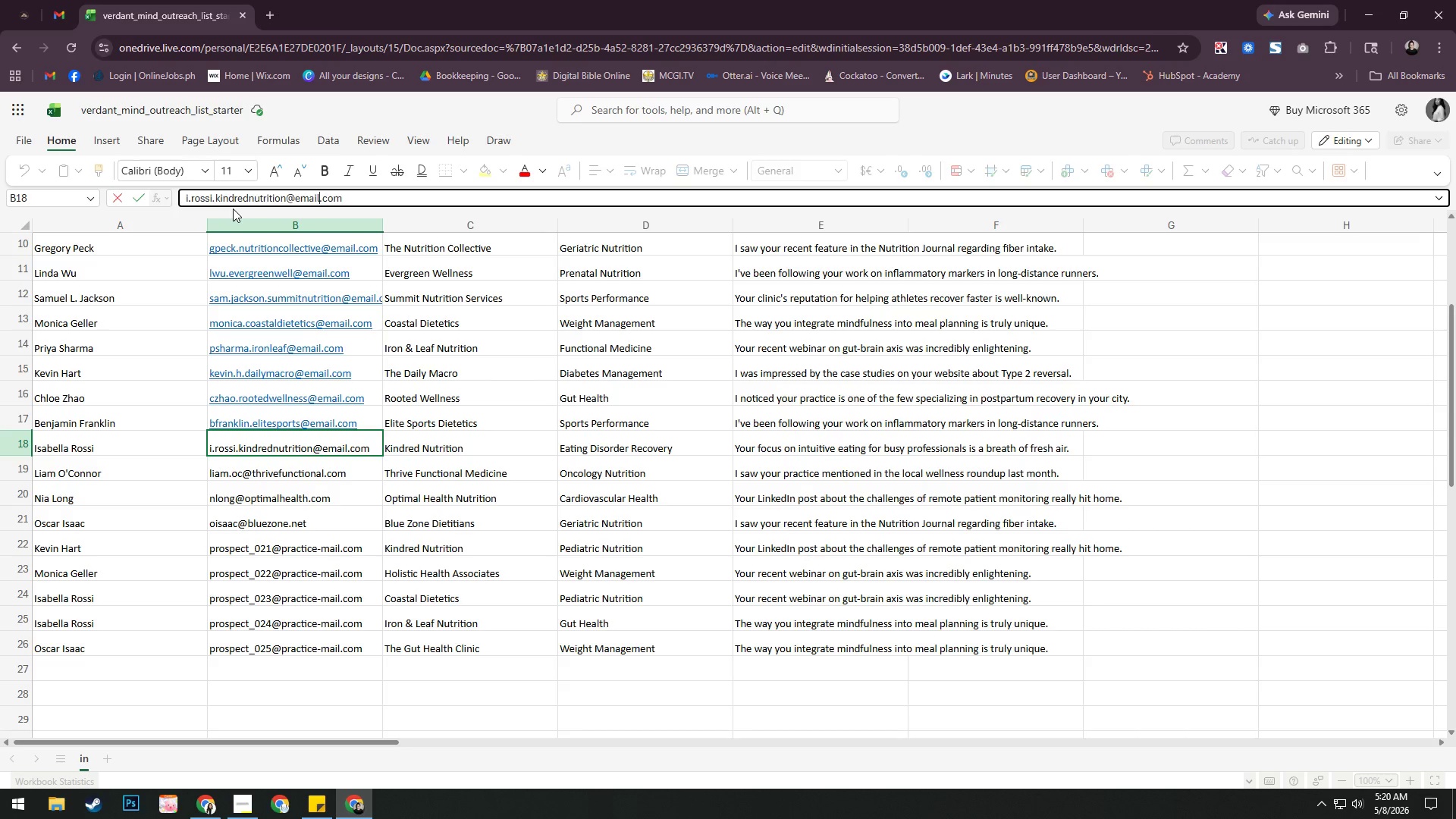 
key(Enter)
 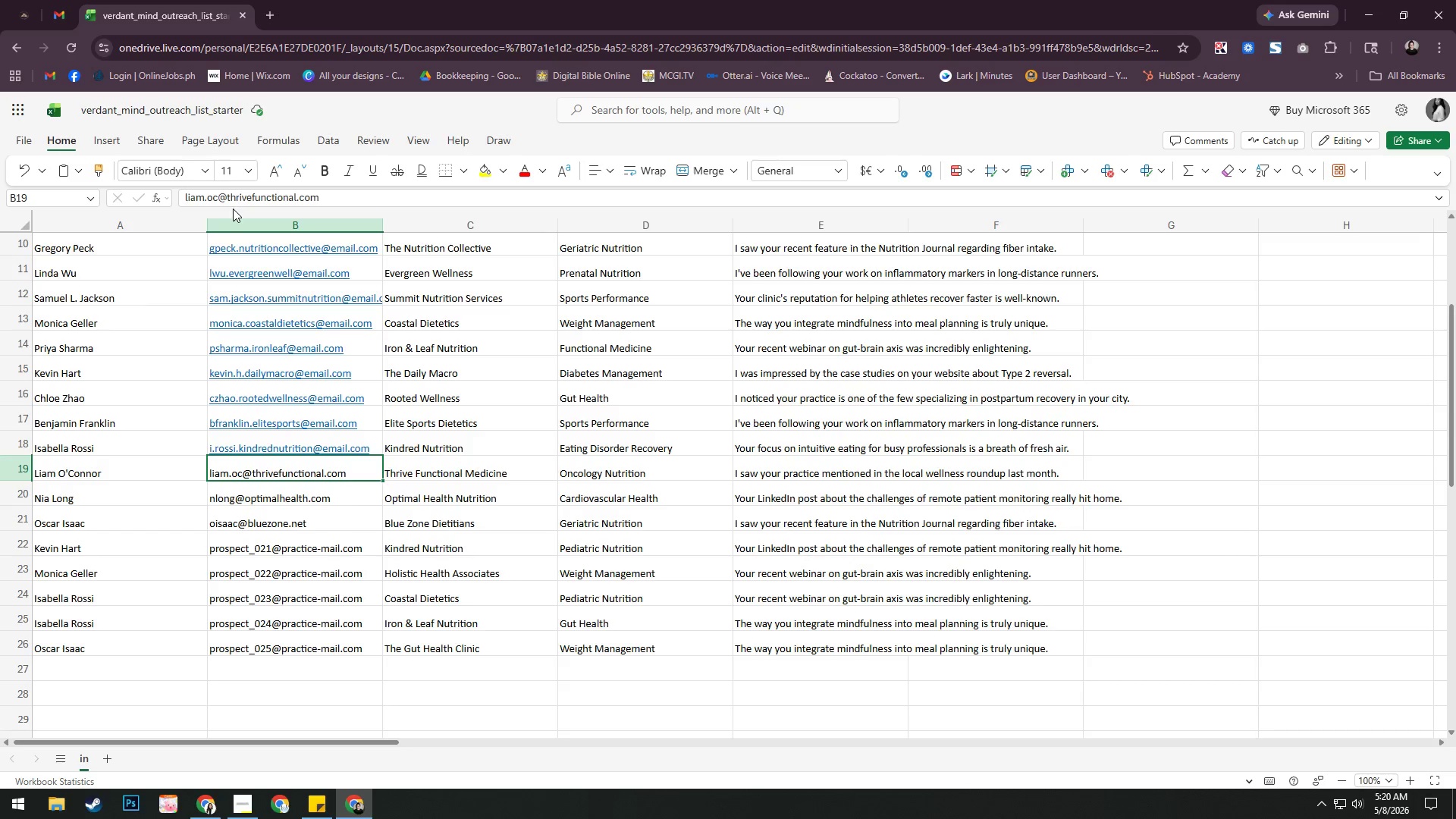 
wait(8.3)
 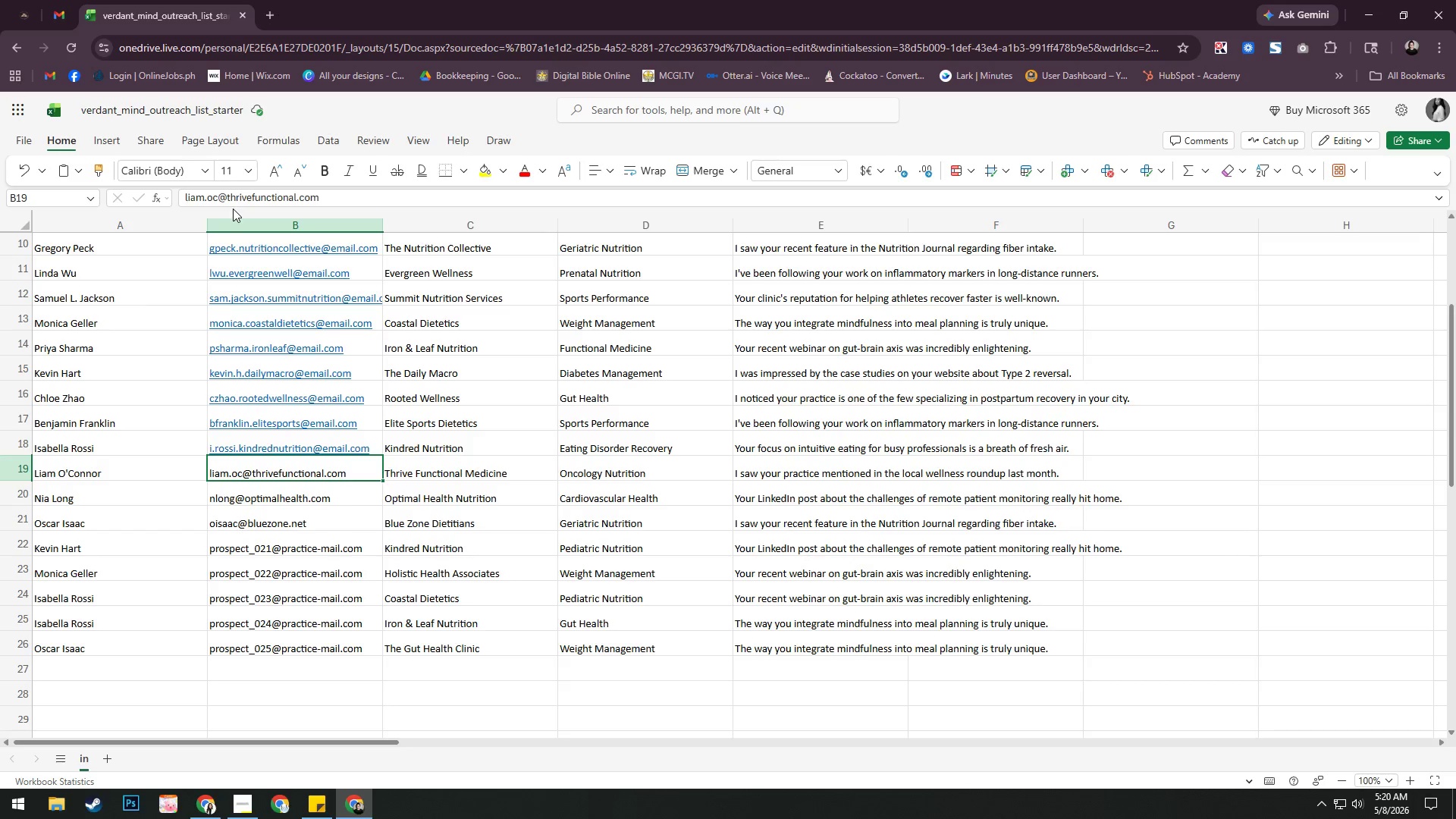 
left_click([225, 202])
 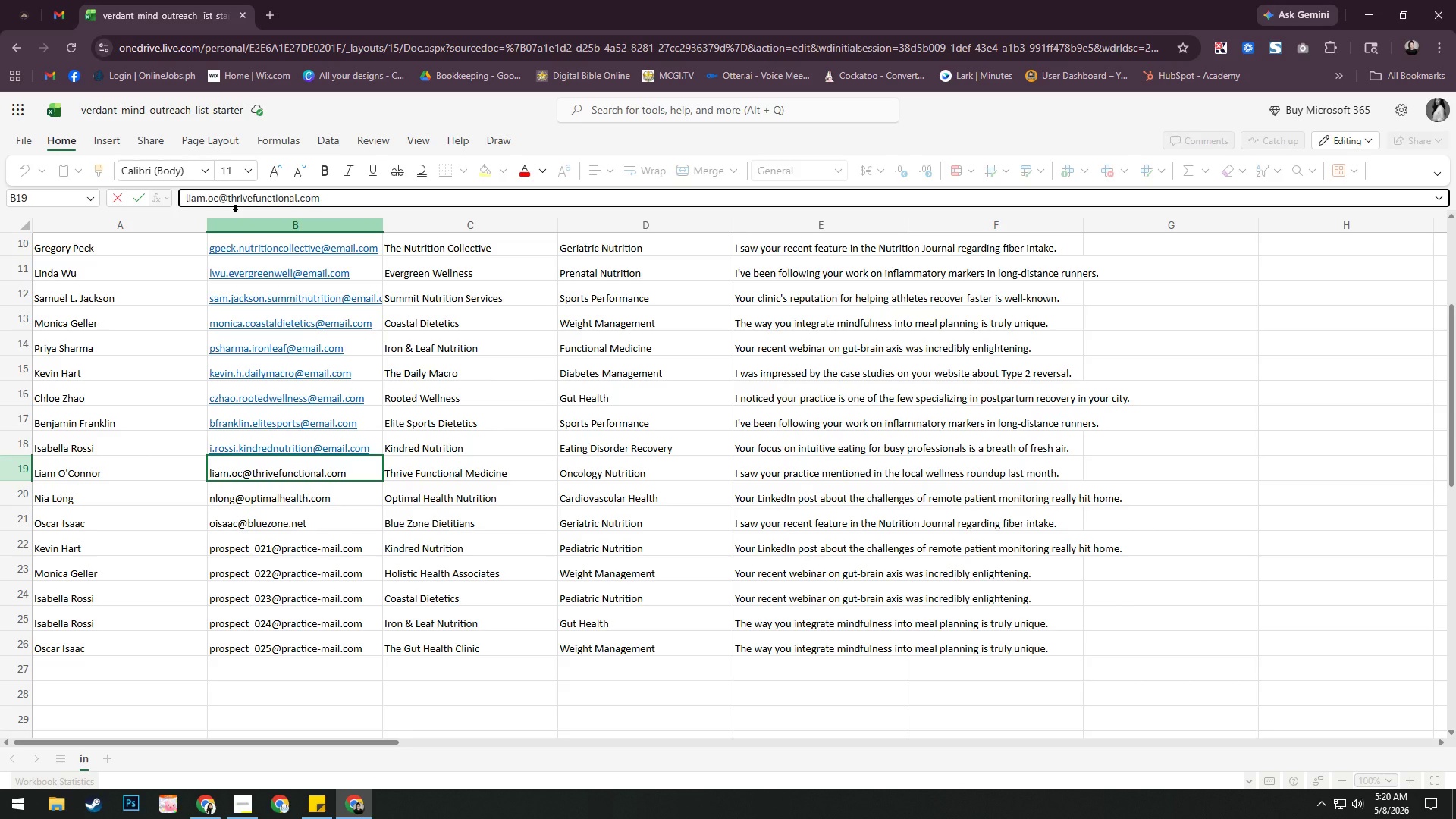 
key(Backspace)
 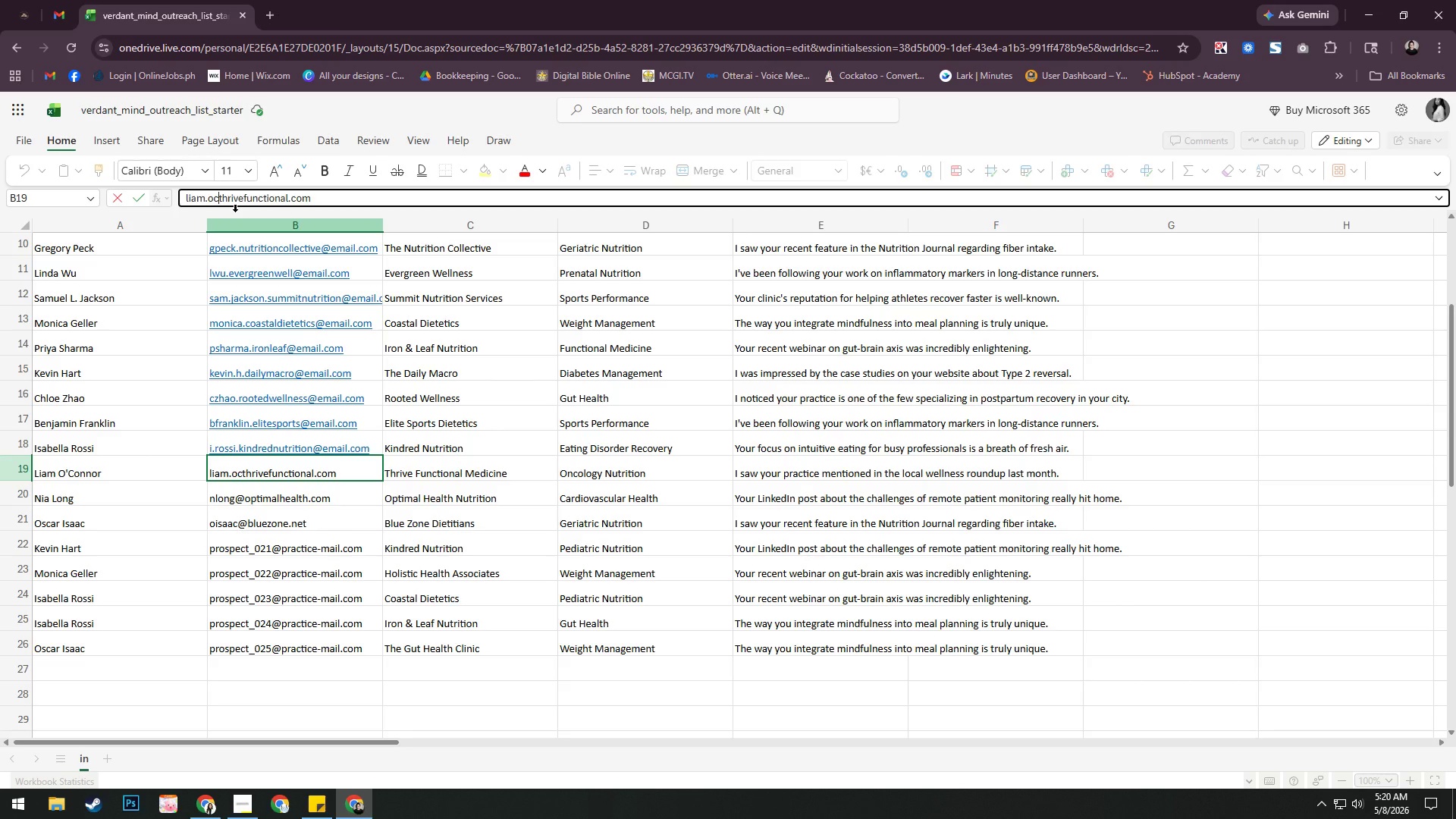 
key(Period)
 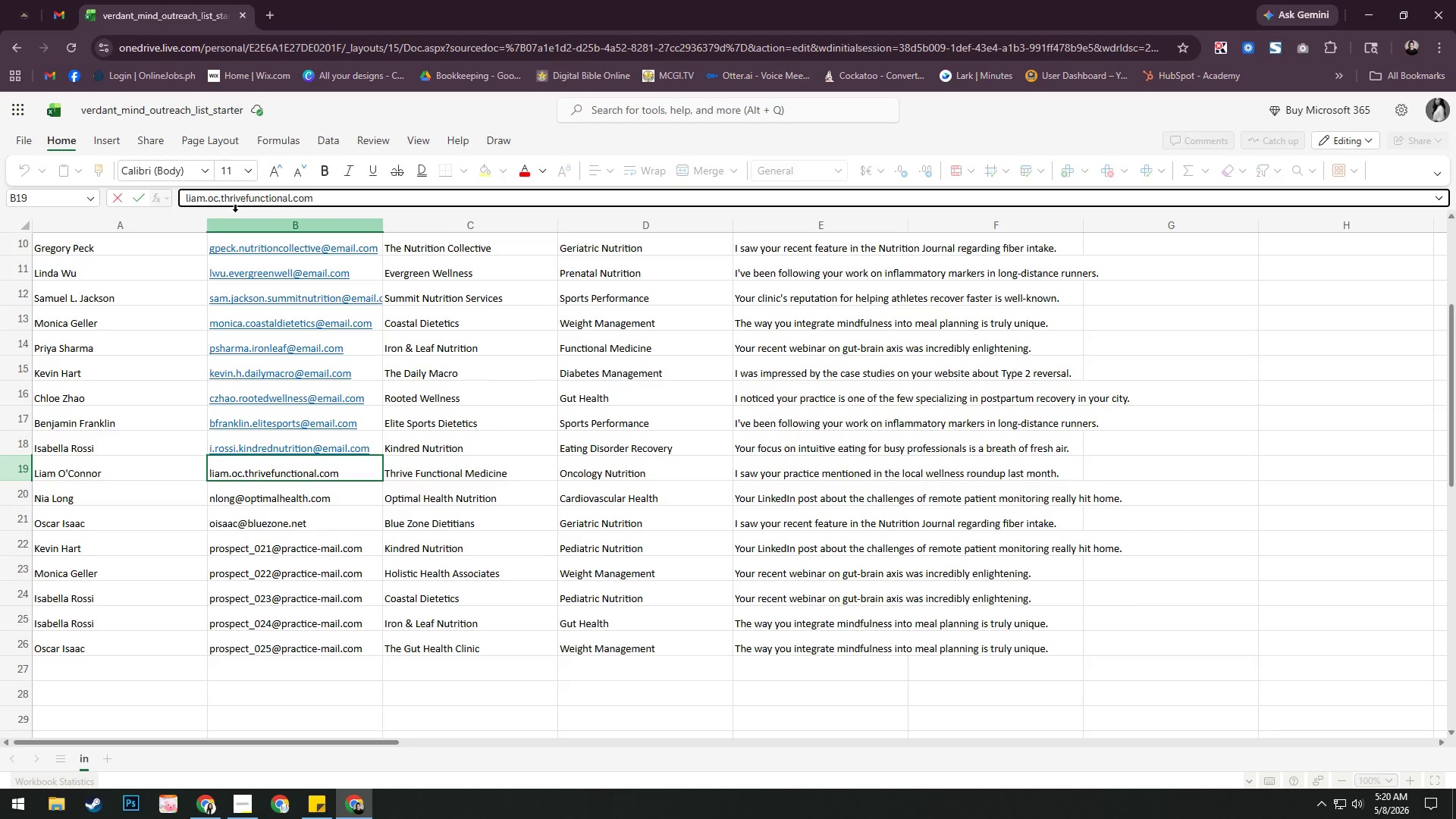 
key(ArrowRight)
 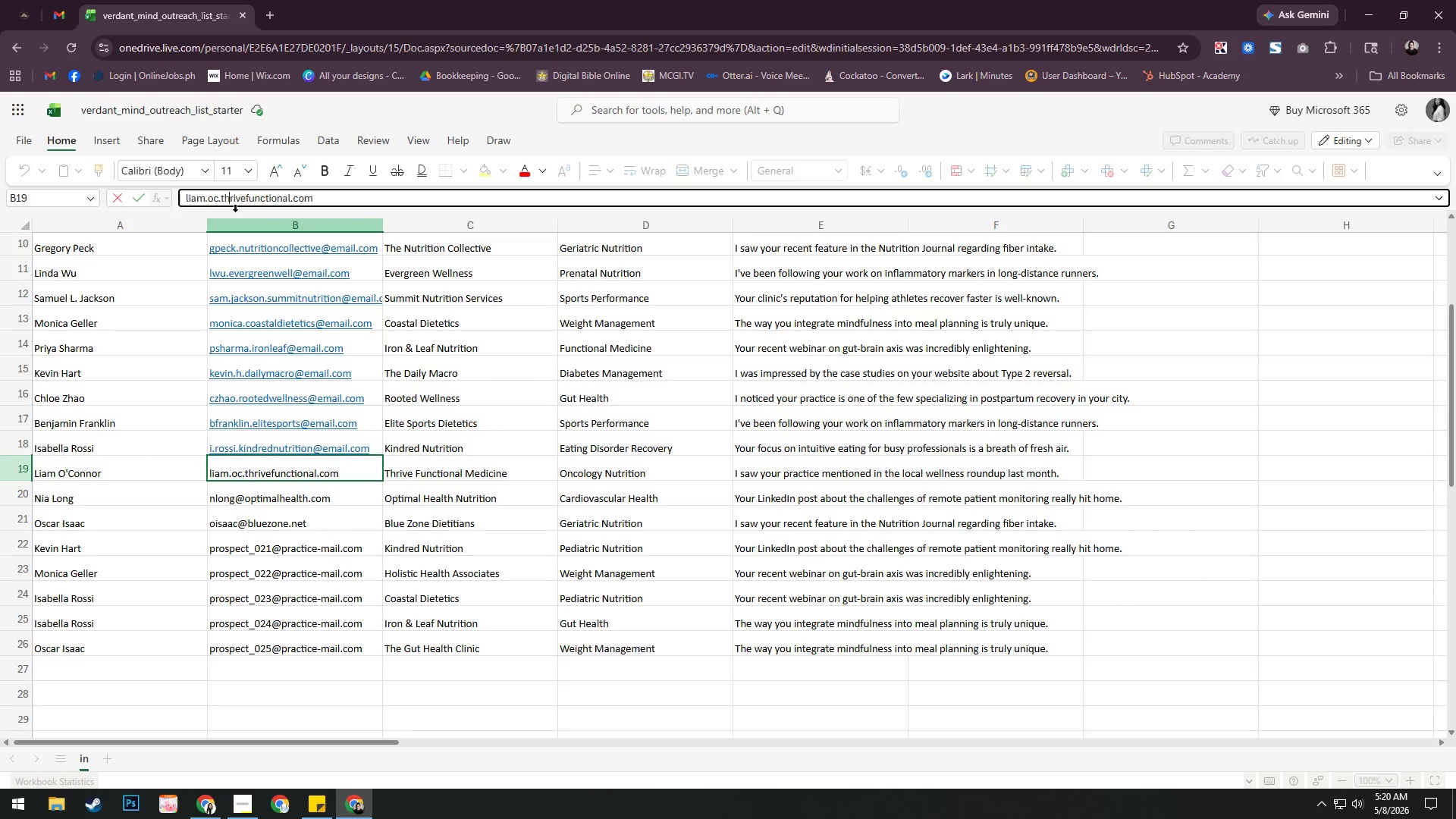 
key(ArrowRight)
 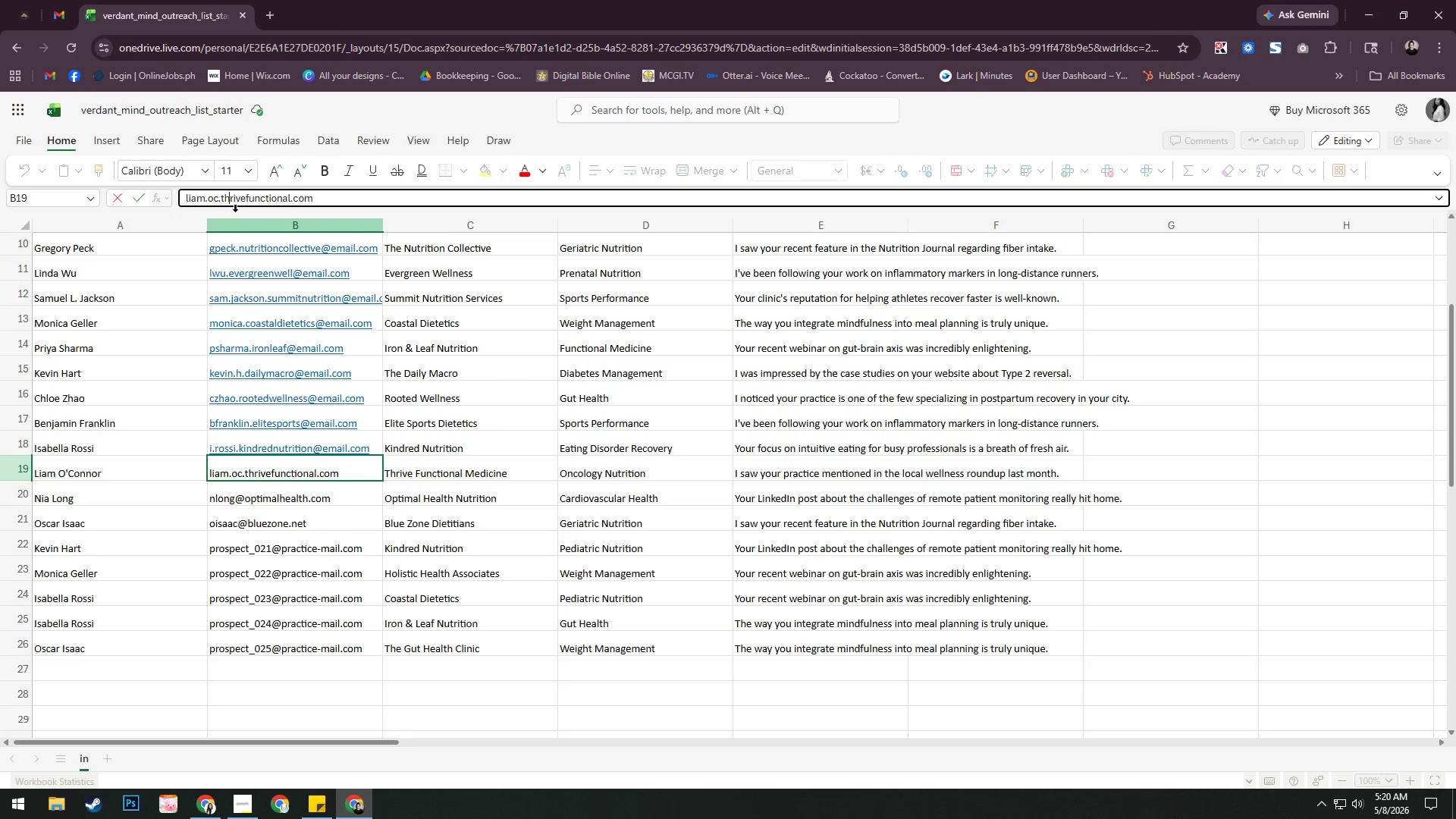 
key(ArrowRight)
 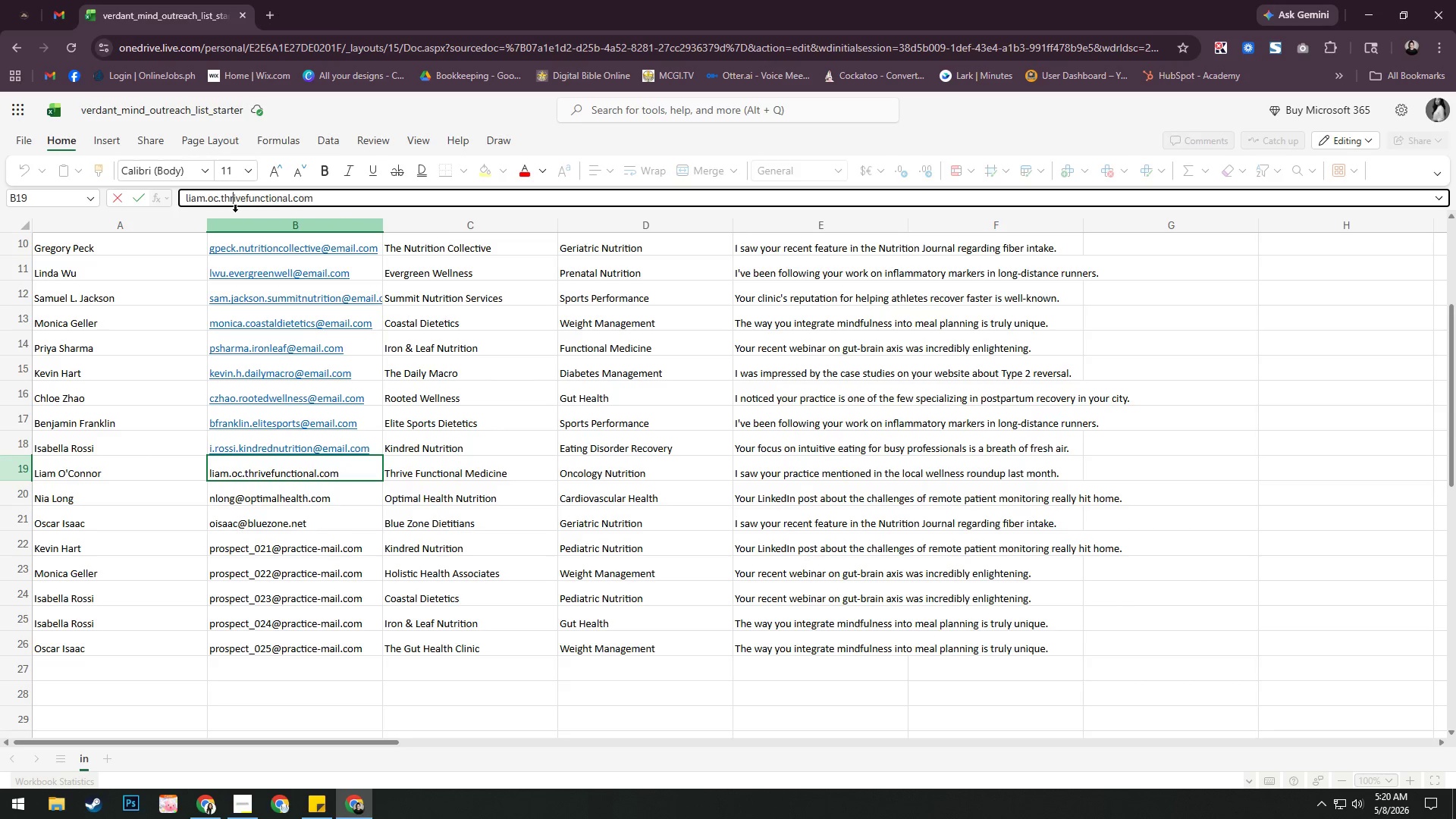 
key(ArrowRight)
 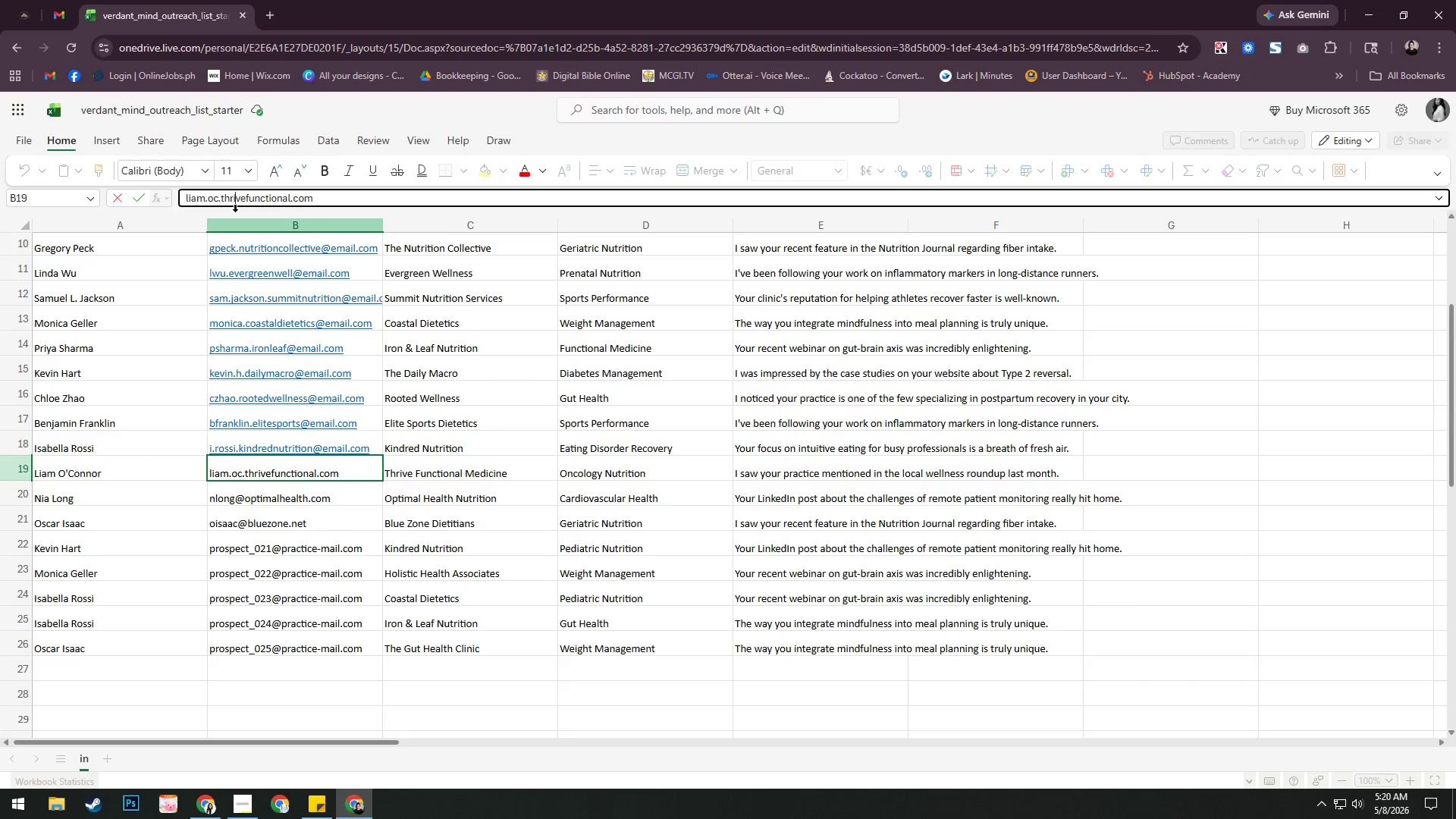 
key(ArrowRight)
 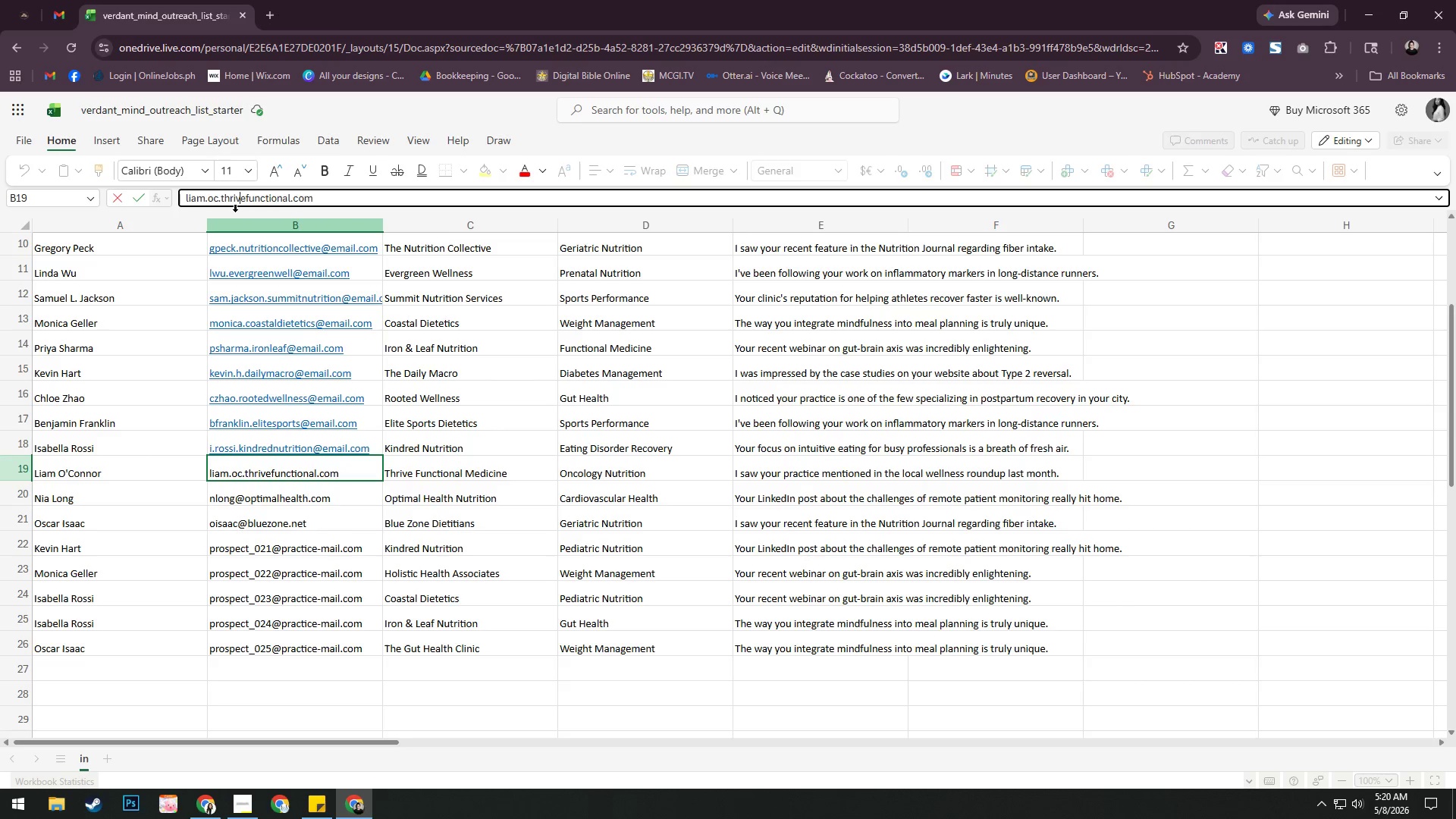 
key(ArrowRight)
 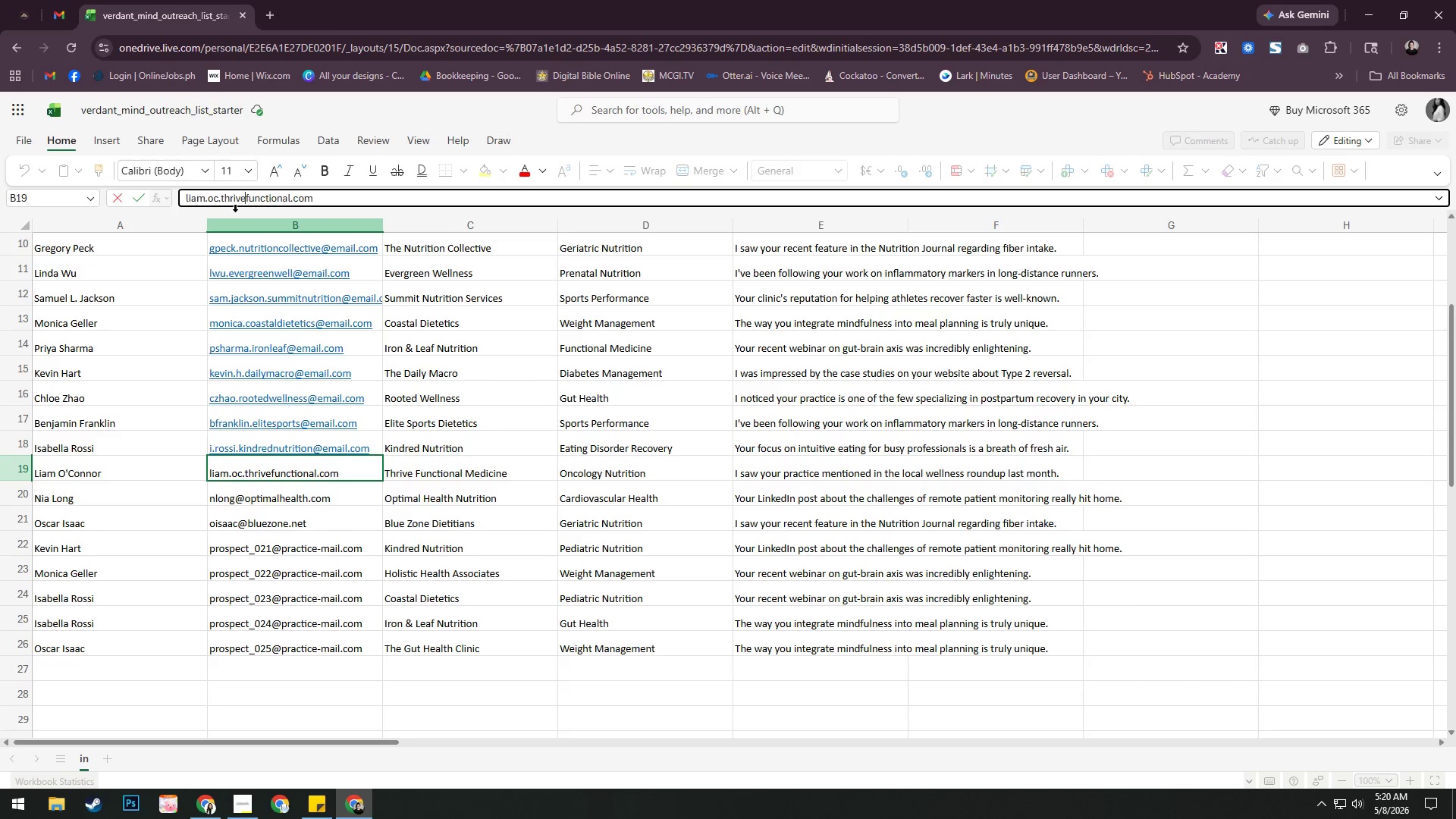 
key(ArrowRight)
 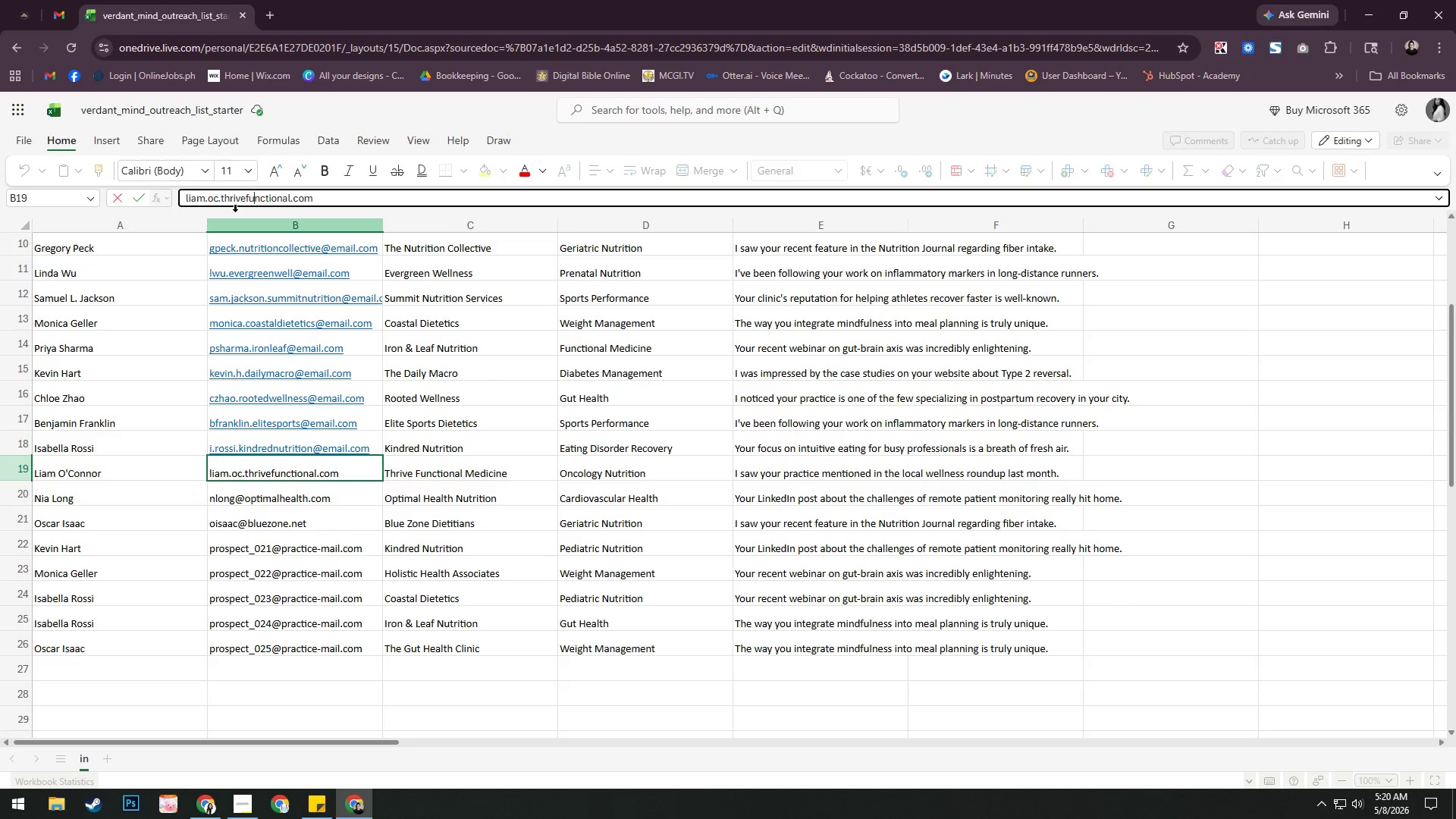 
key(ArrowRight)
 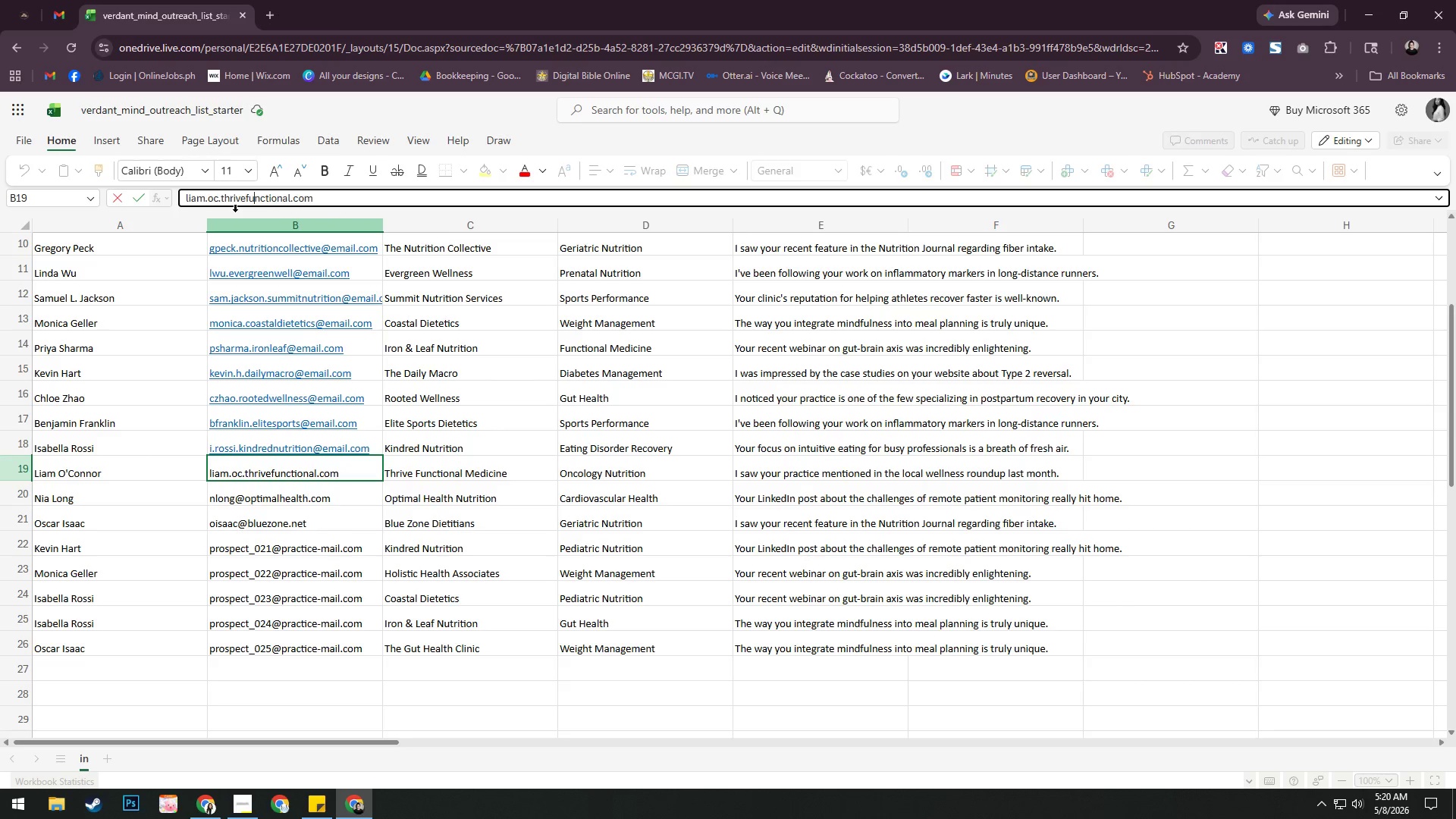 
key(ArrowRight)
 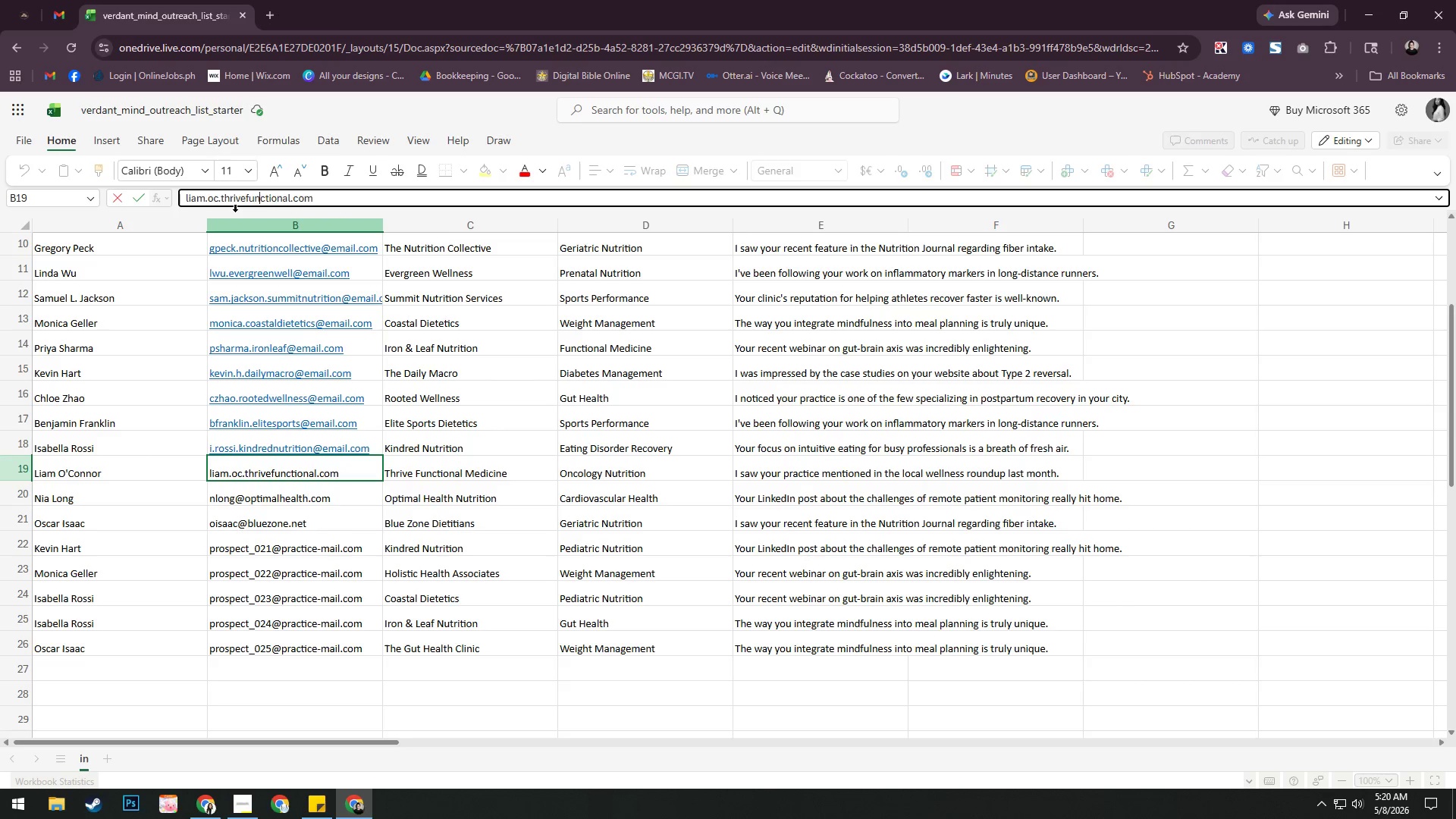 
key(ArrowRight)
 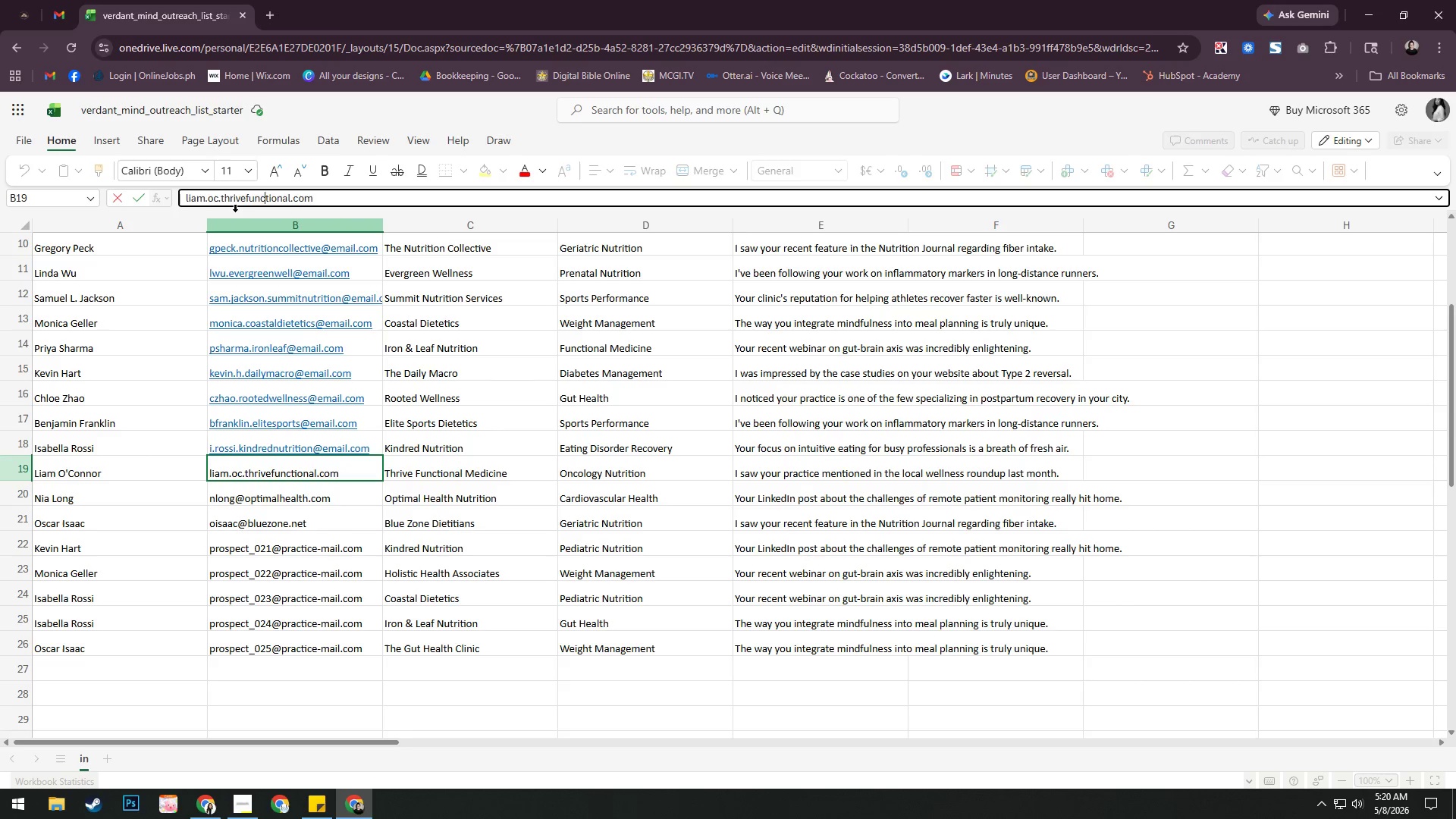 
key(ArrowRight)
 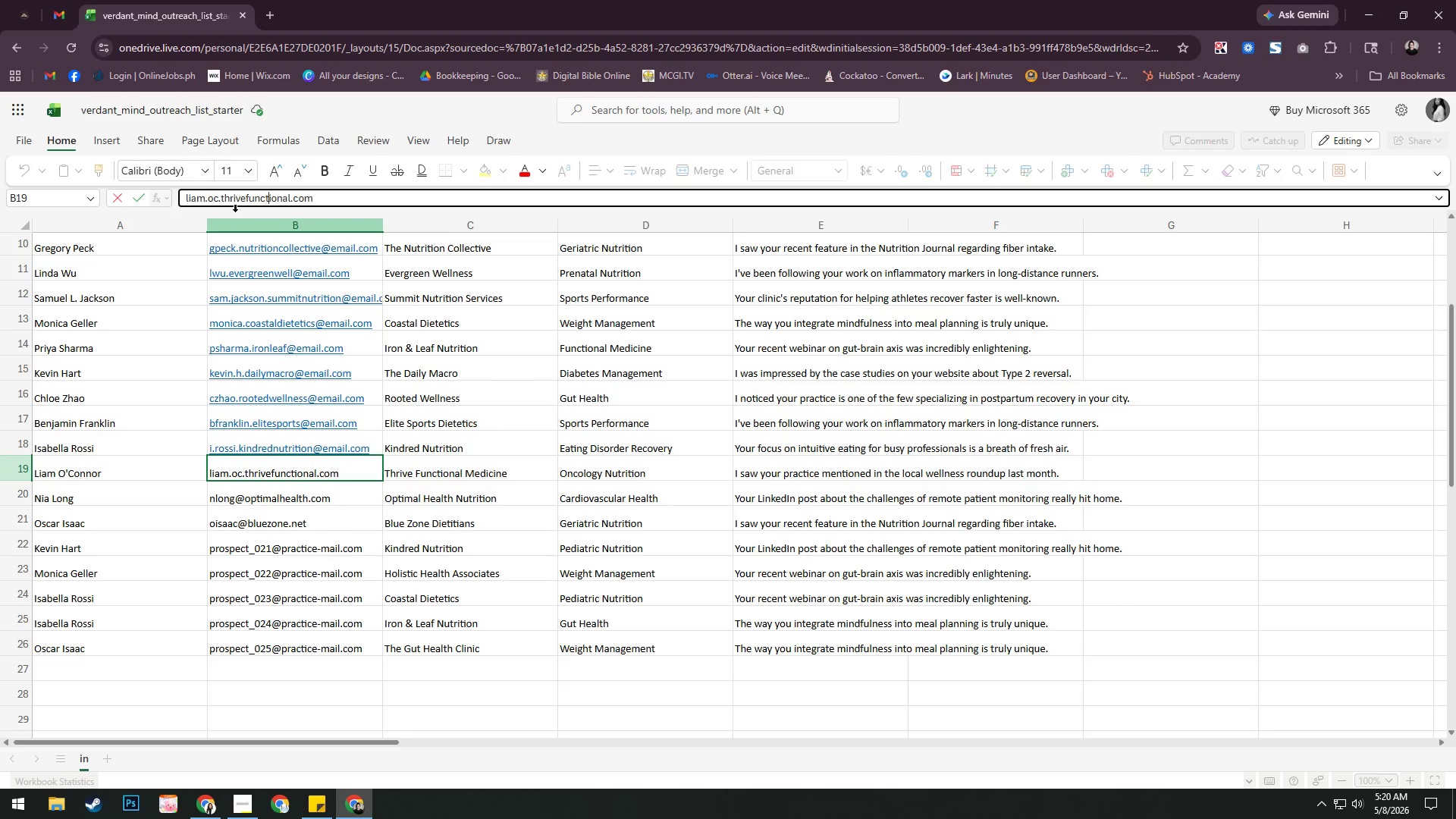 
key(ArrowRight)
 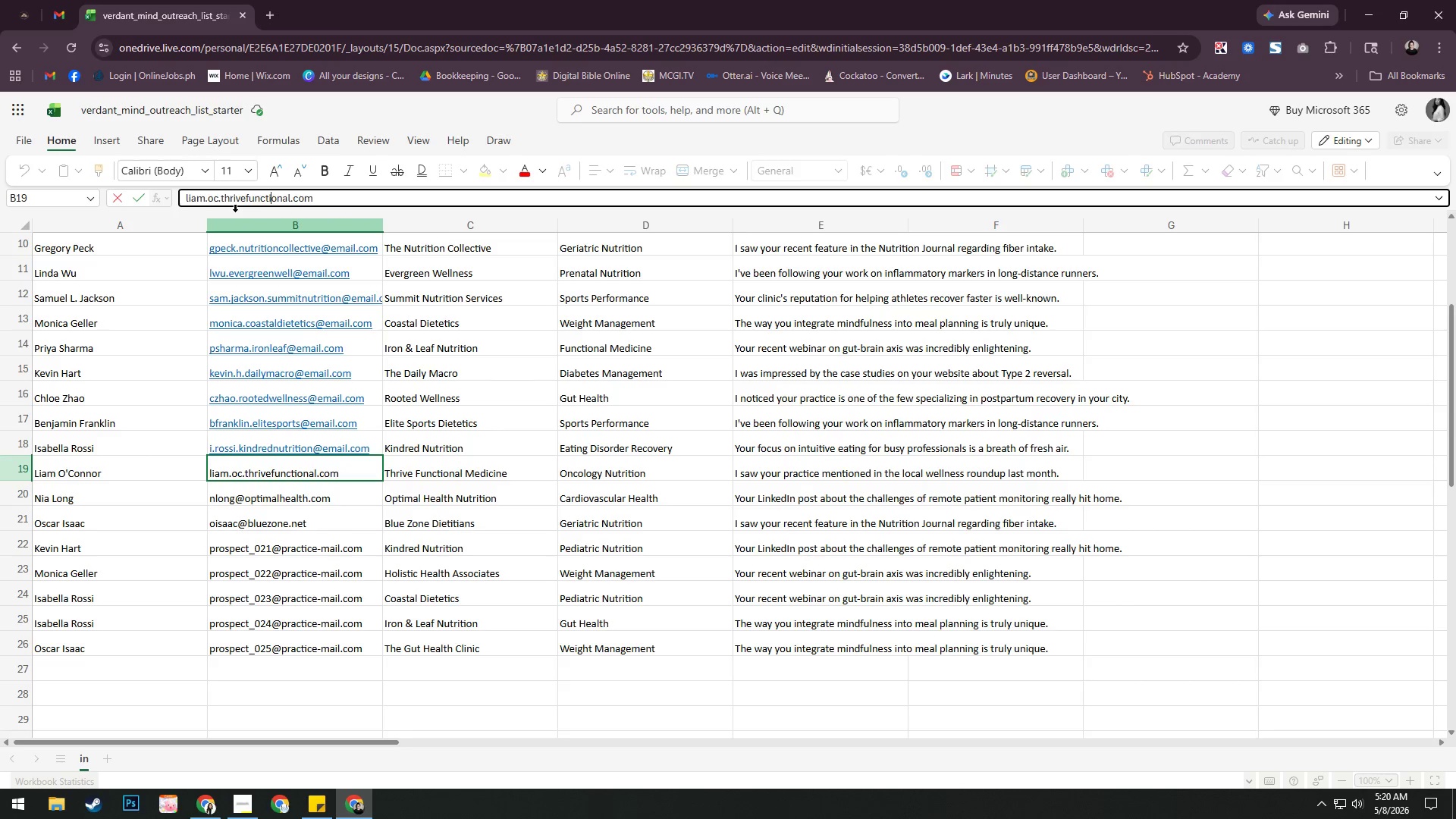 
key(ArrowRight)
 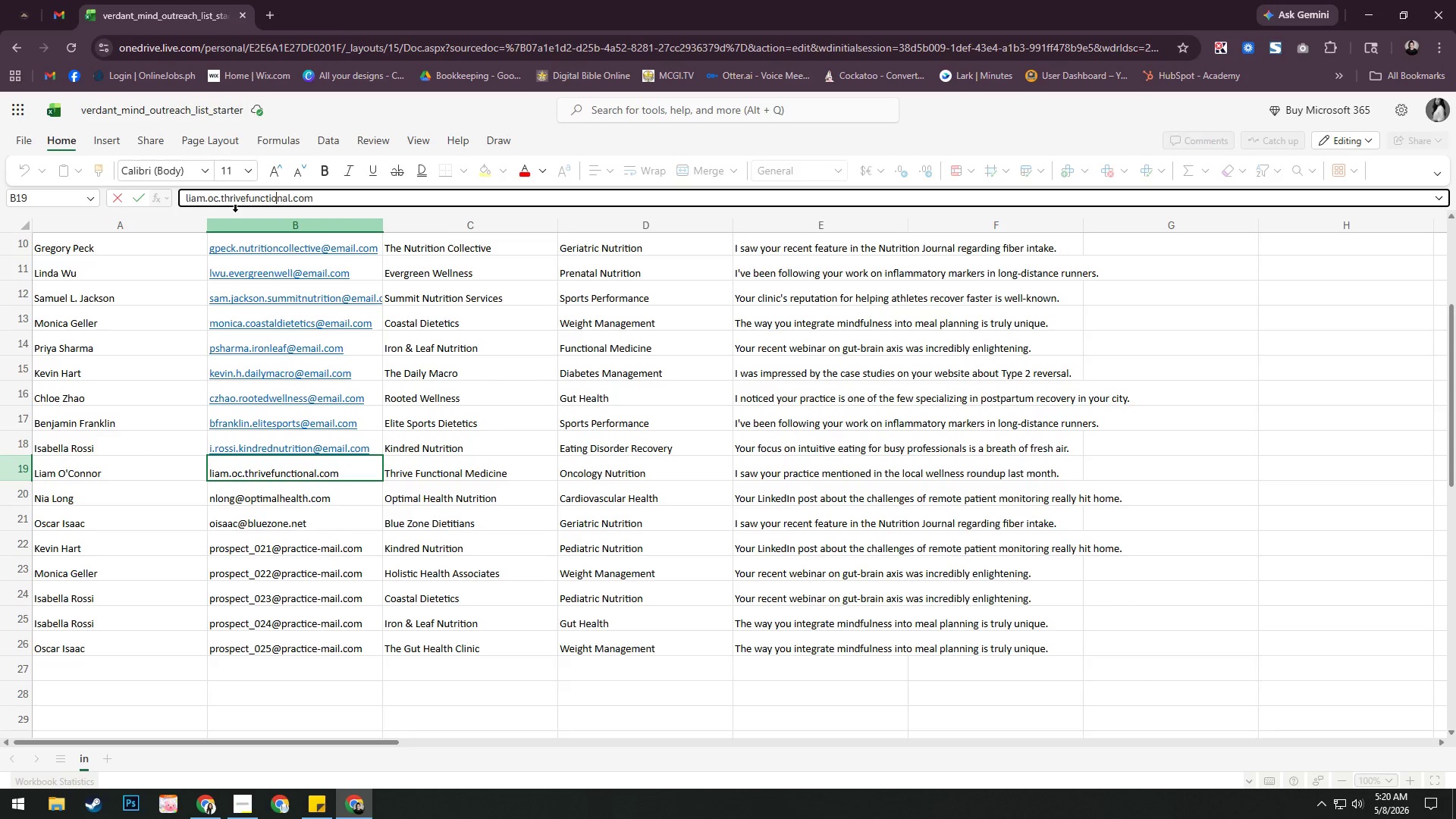 
key(ArrowRight)
 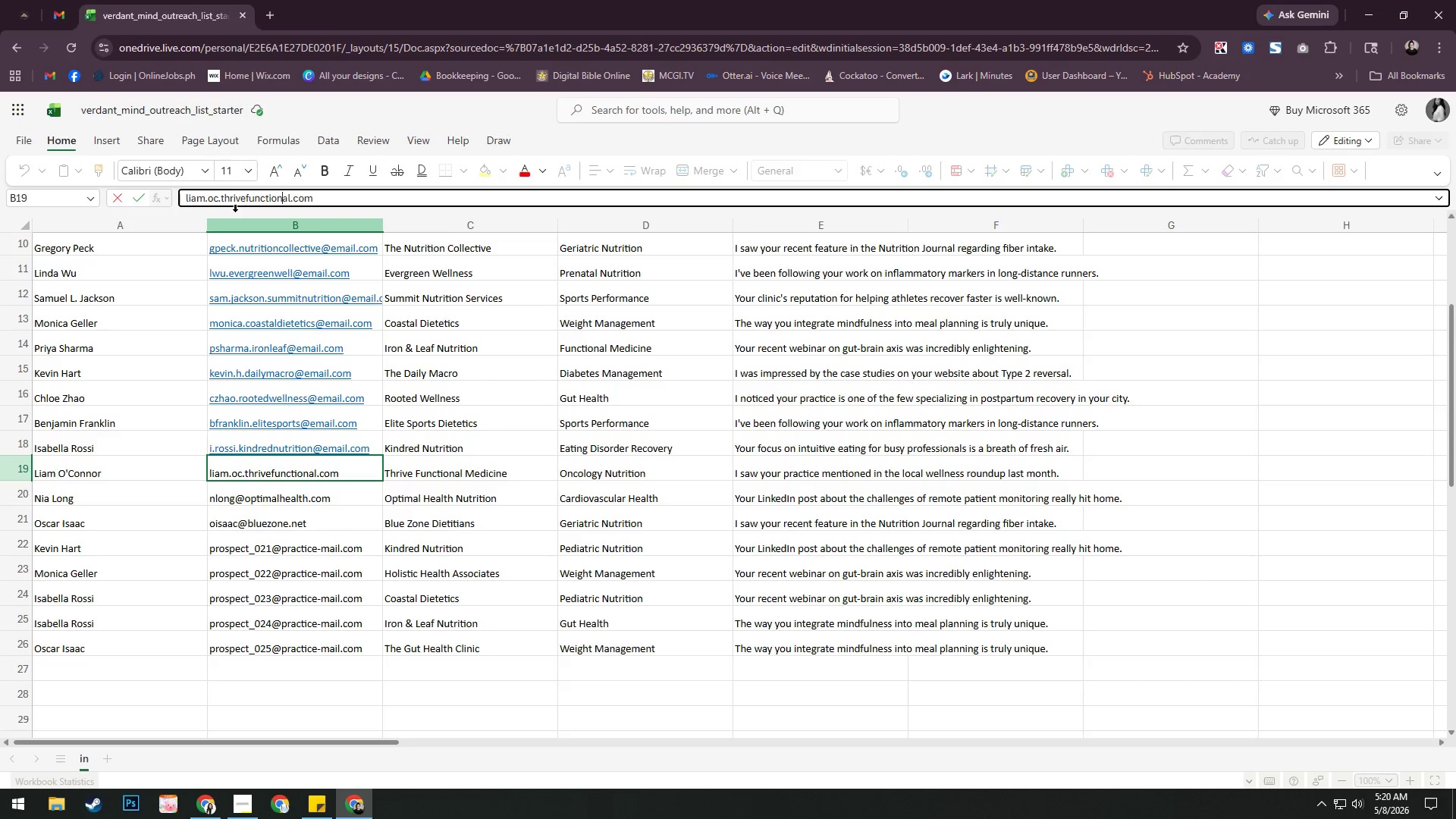 
key(ArrowRight)
 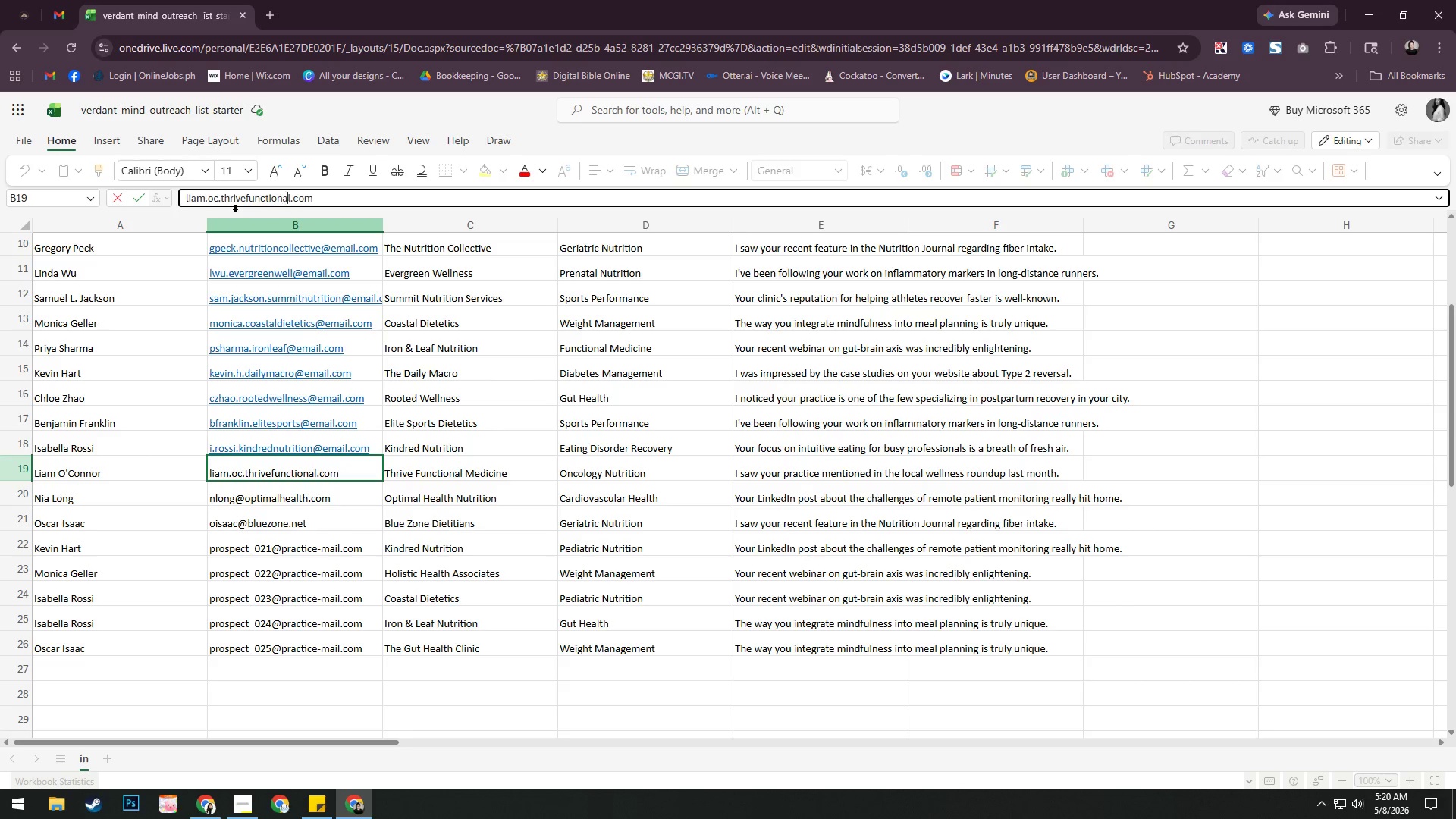 
key(ArrowRight)
 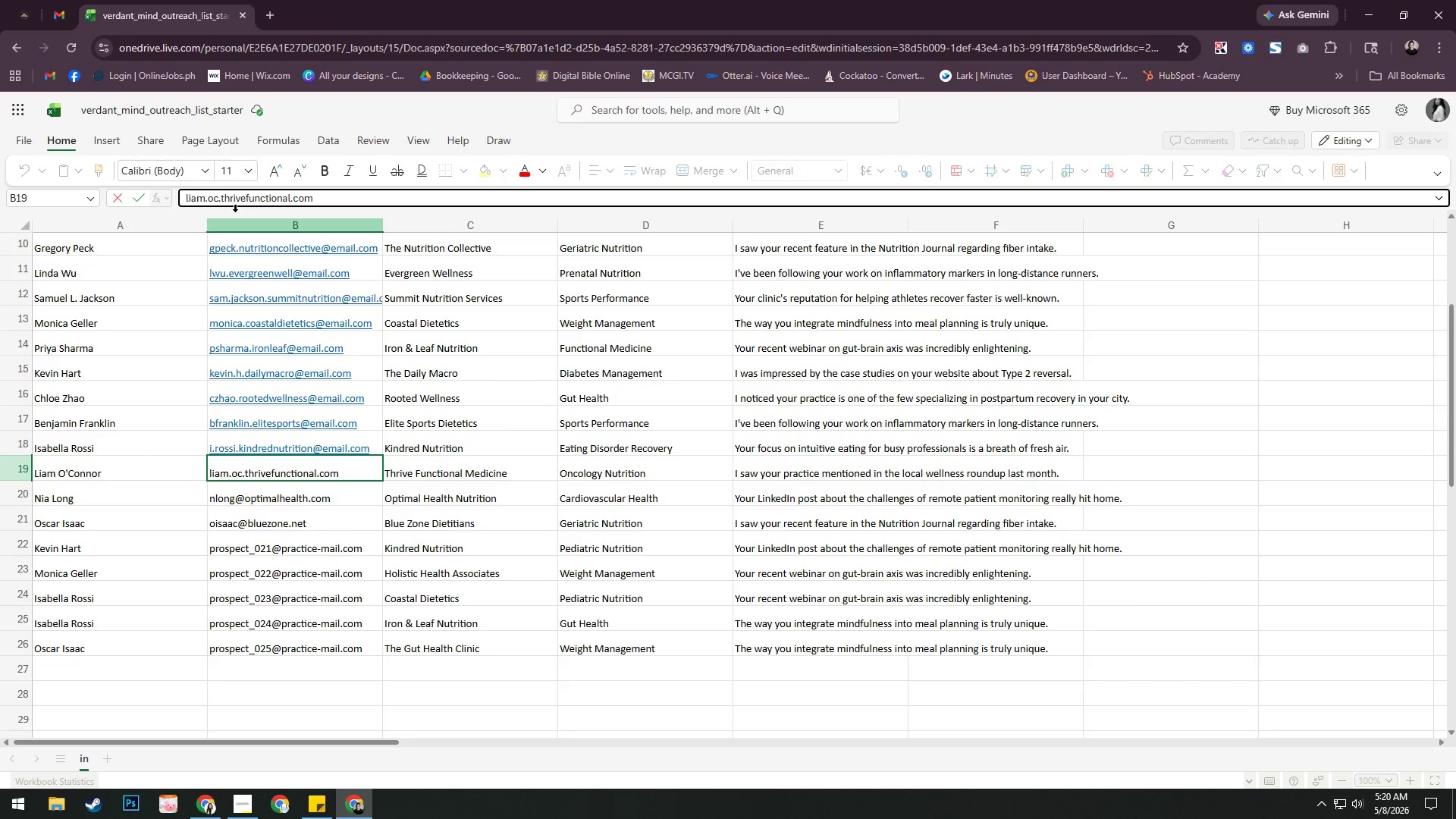 
type(@email)
 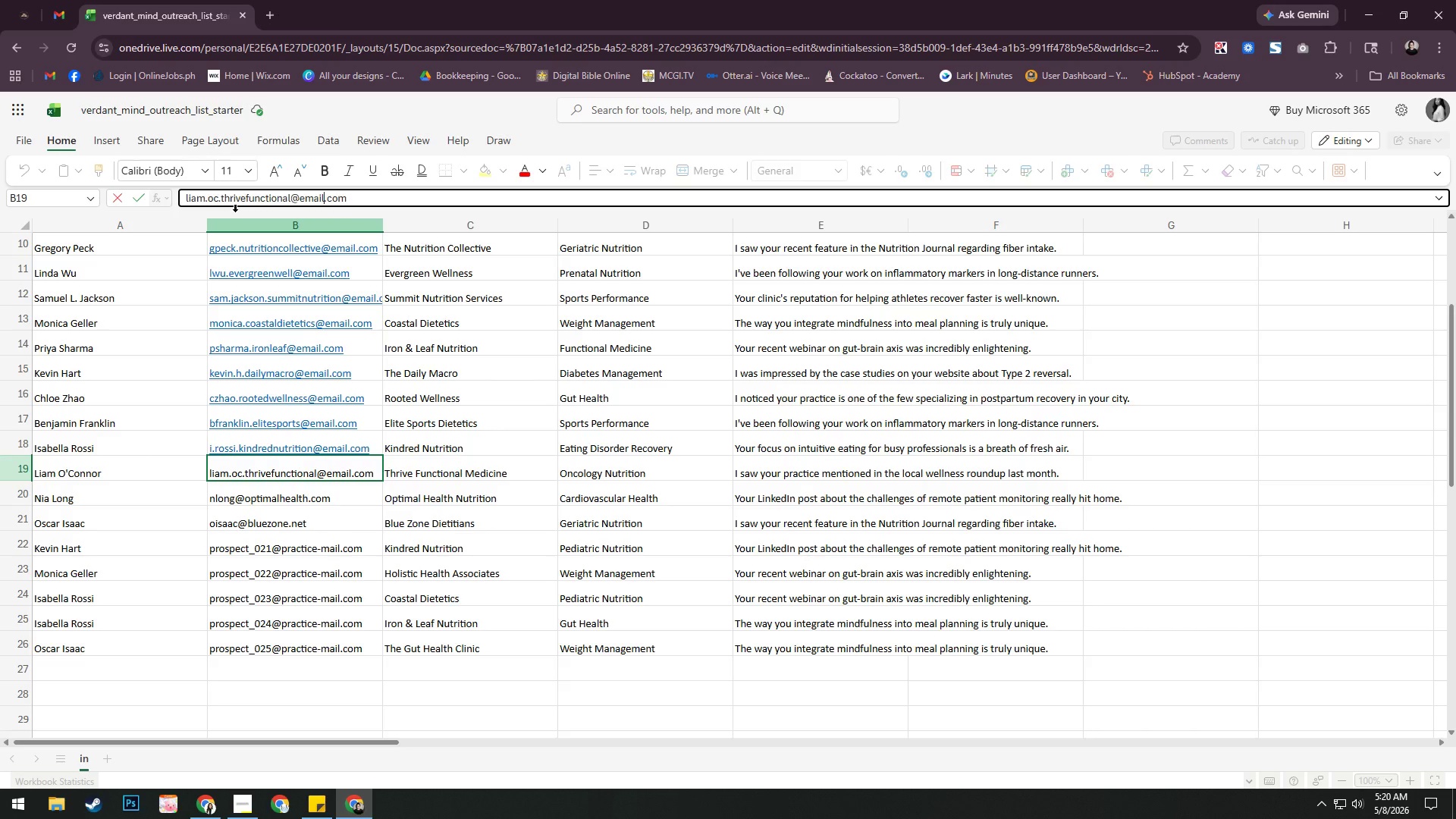 
key(Enter)
 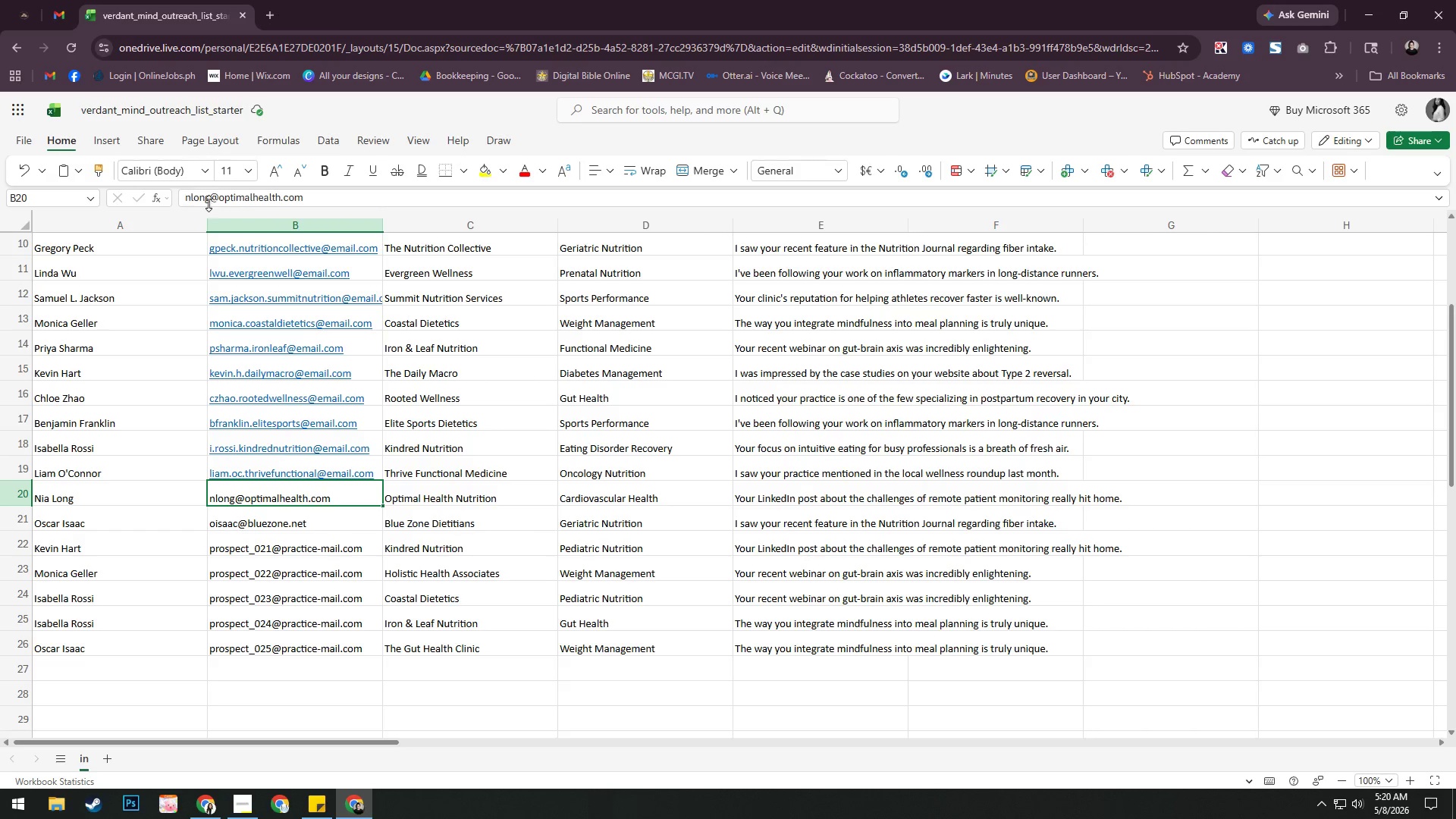 
left_click([214, 198])
 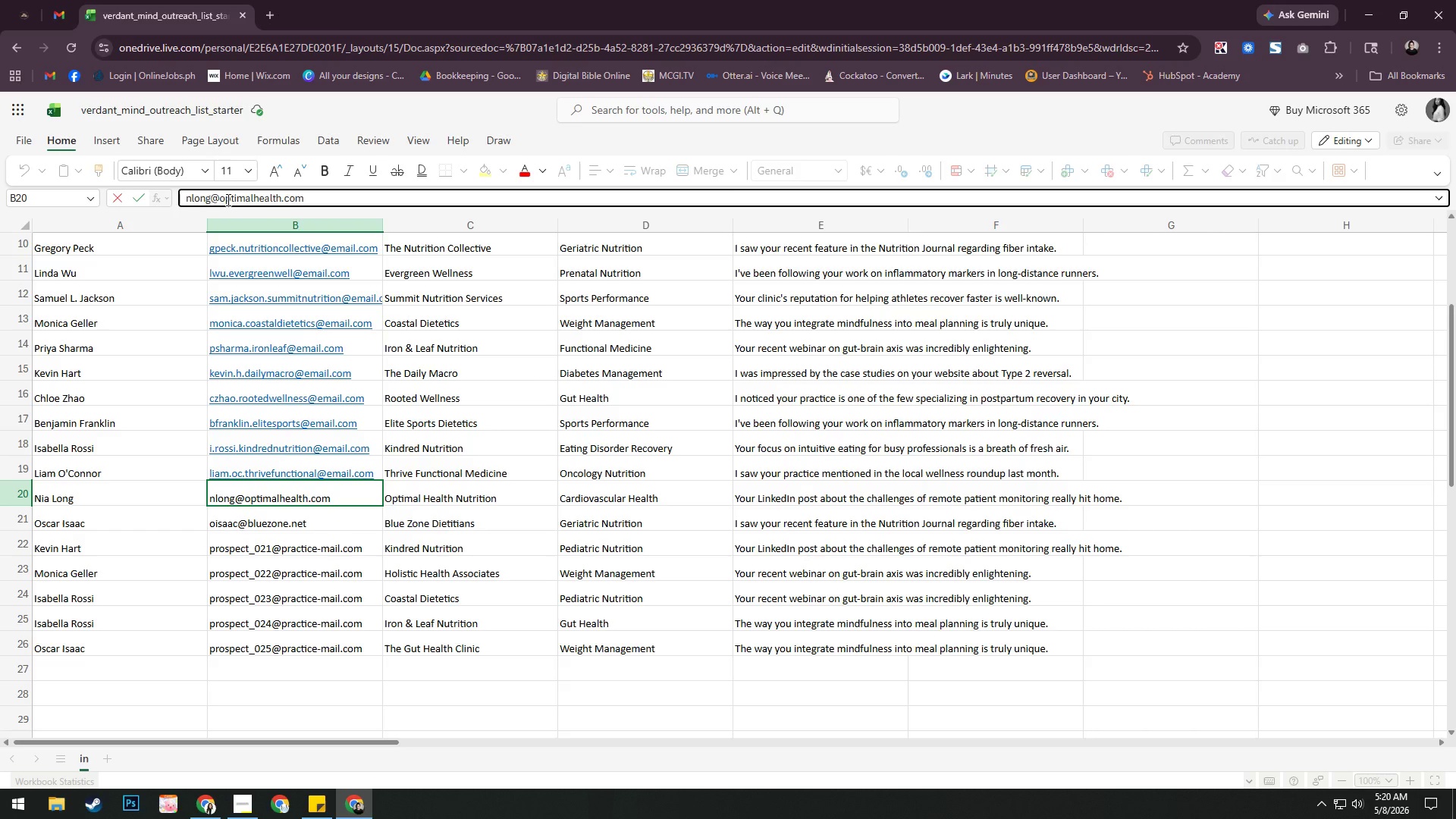 
key(ArrowRight)
 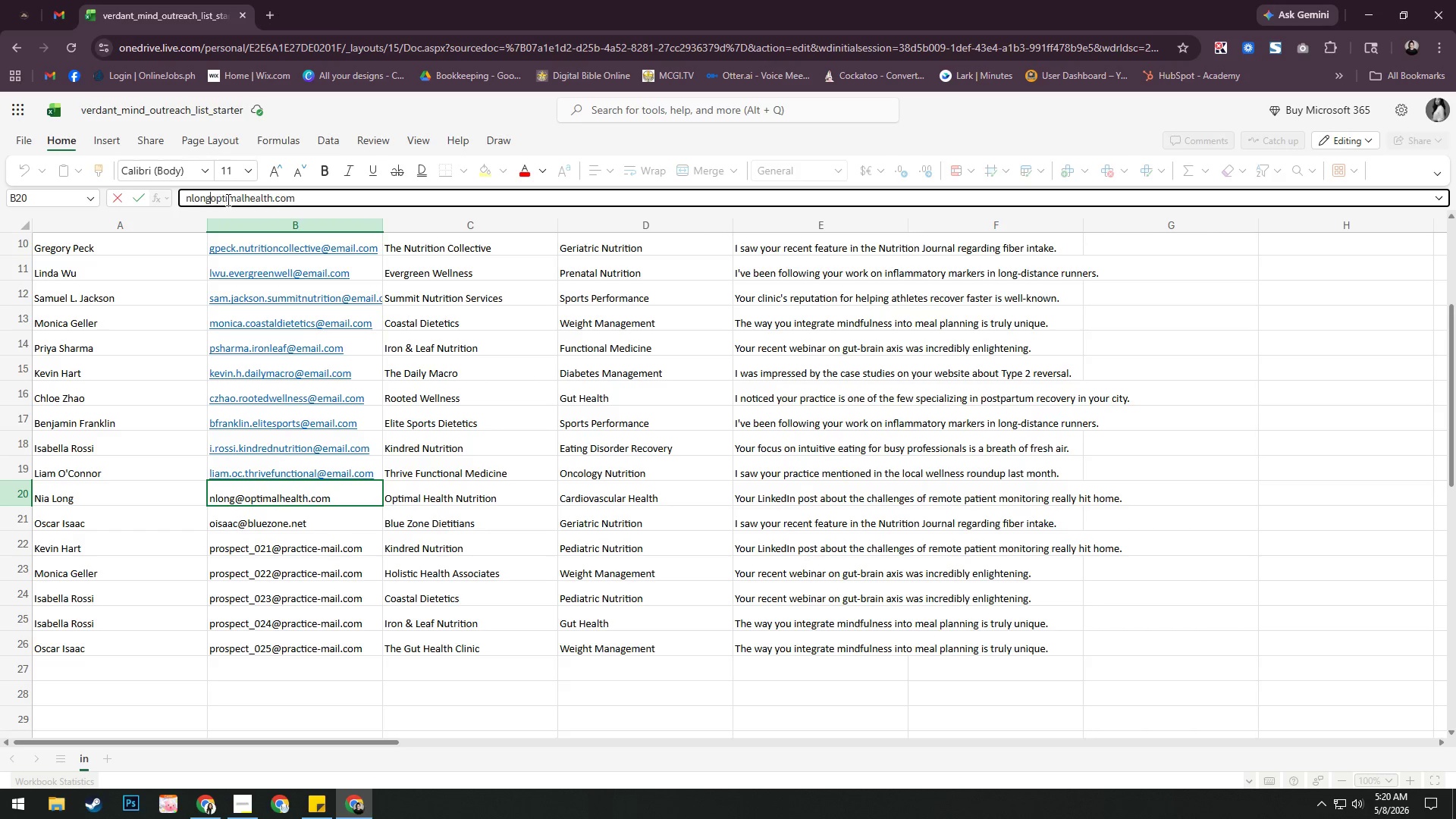 
key(Backspace)
 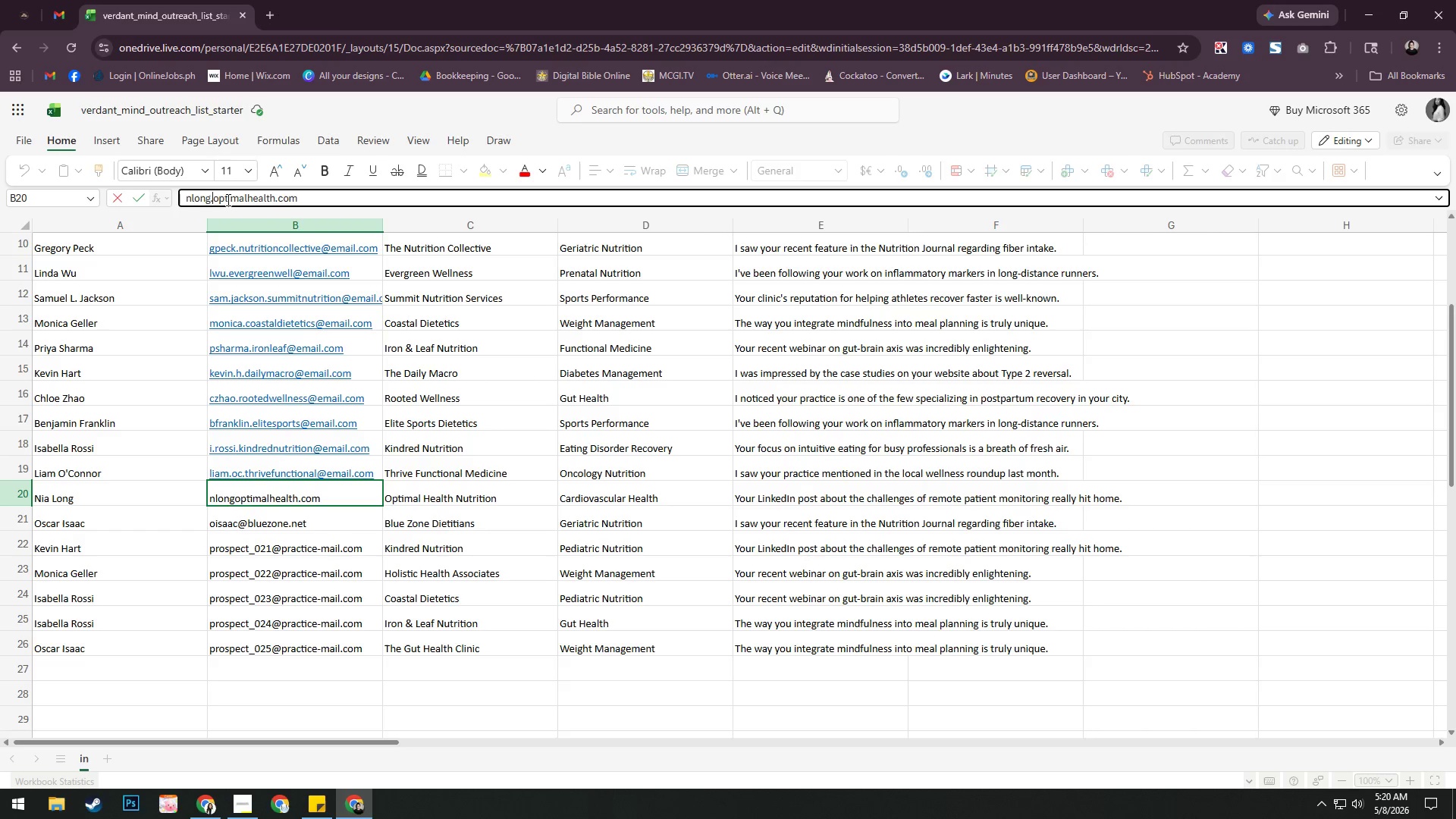 
key(Period)
 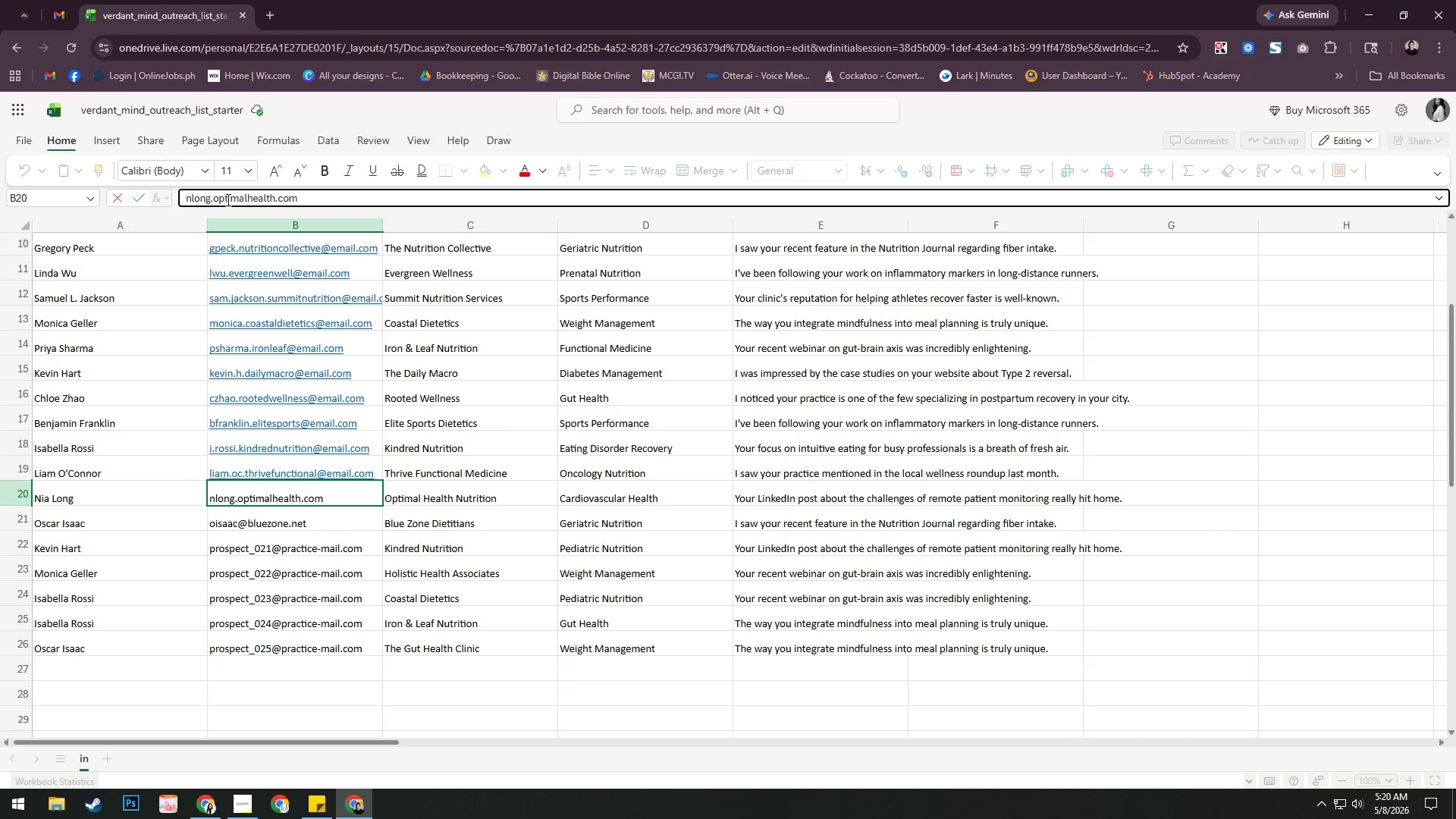 
key(ArrowRight)
 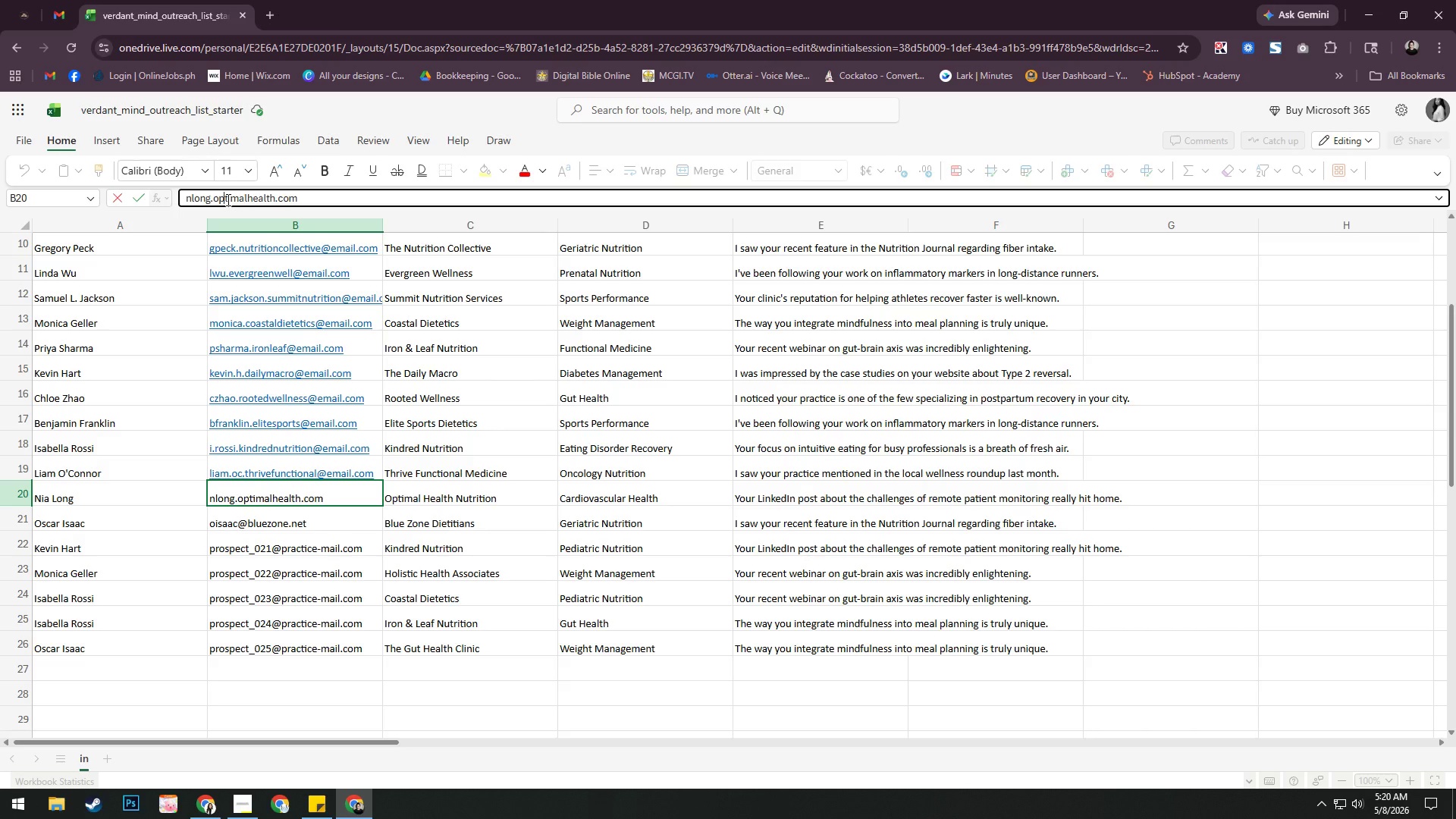 
key(ArrowRight)
 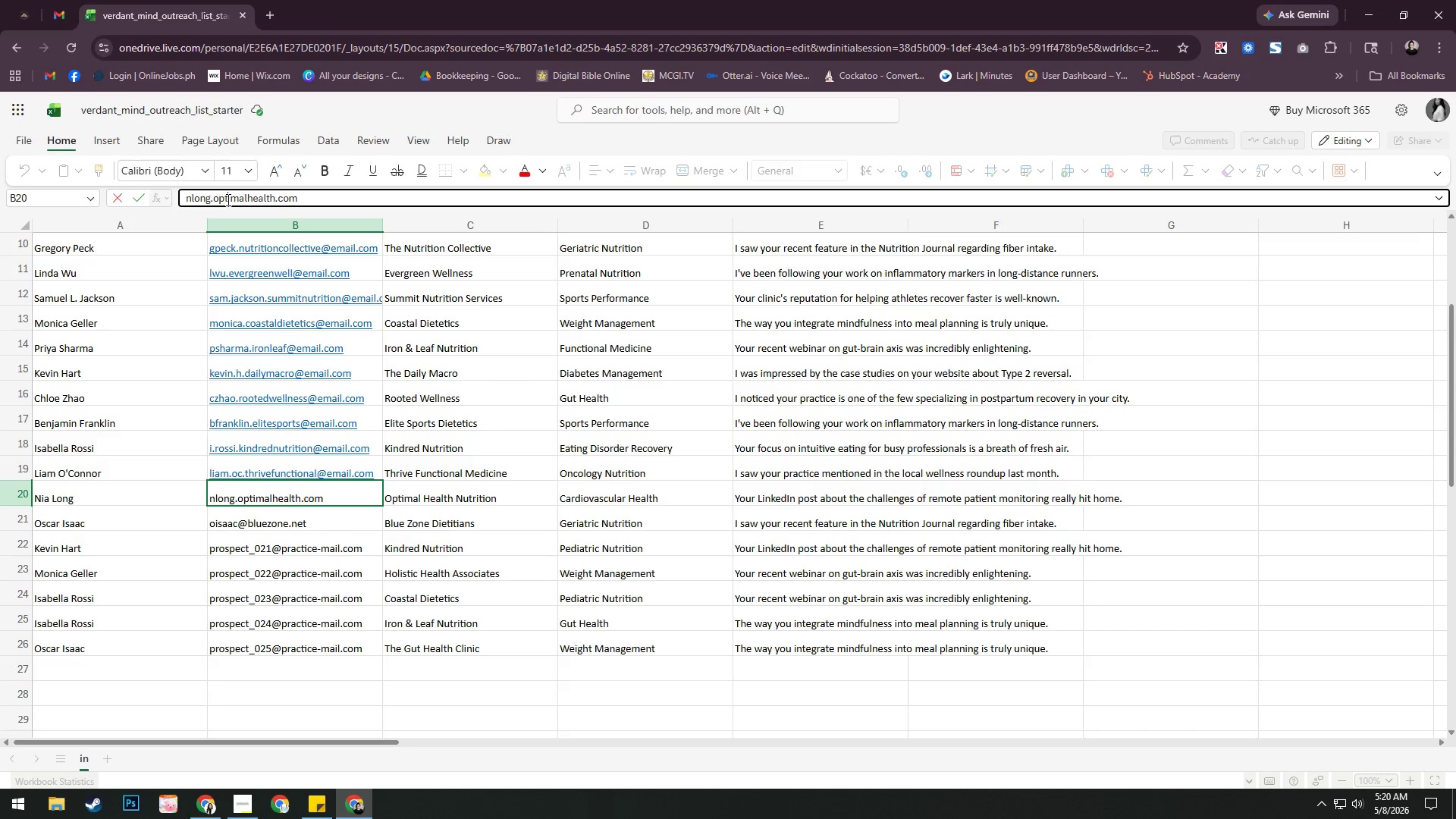 
key(ArrowRight)
 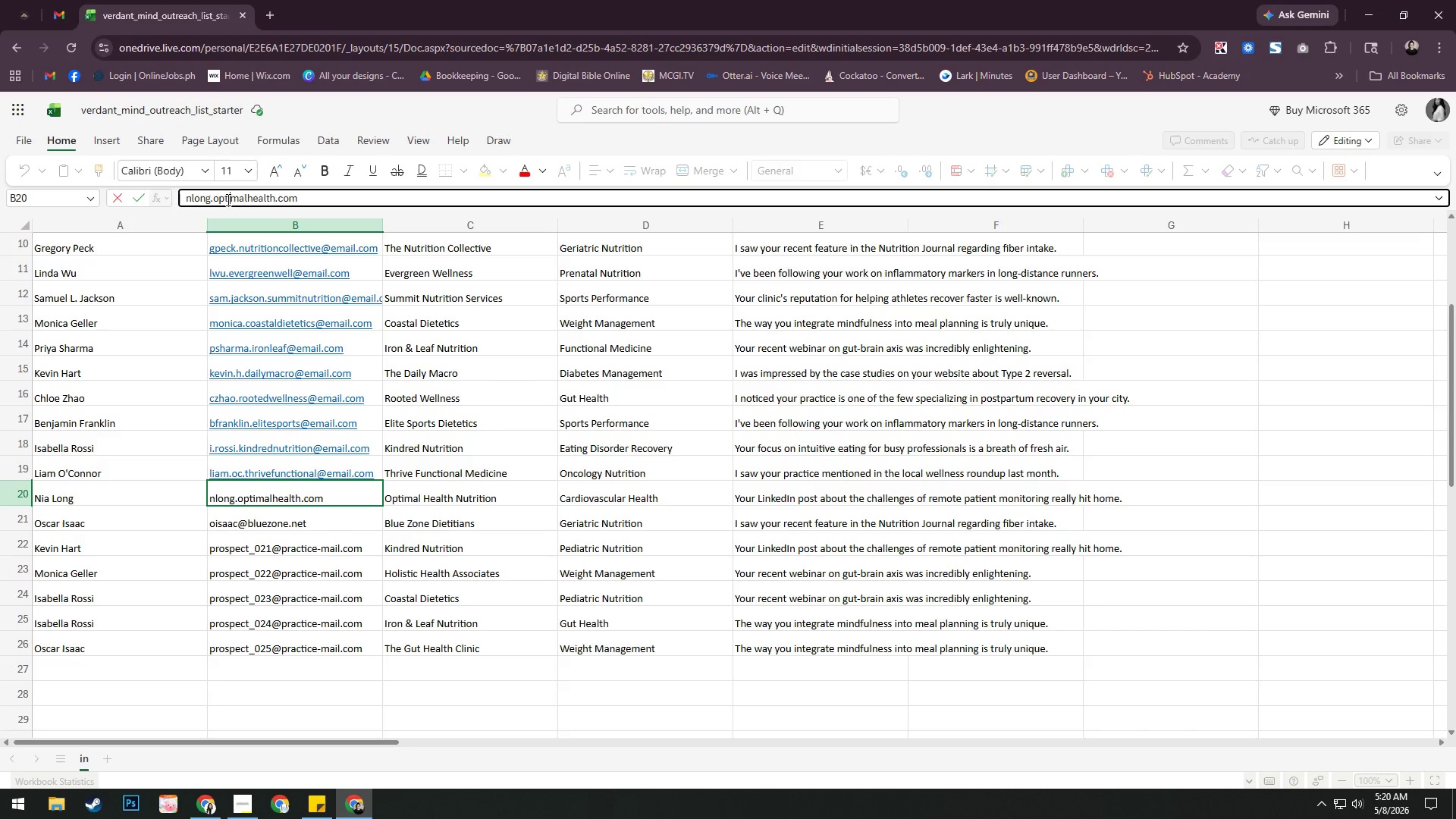 
key(ArrowRight)
 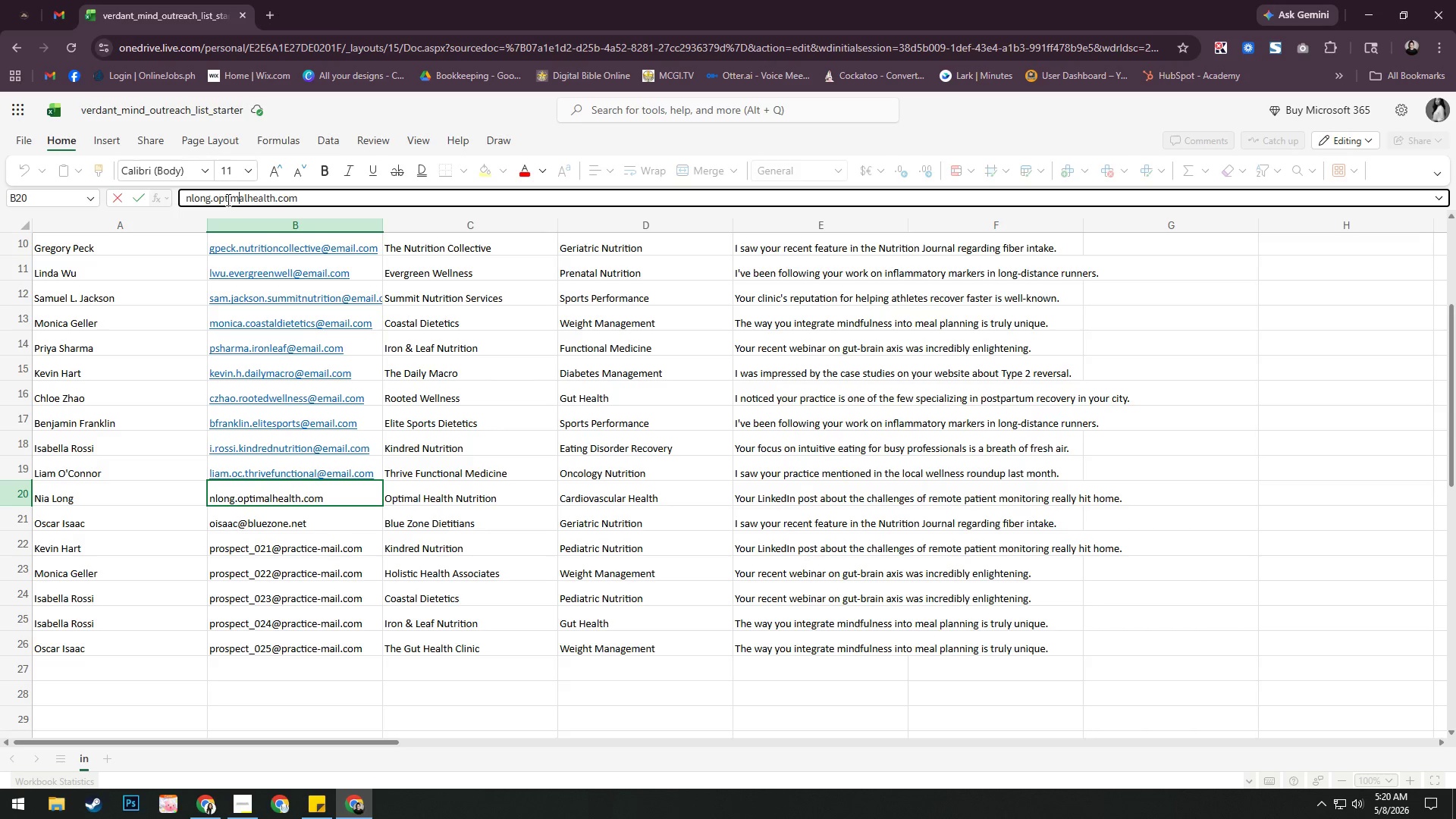 
key(ArrowRight)
 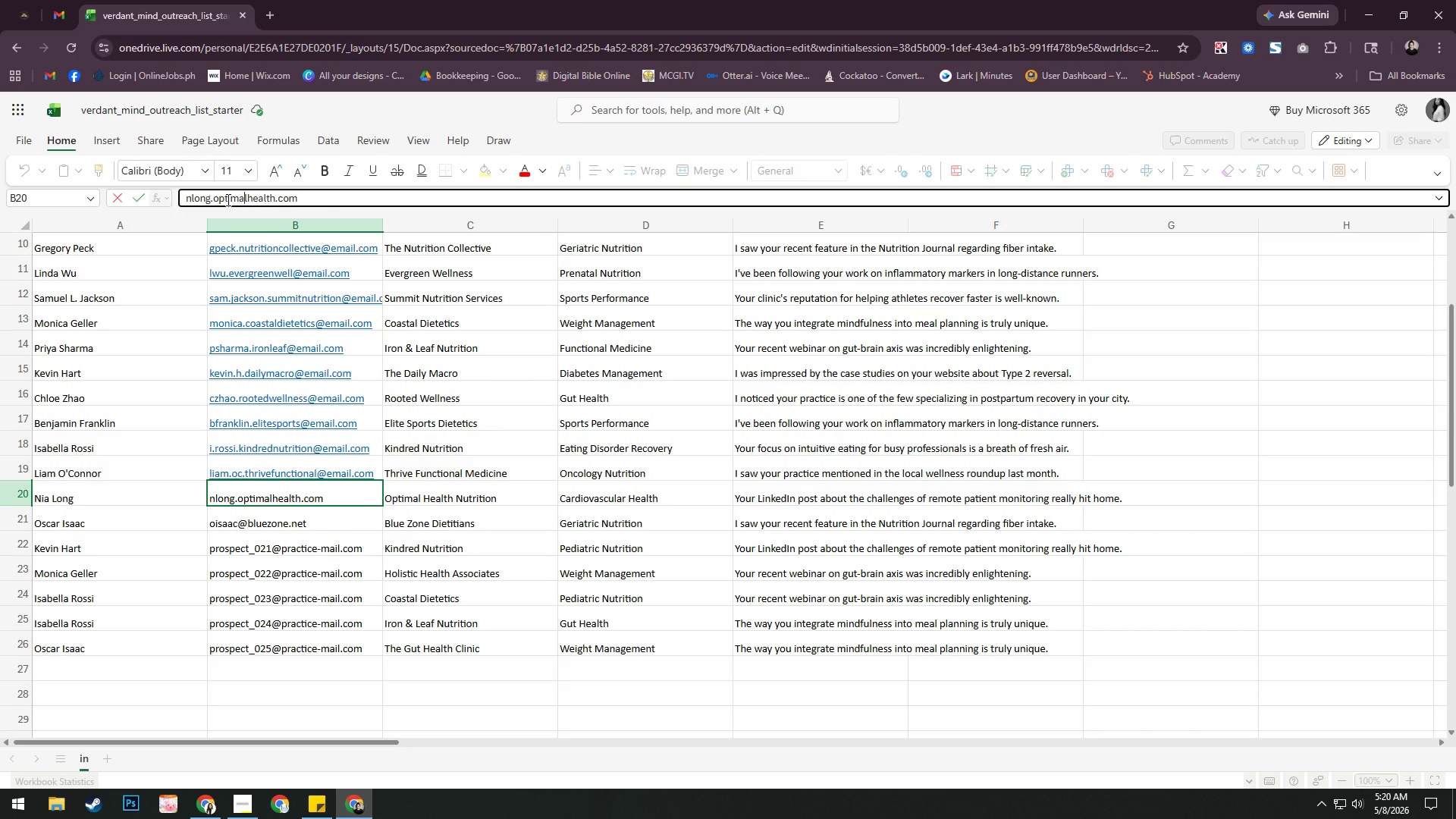 
key(ArrowRight)
 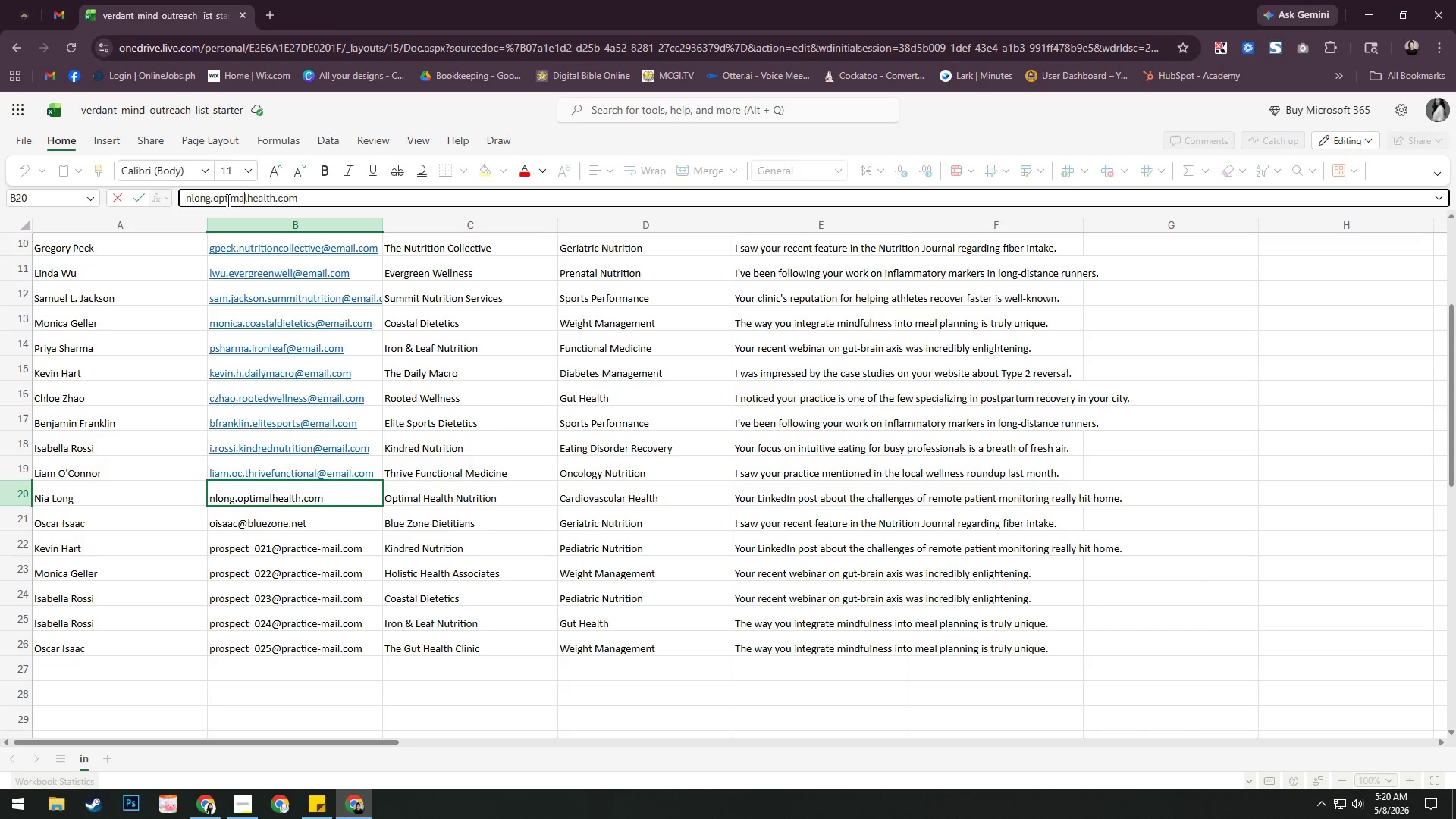 
key(ArrowRight)
 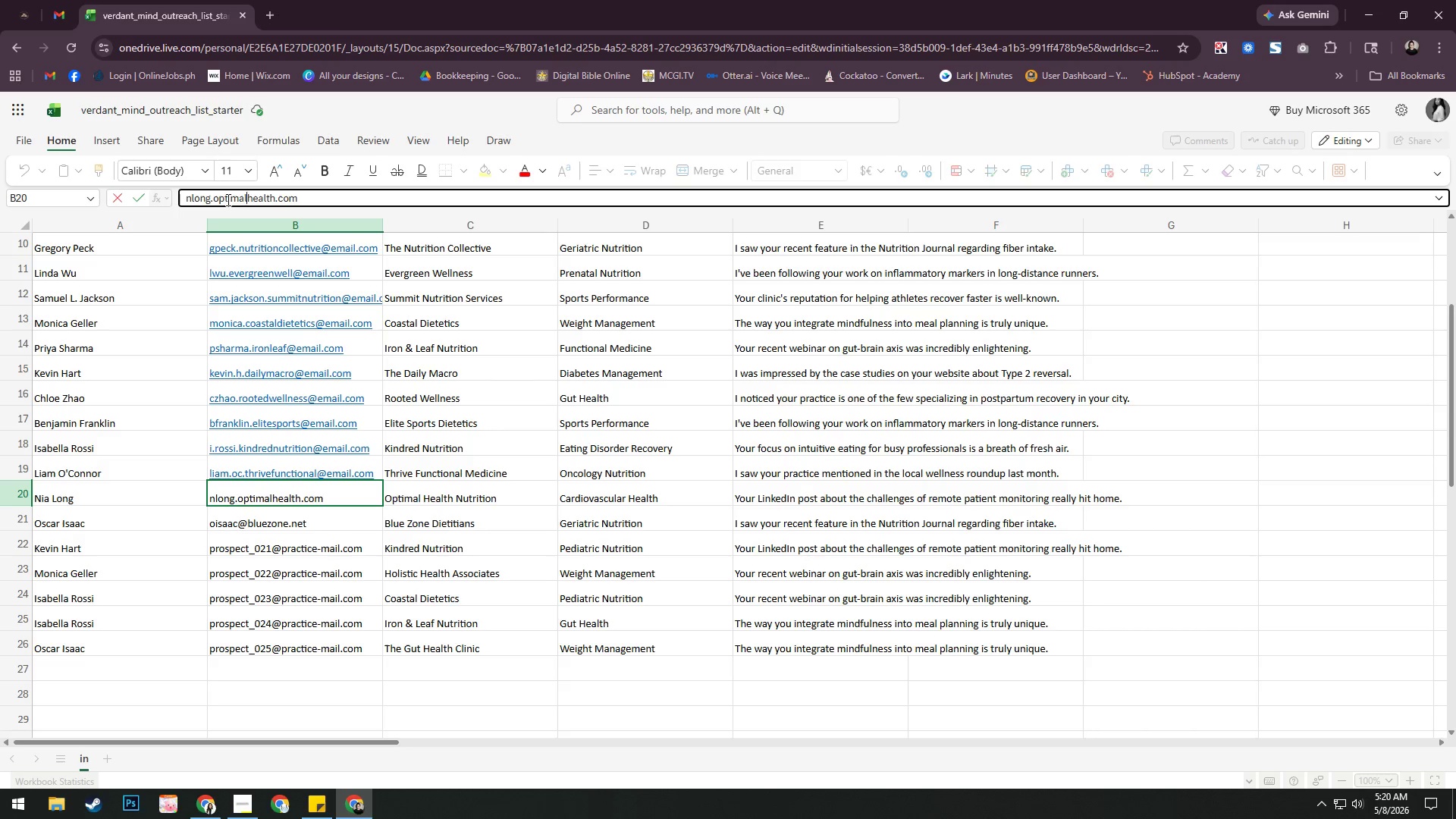 
key(ArrowRight)
 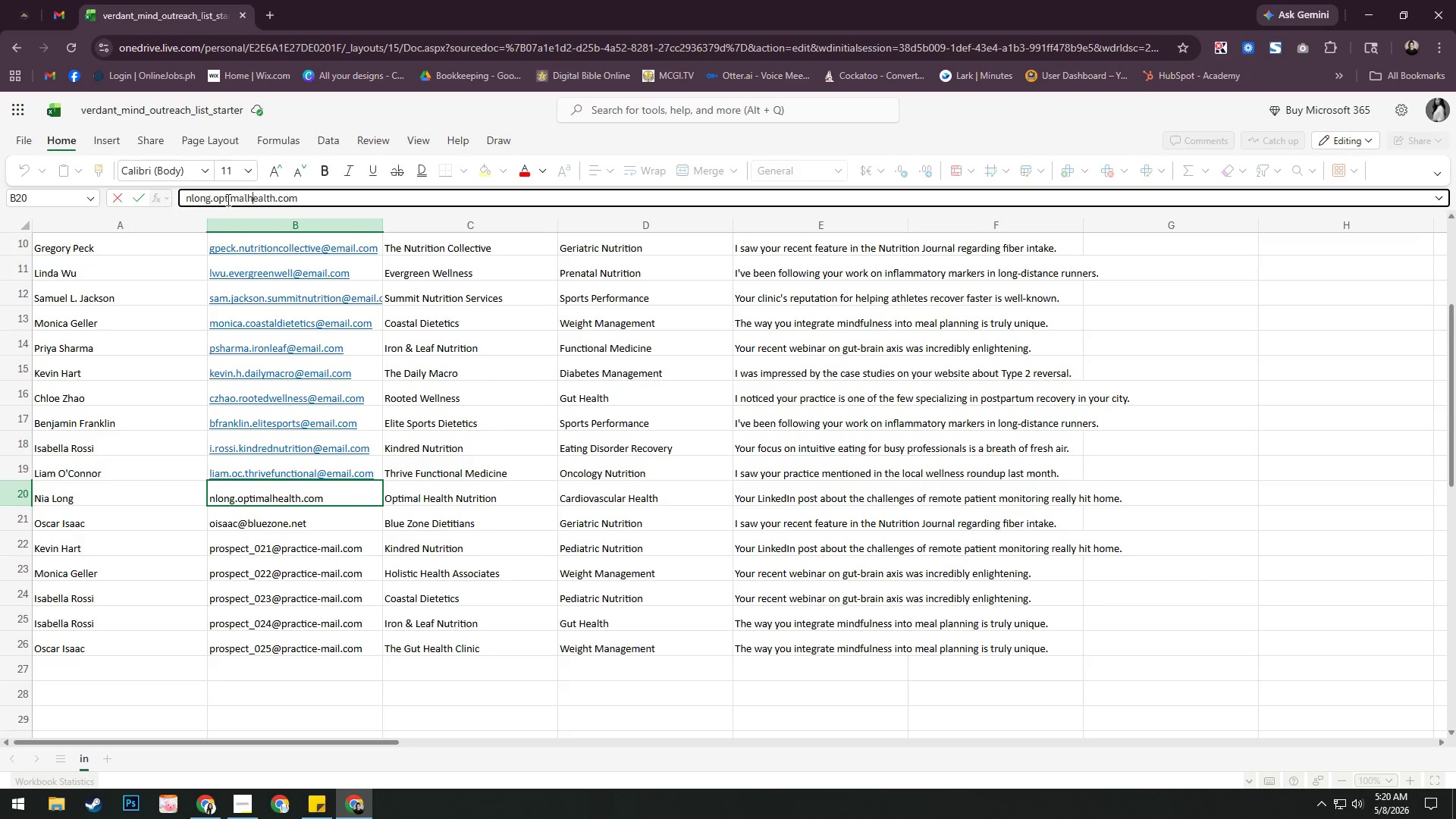 
key(ArrowRight)
 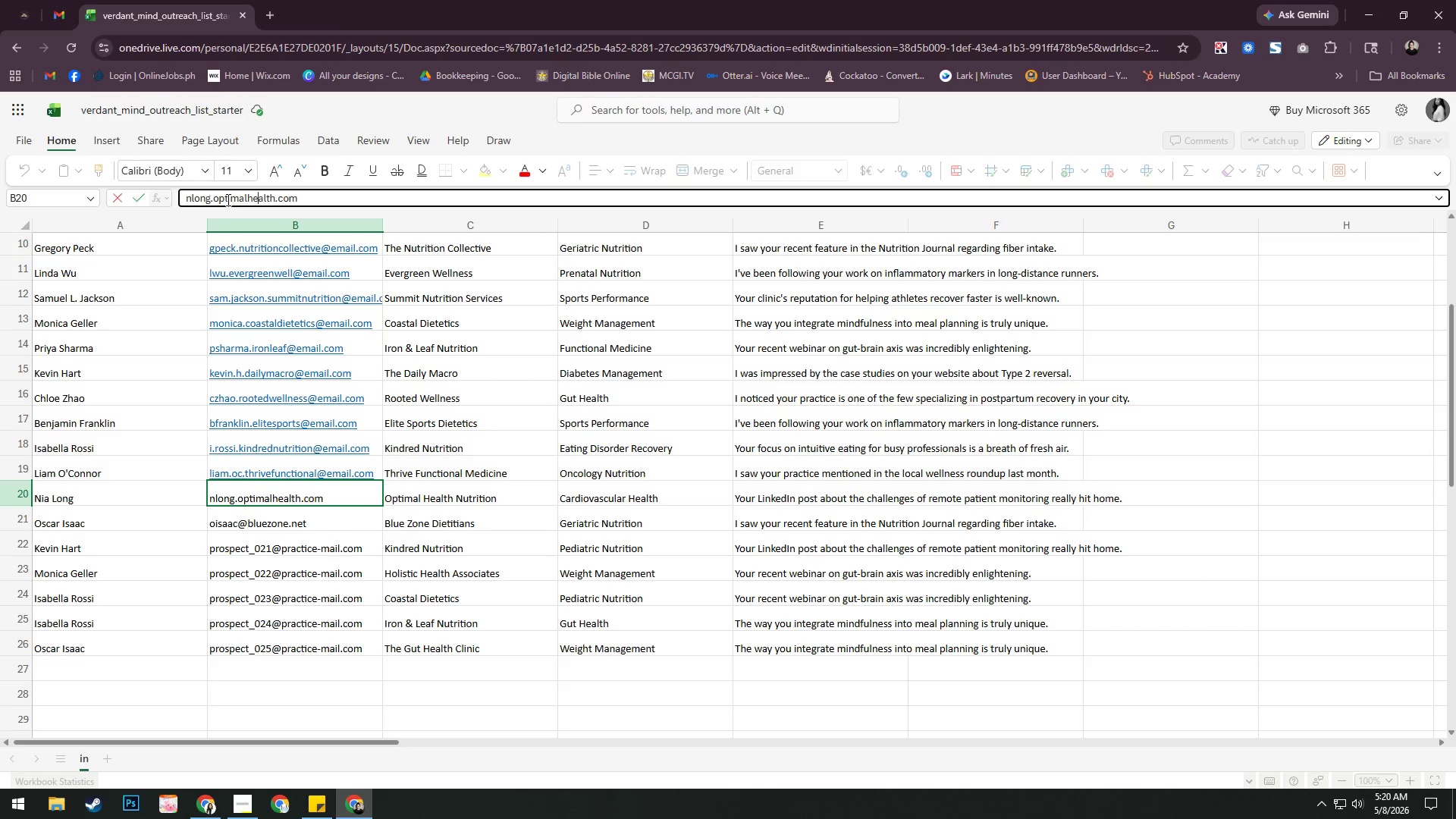 
key(ArrowRight)
 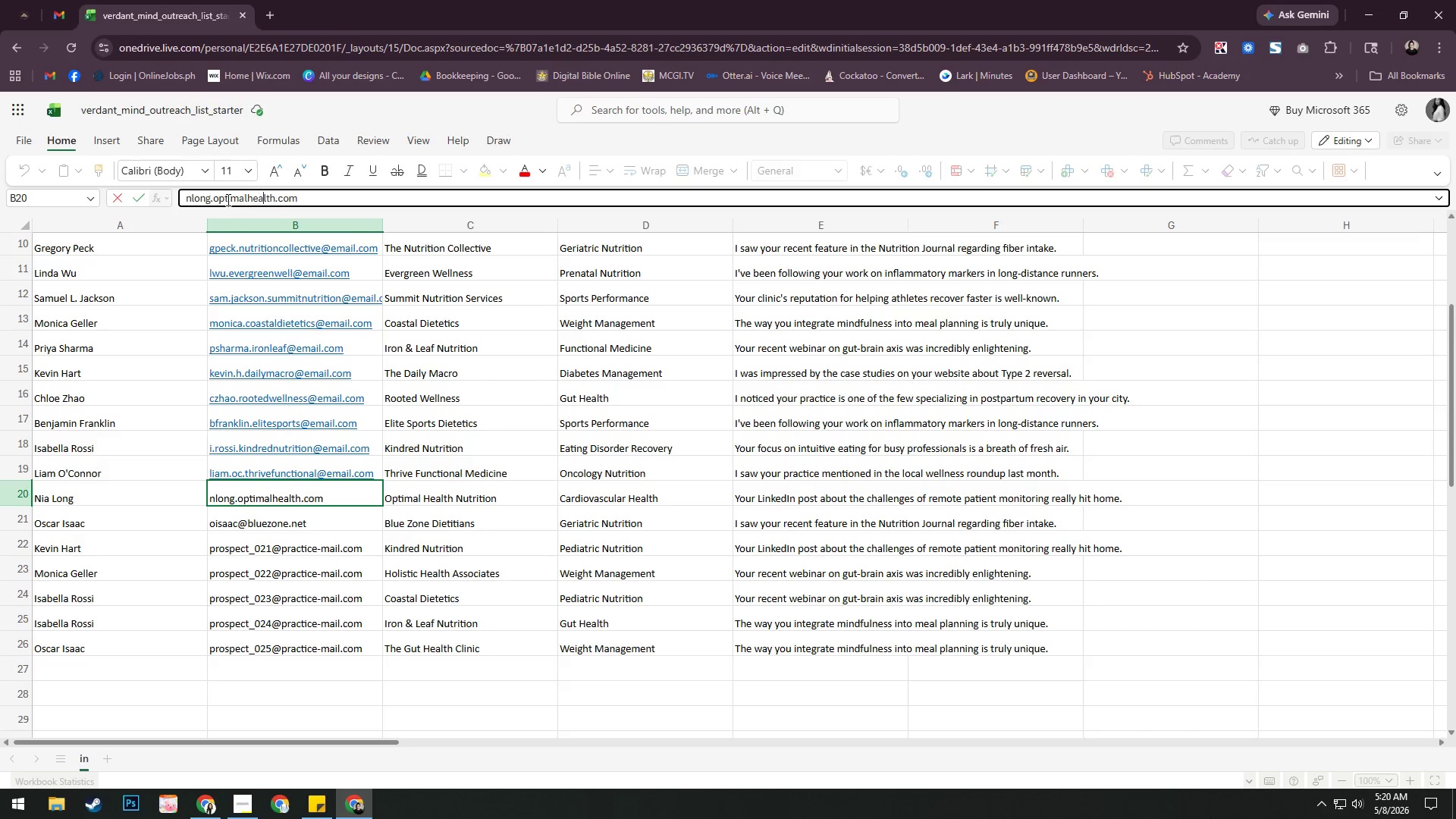 
key(ArrowRight)
 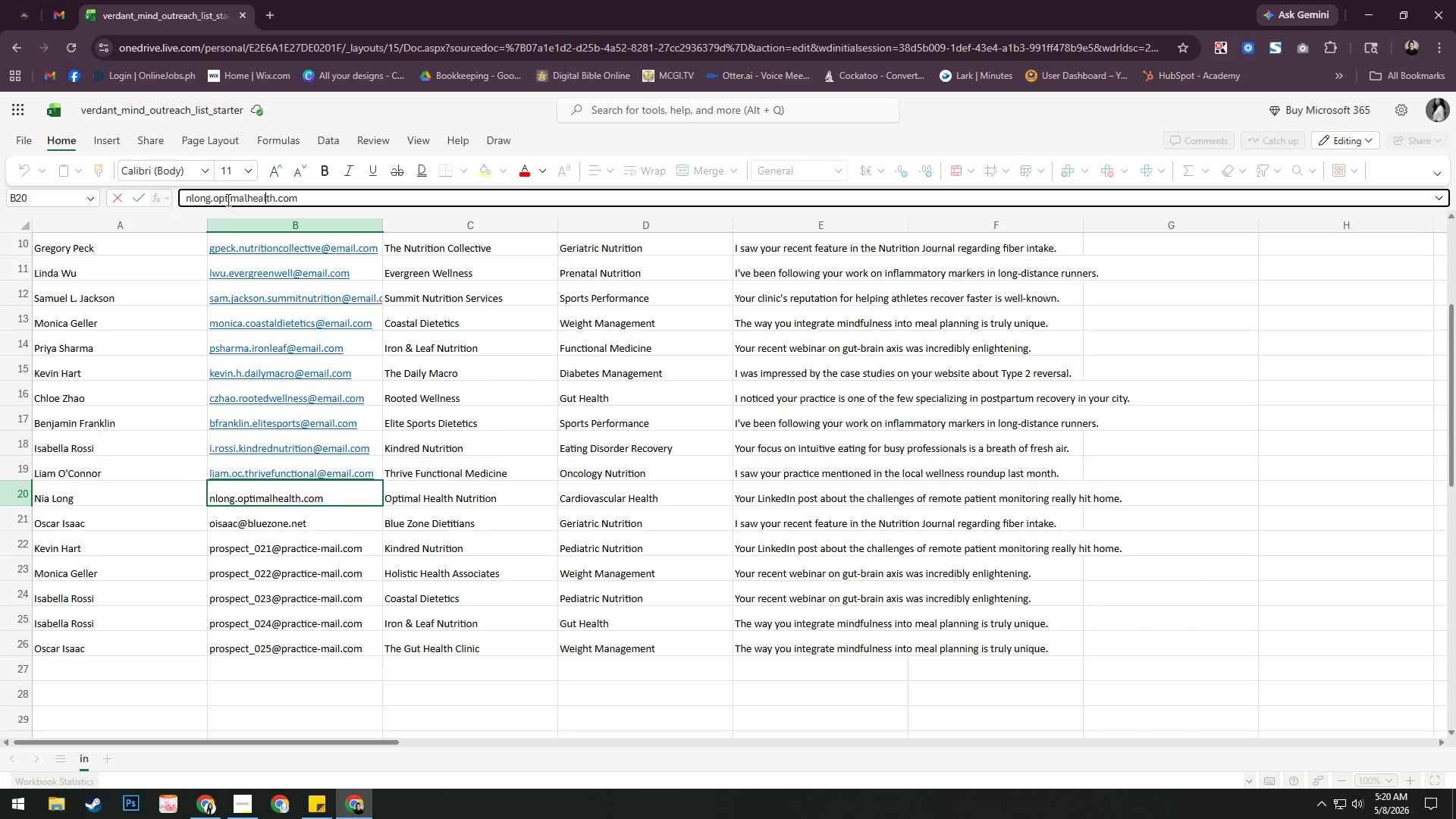 
key(ArrowRight)
 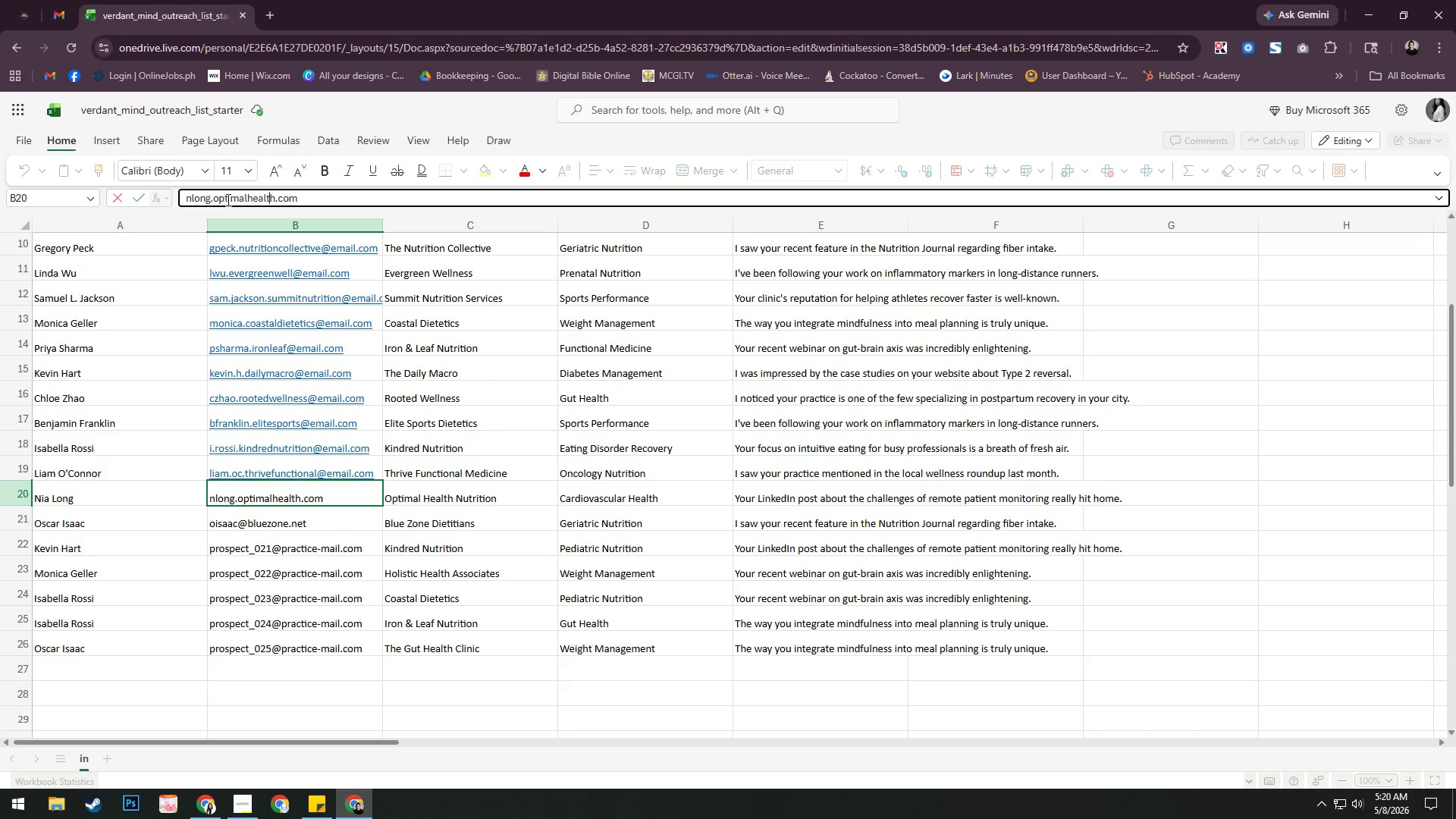 
key(ArrowRight)
 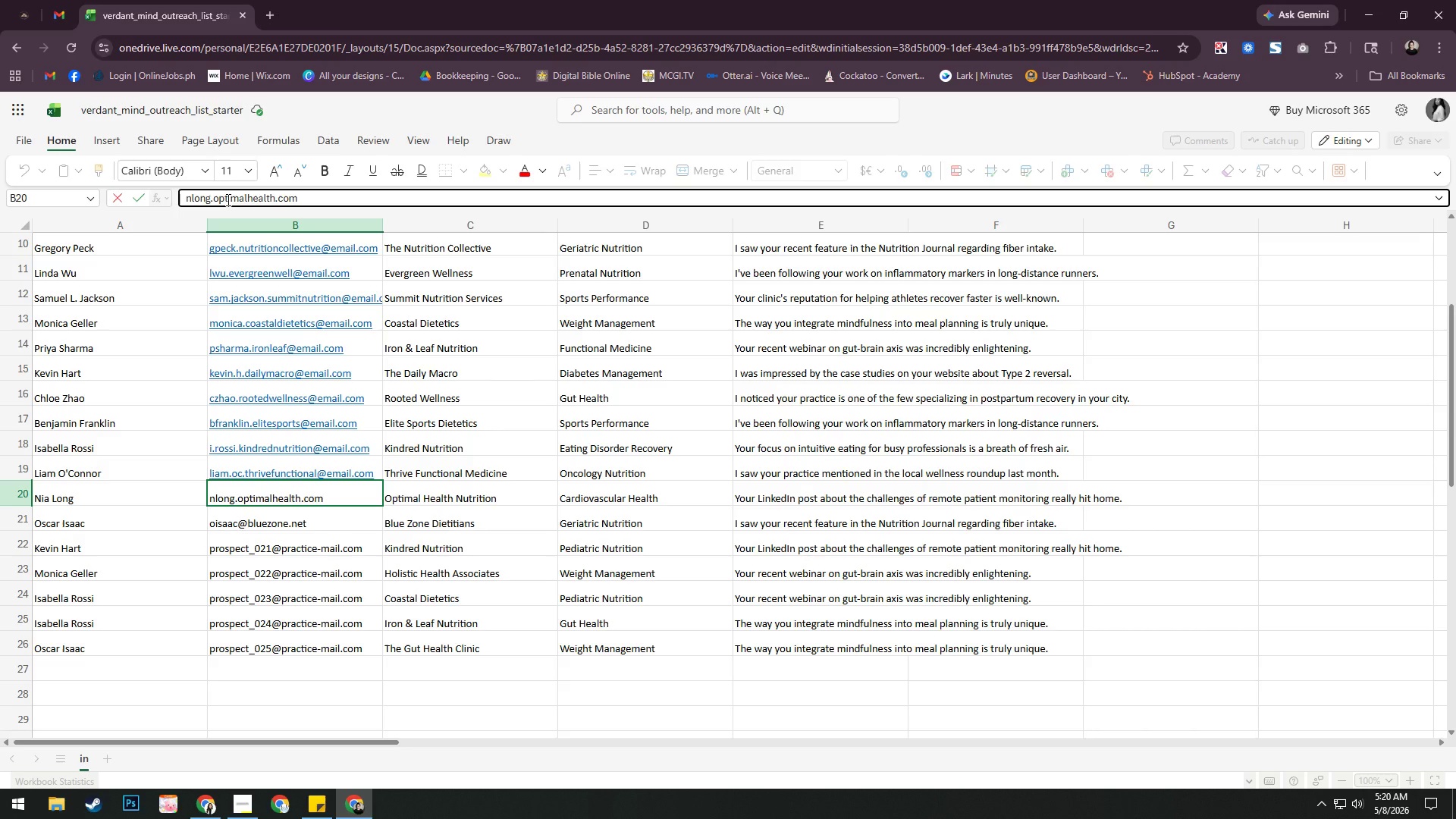 
type(@email.co)
key(Backspace)
key(Backspace)
key(Backspace)
 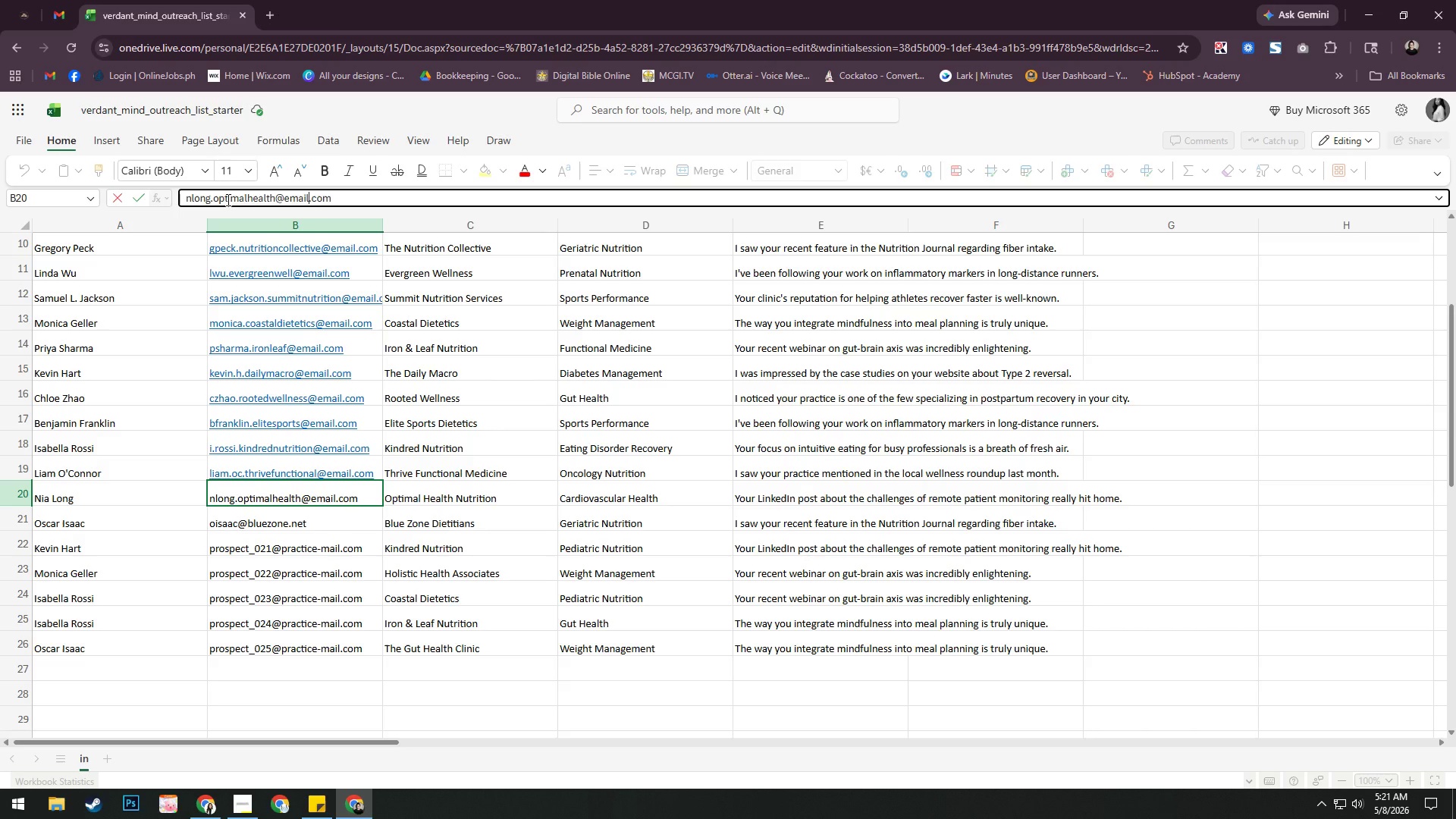 
key(Enter)
 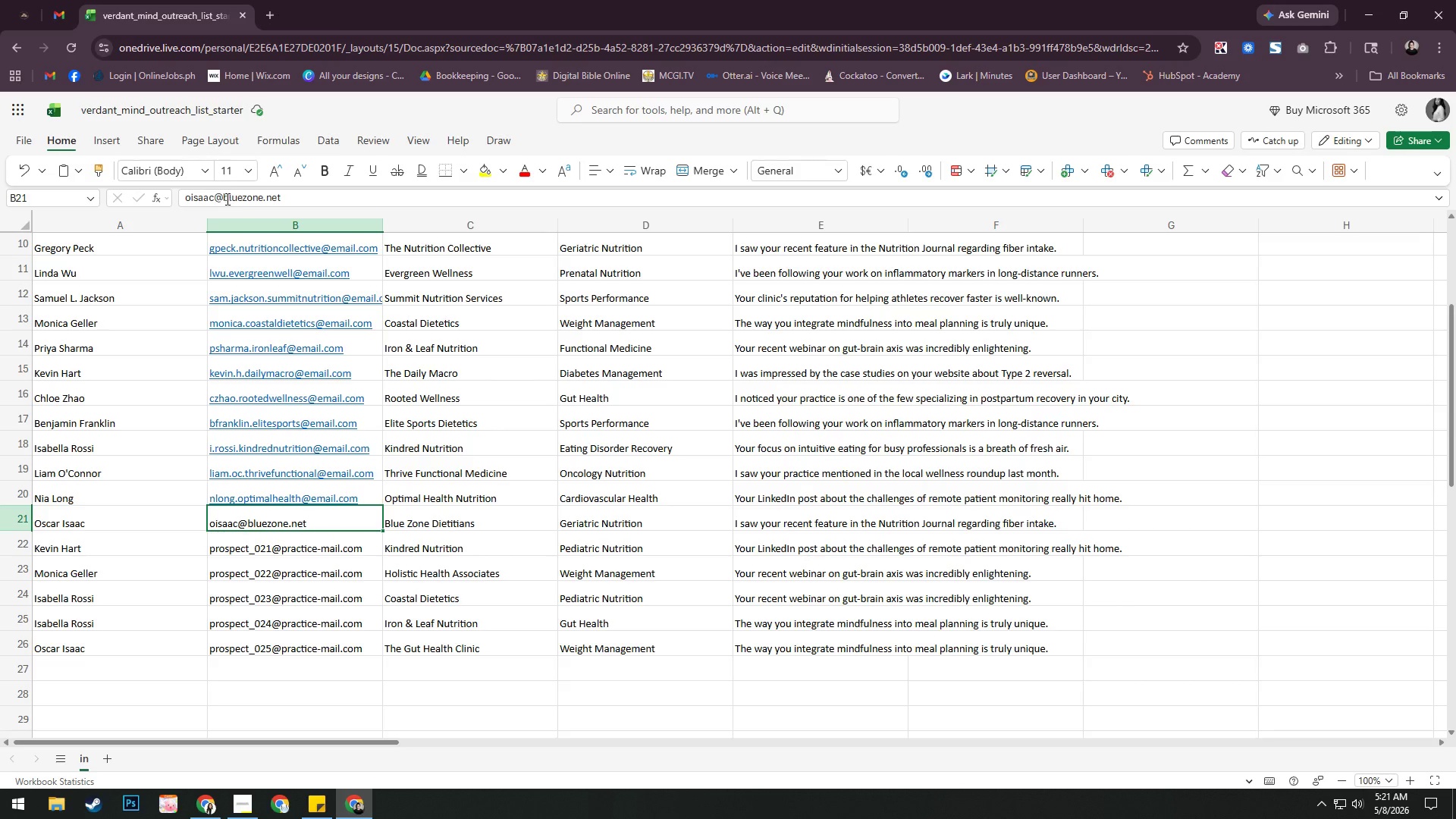 
wait(5.84)
 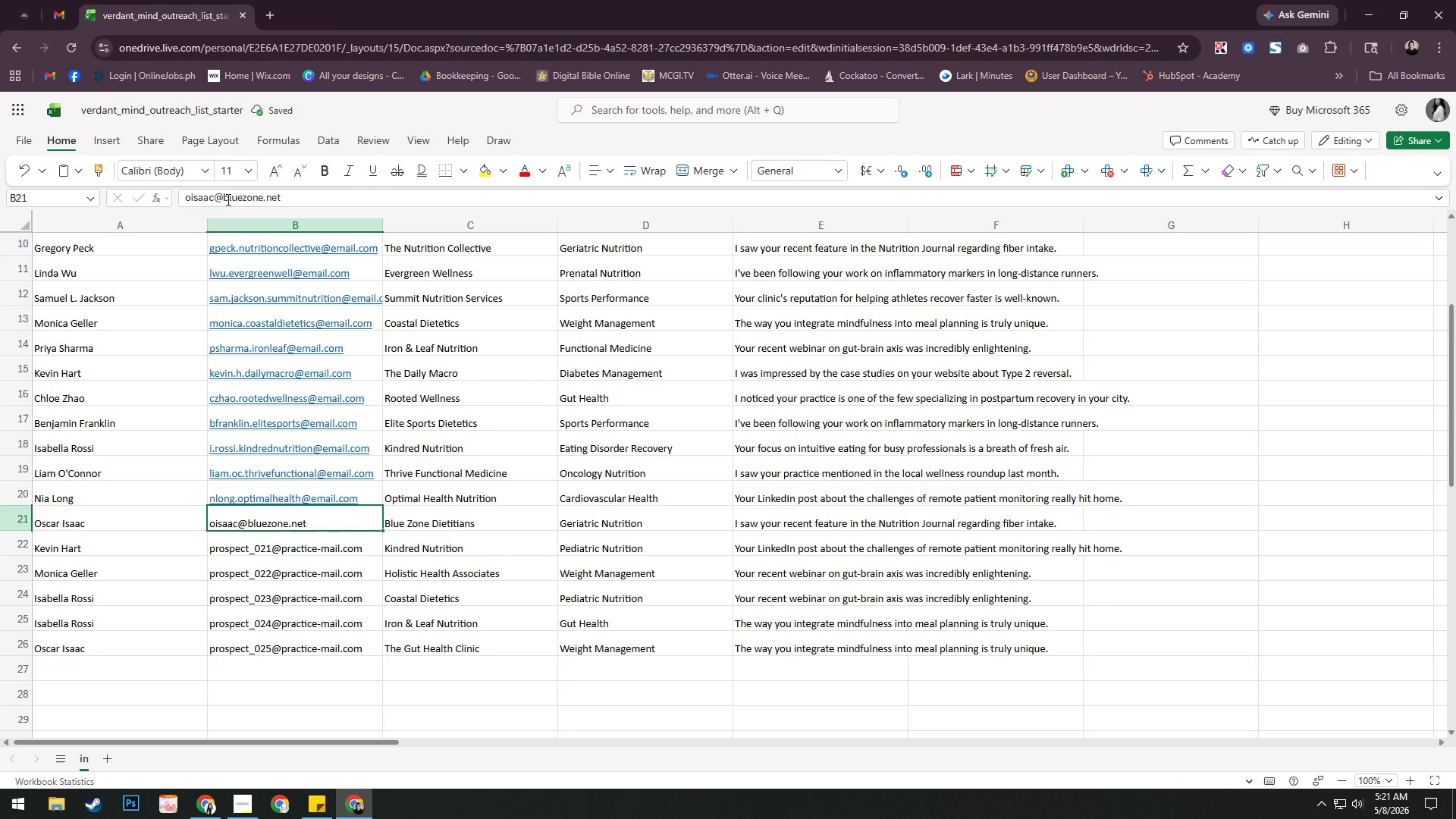 
left_click([221, 197])
 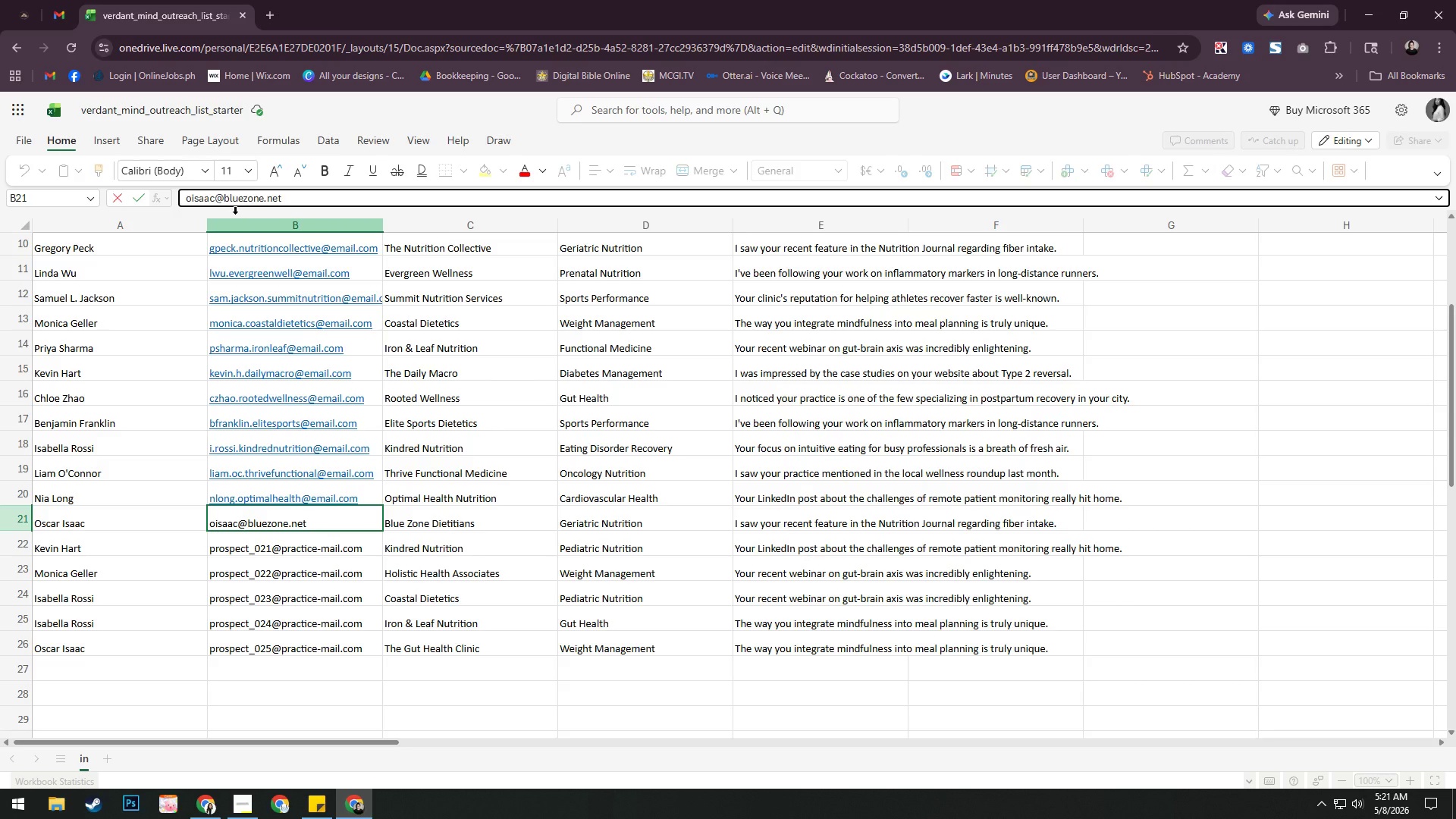 
key(Backspace)
 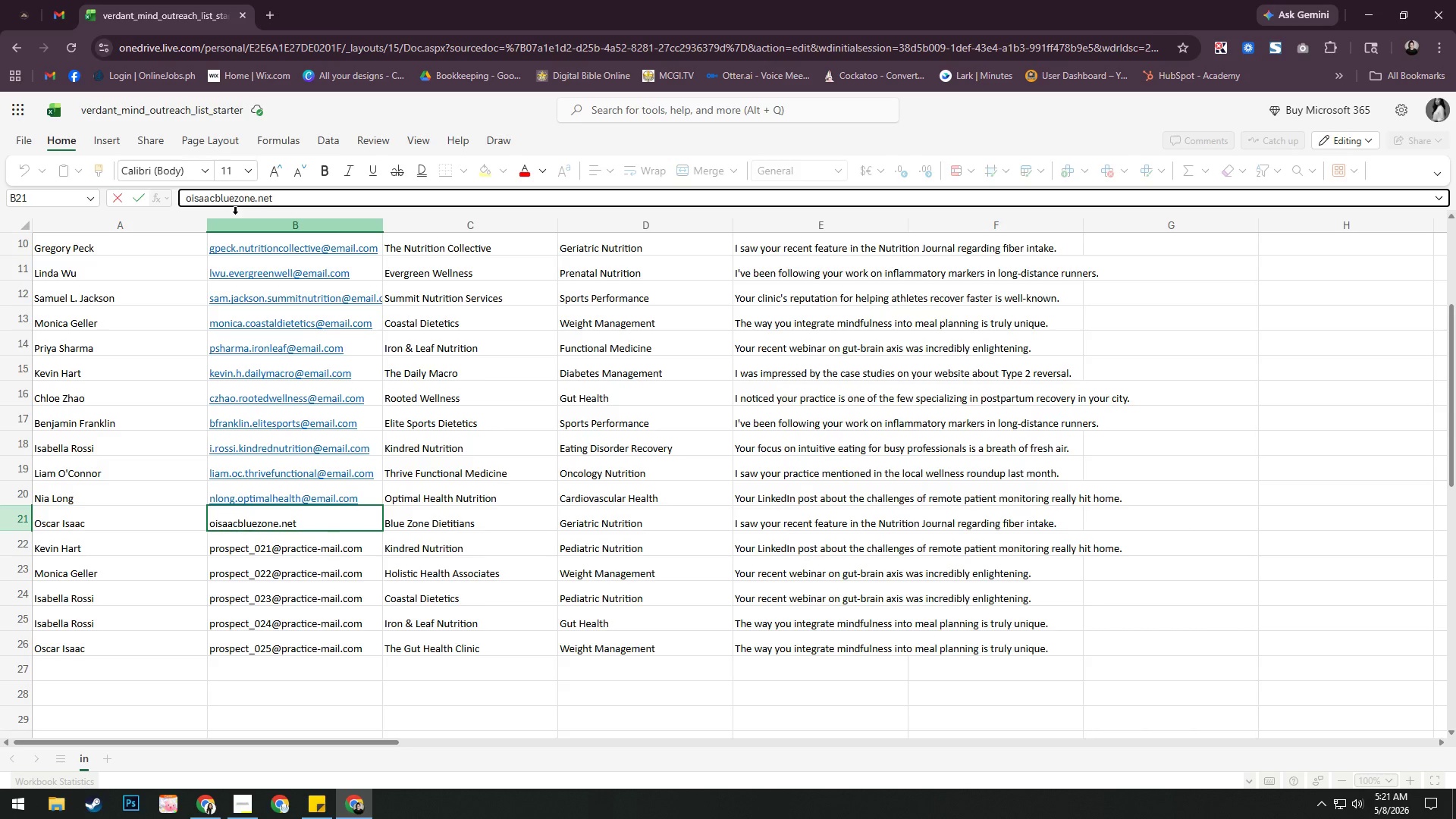 
key(Period)
 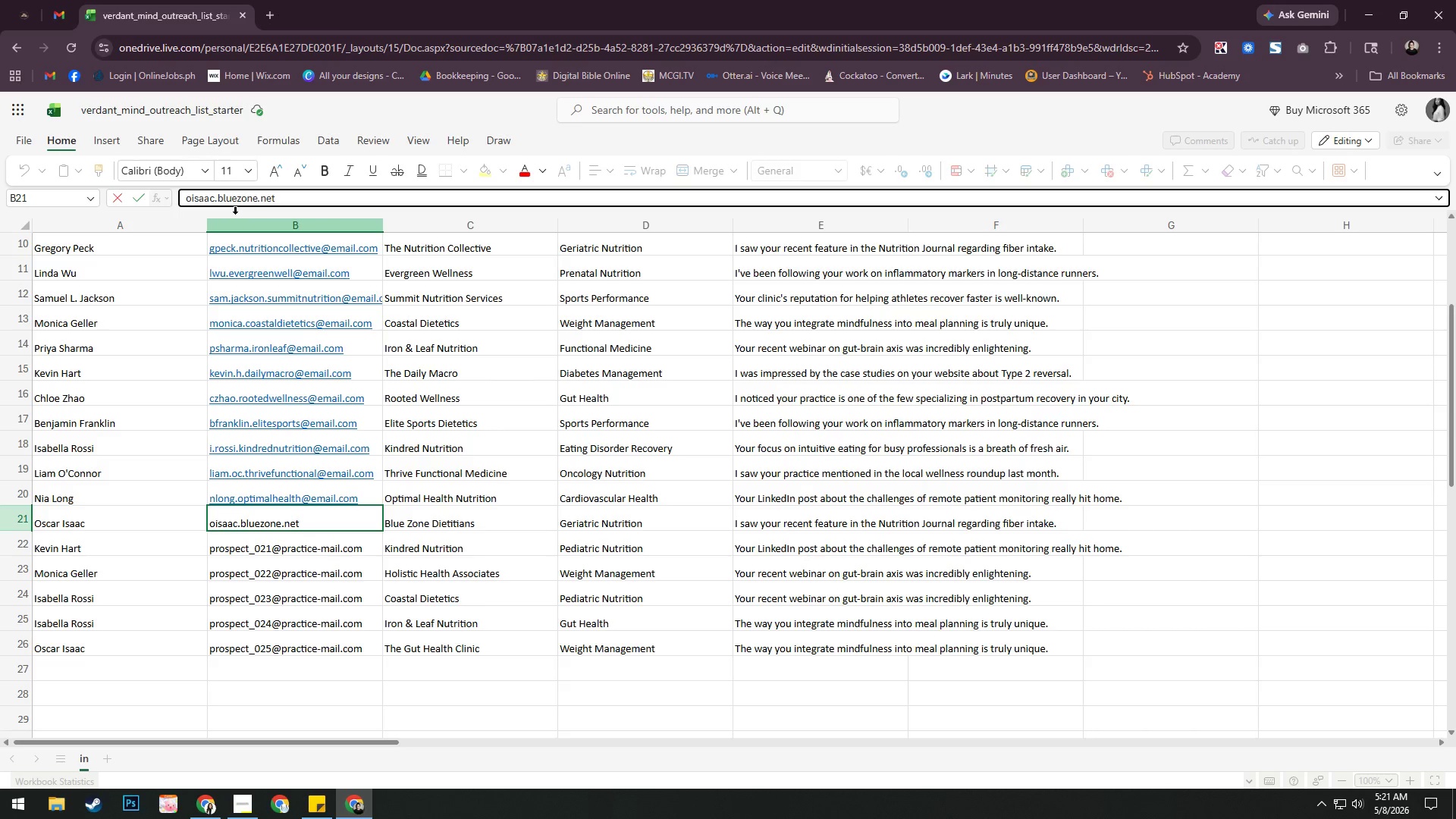 
key(ArrowRight)
 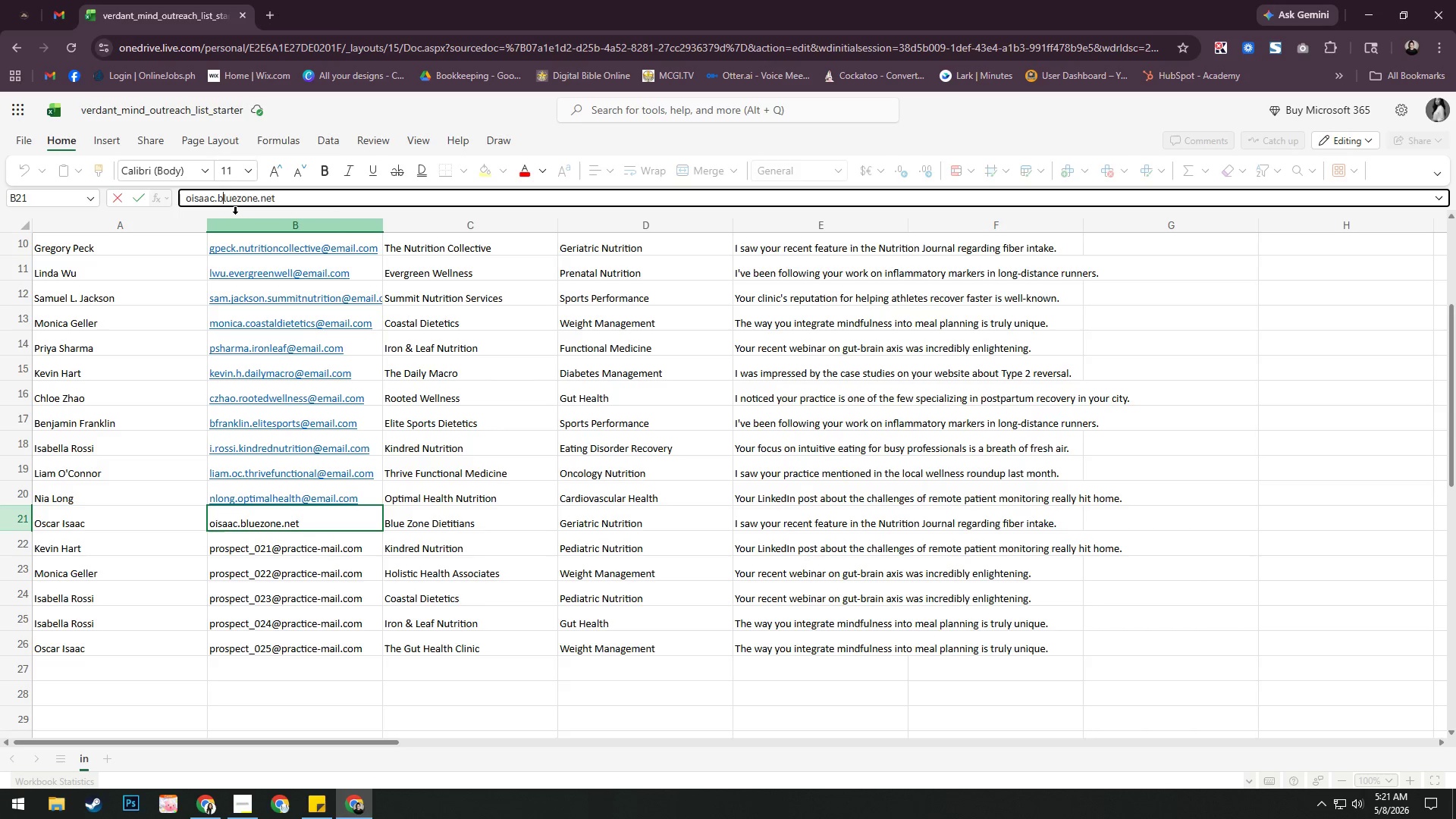 
key(ArrowRight)
 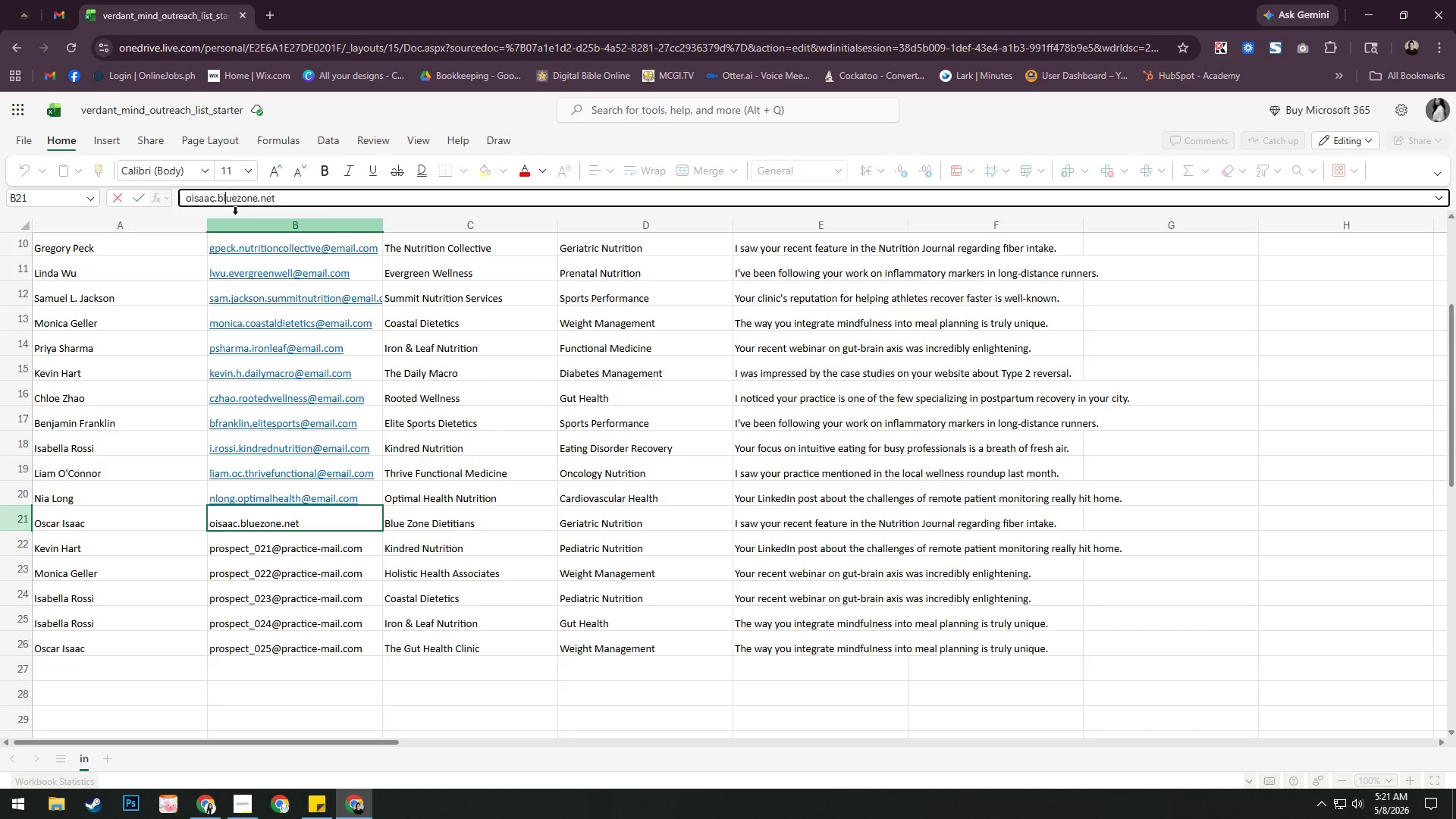 
key(ArrowRight)
 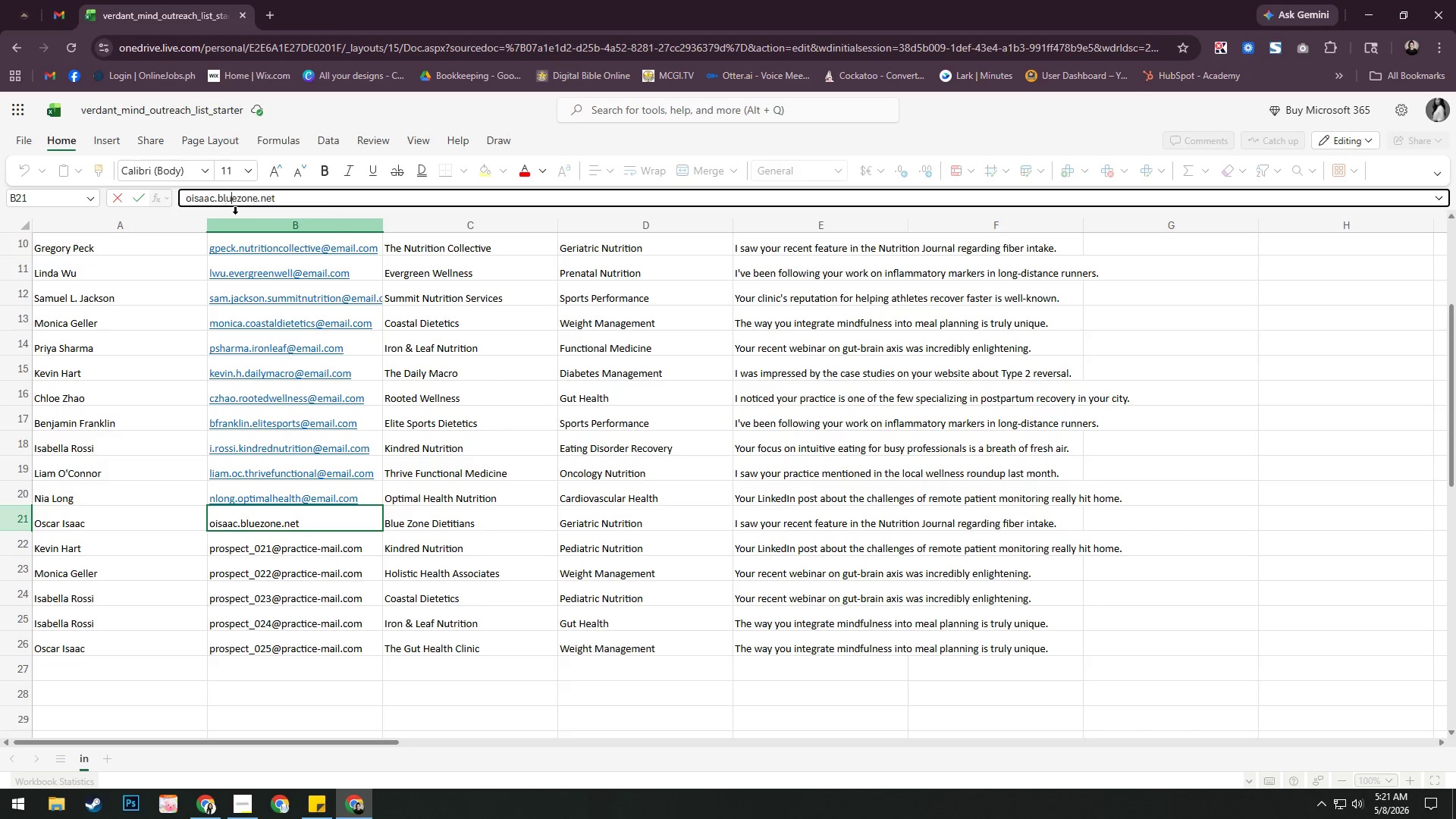 
key(ArrowRight)
 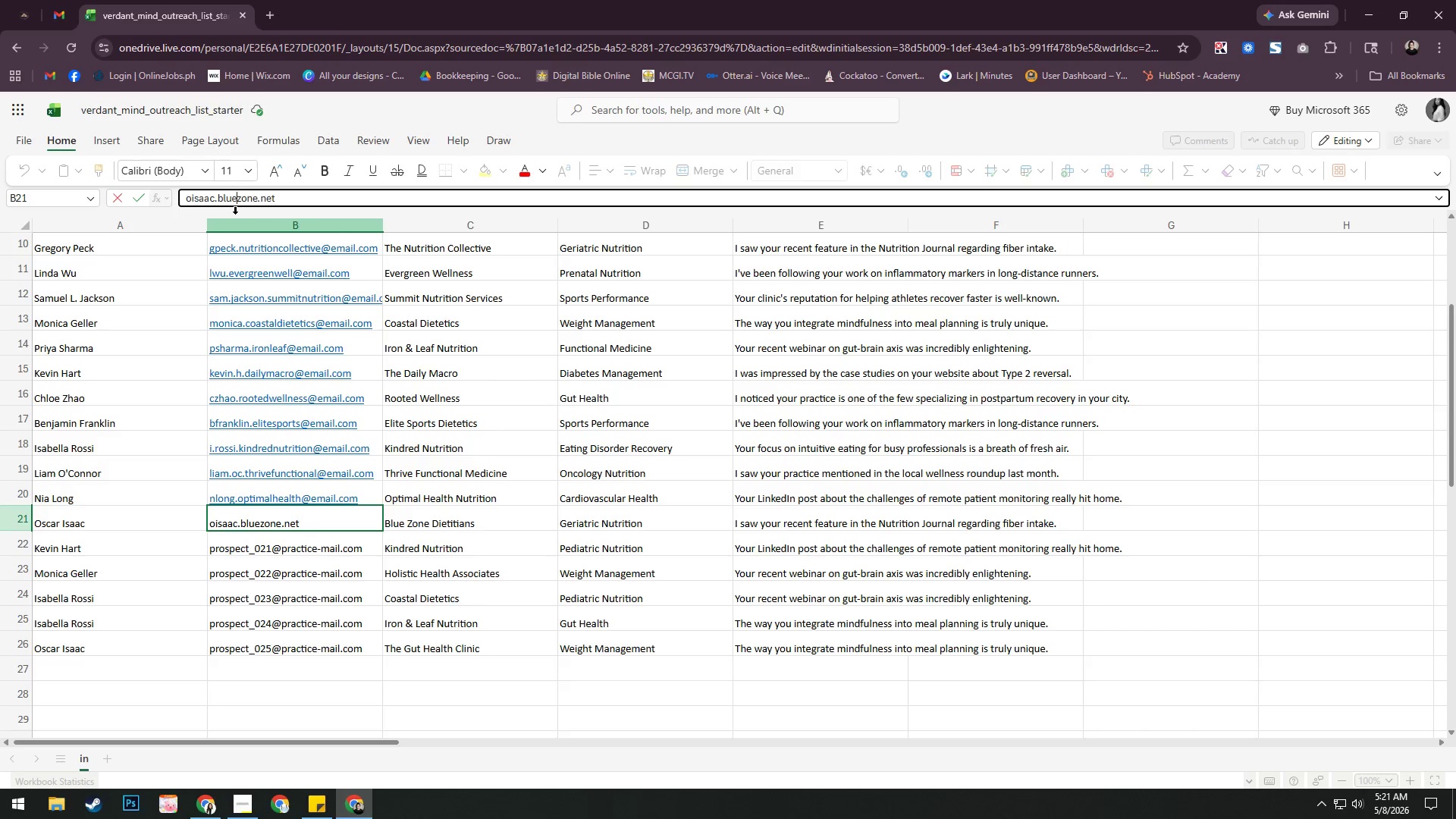 
key(ArrowRight)
 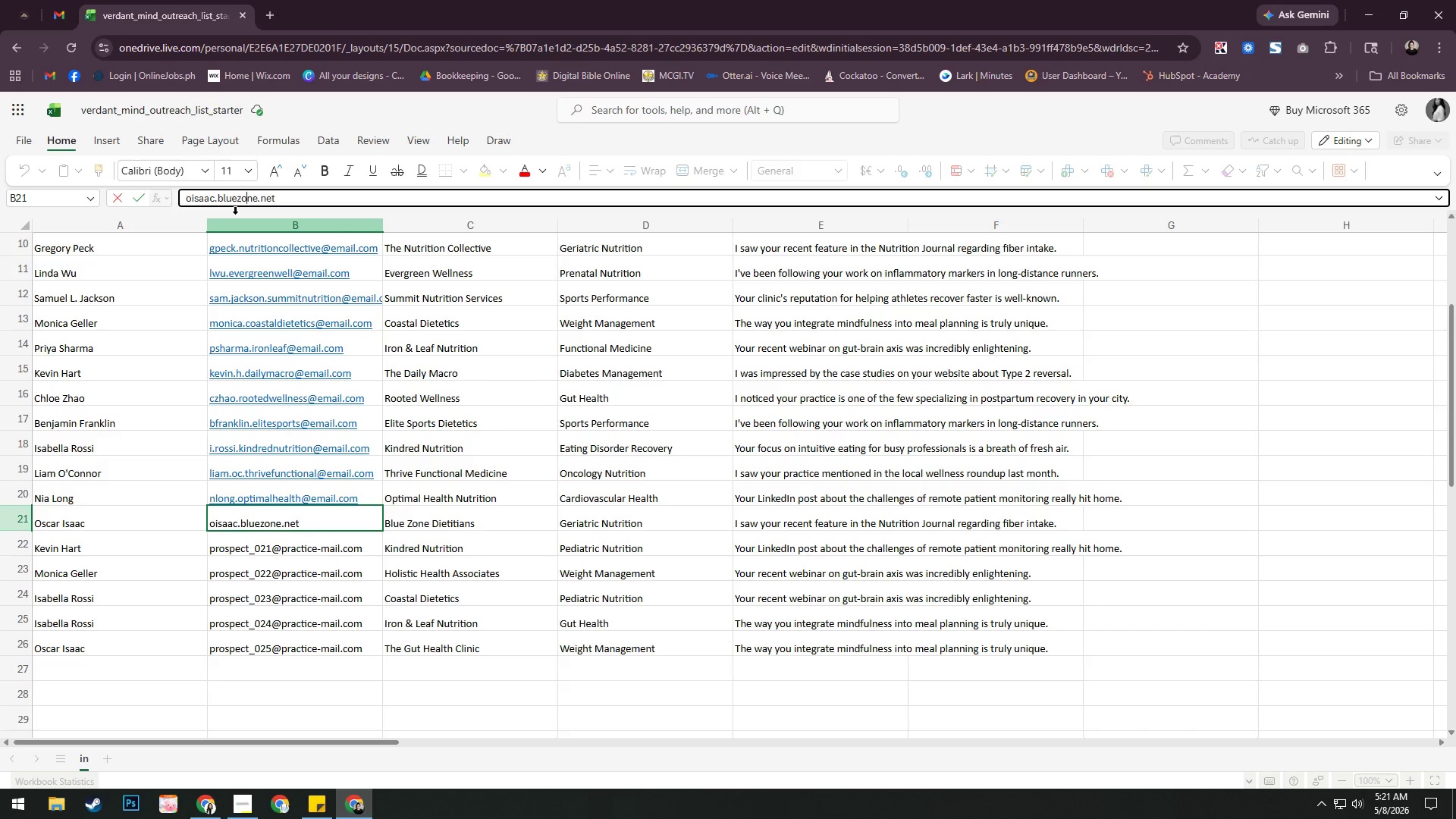 
key(ArrowRight)
 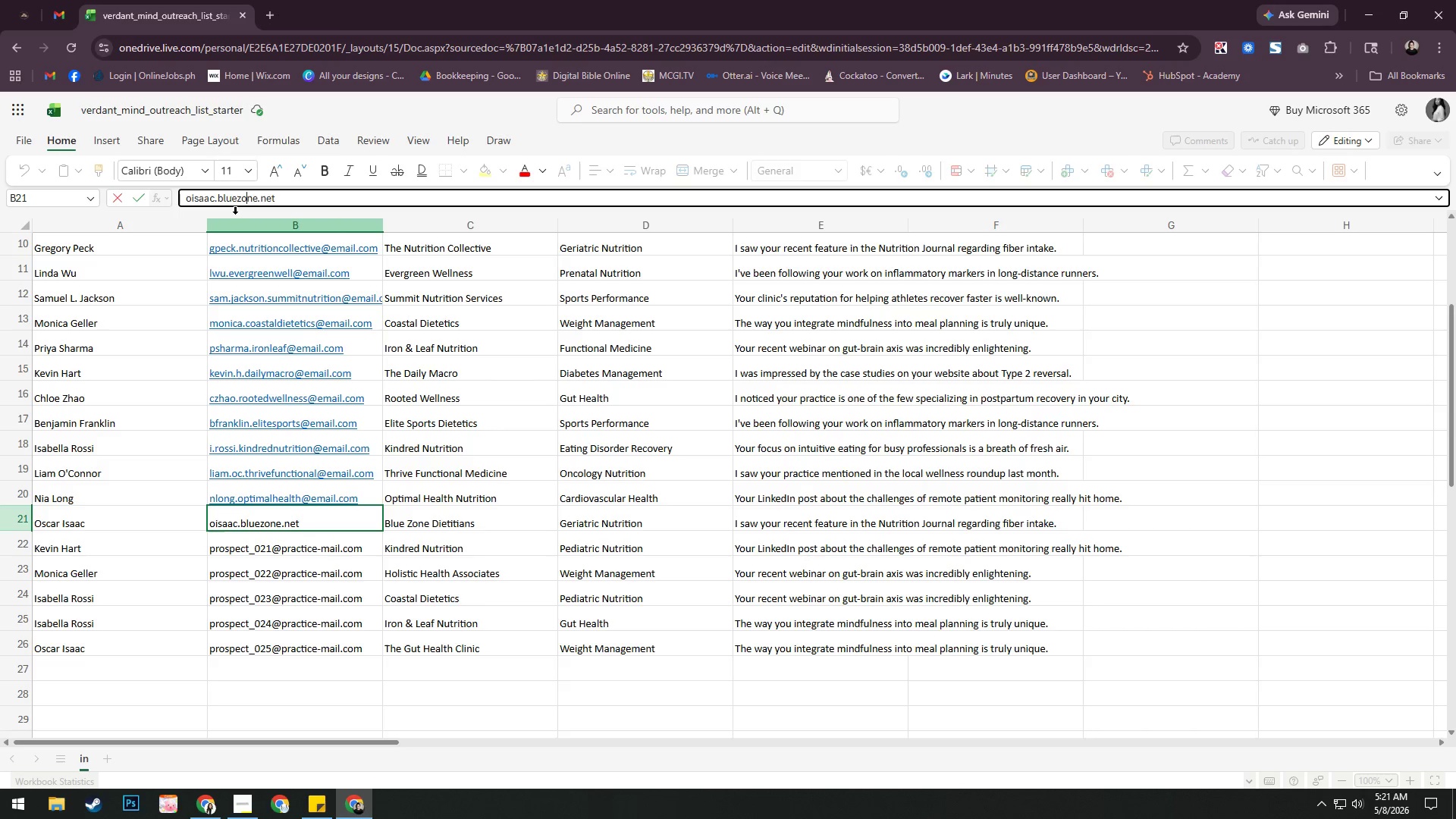 
key(ArrowRight)
 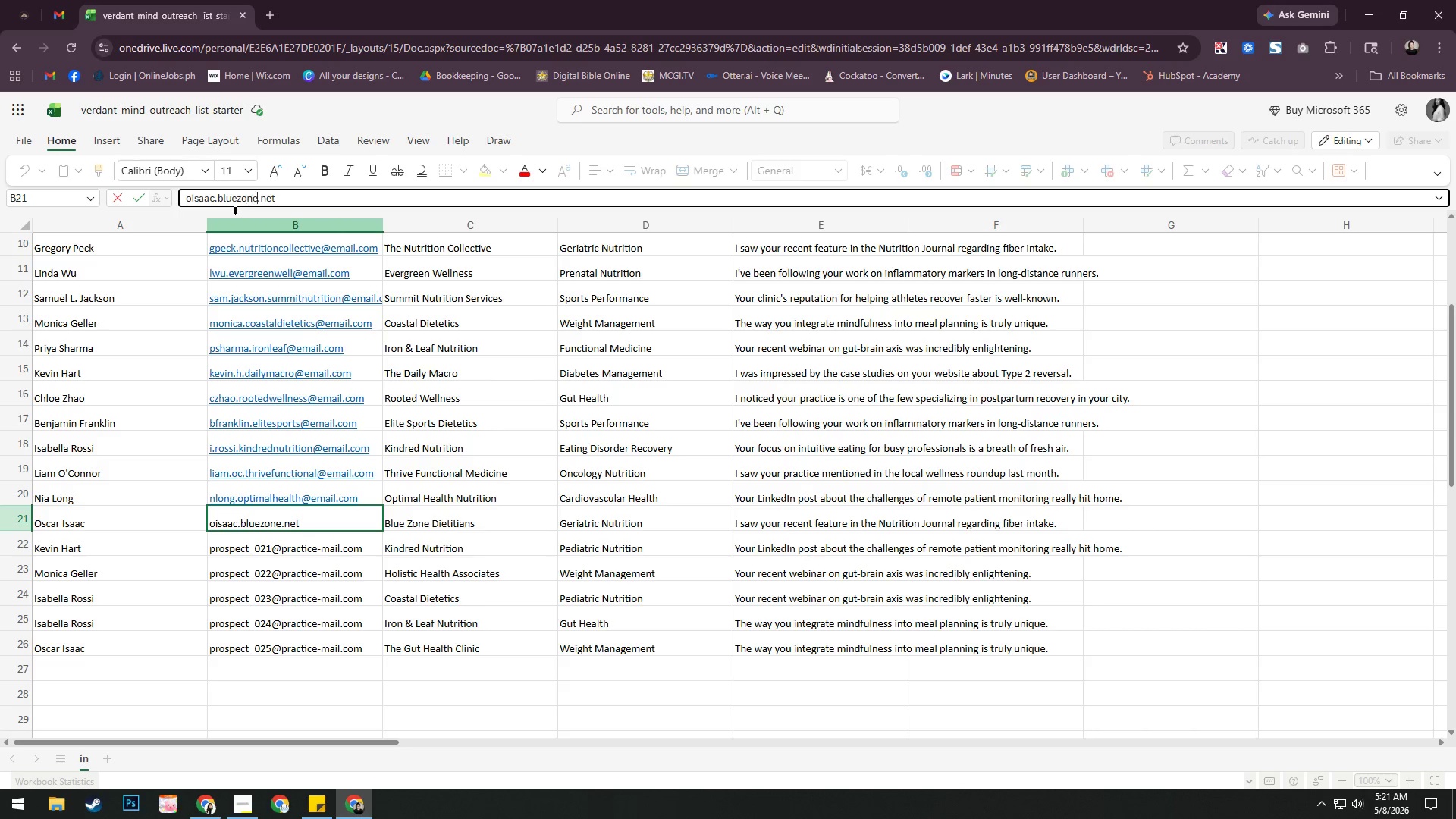 
key(ArrowRight)
 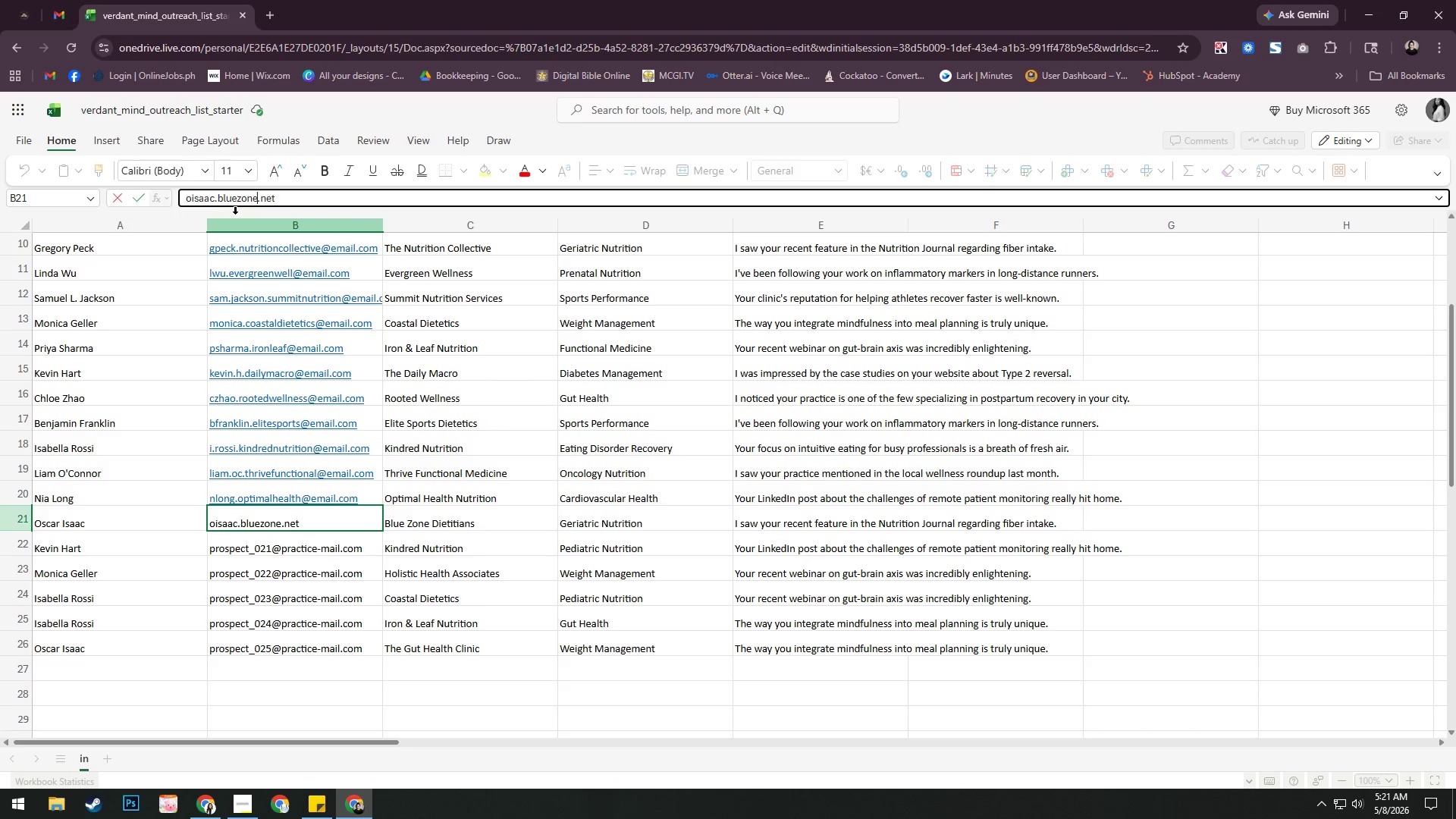 
key(ArrowRight)
 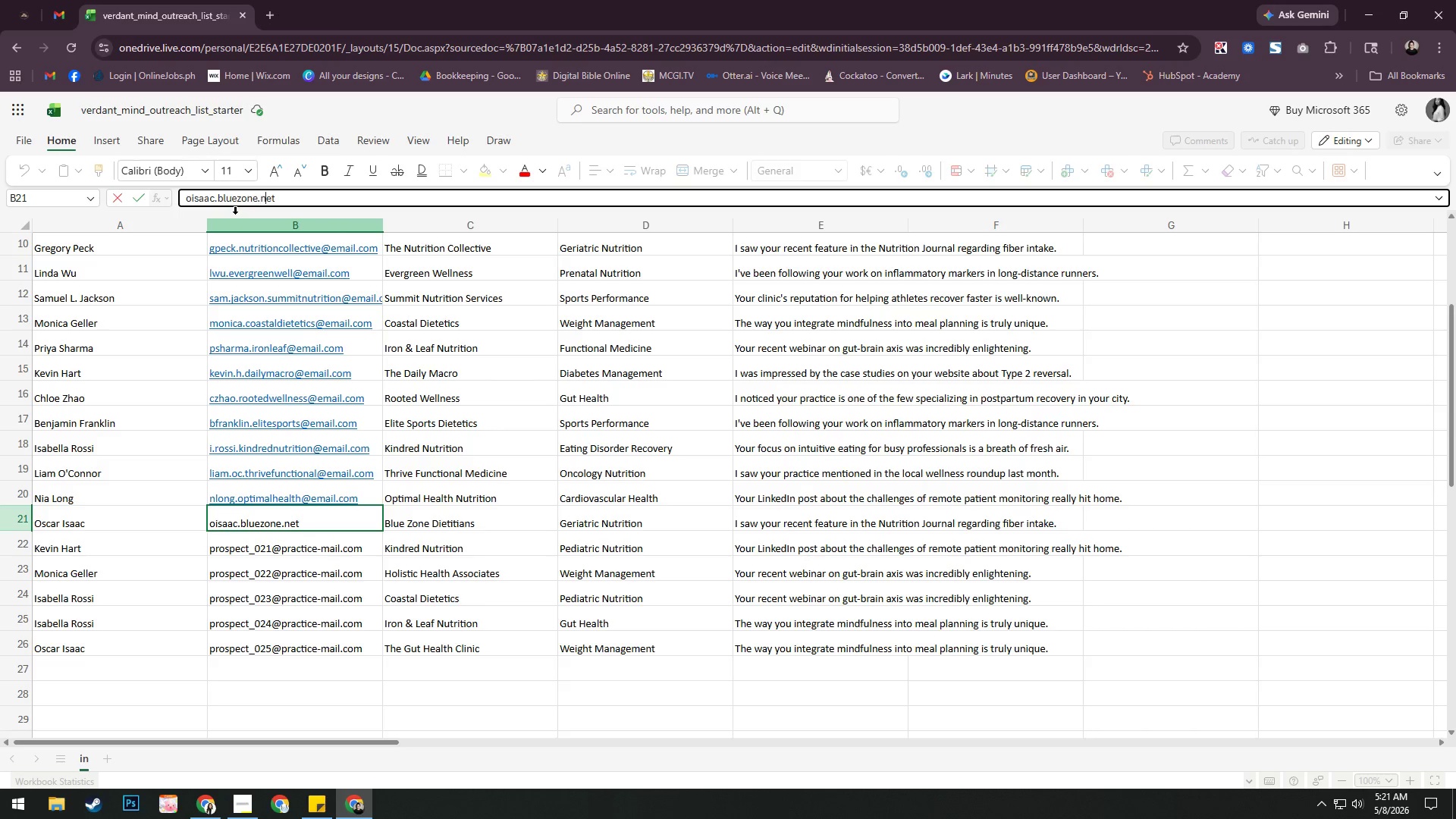 
key(ArrowRight)
 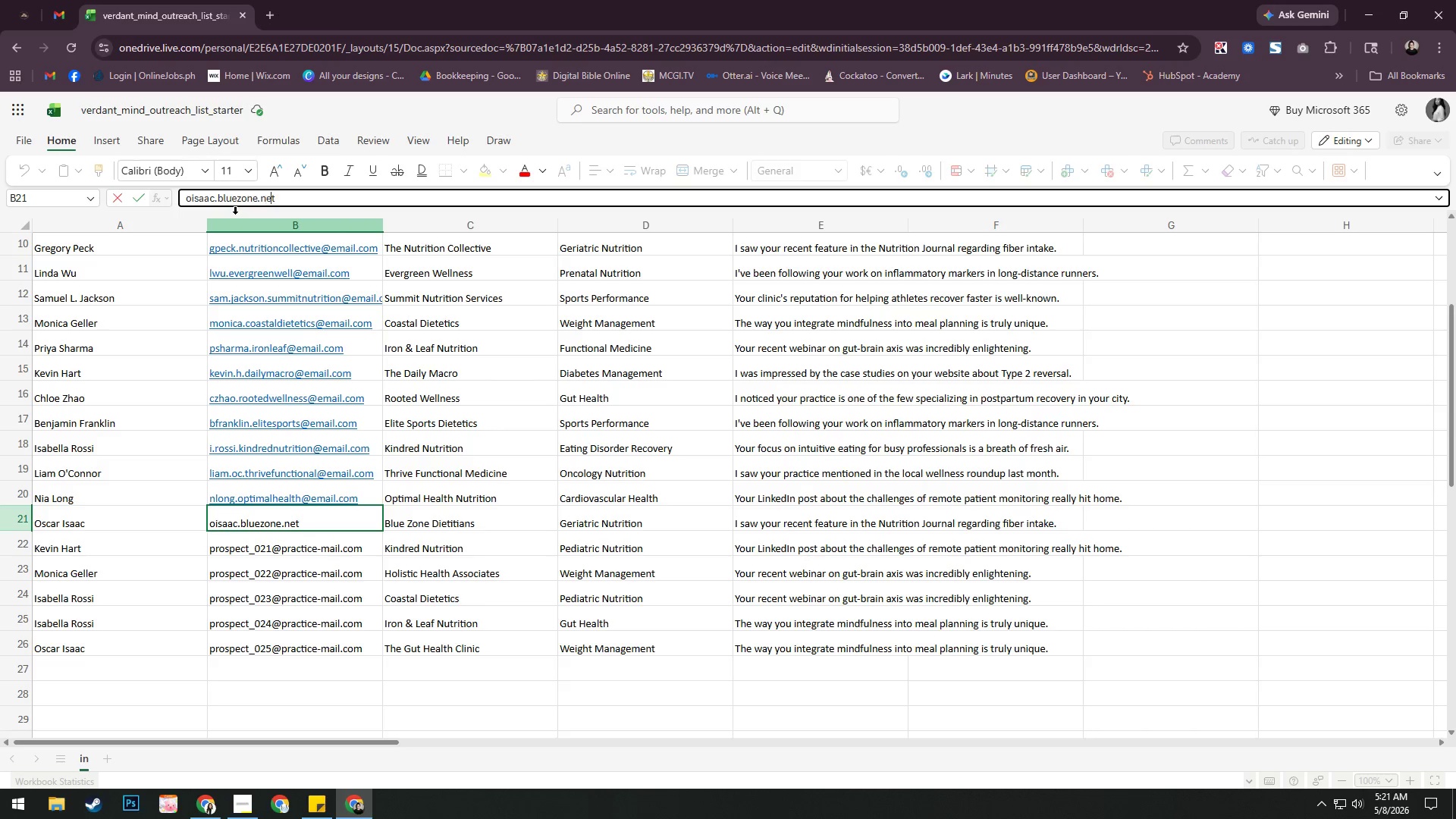 
key(ArrowRight)
 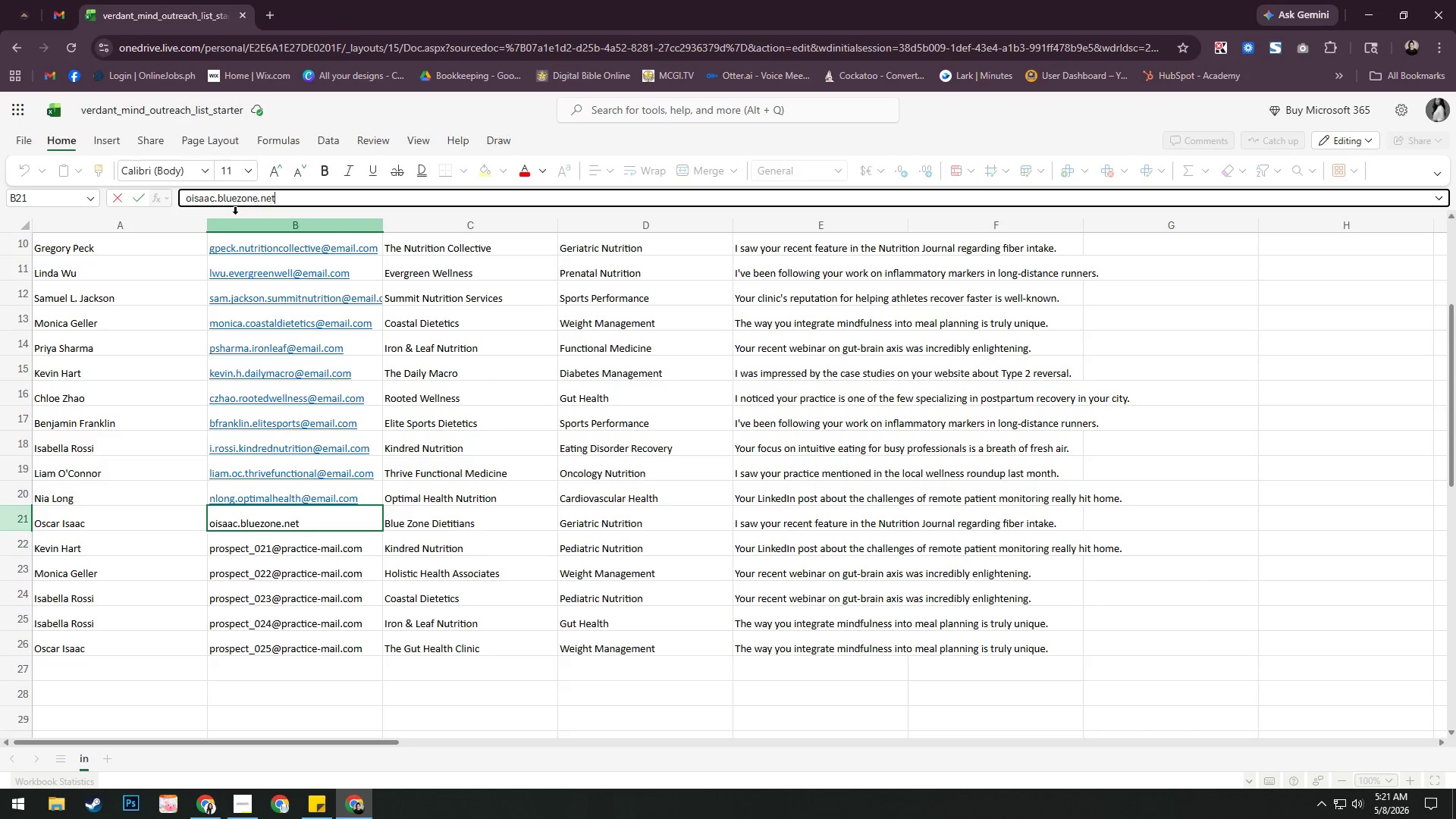 
key(ArrowRight)
 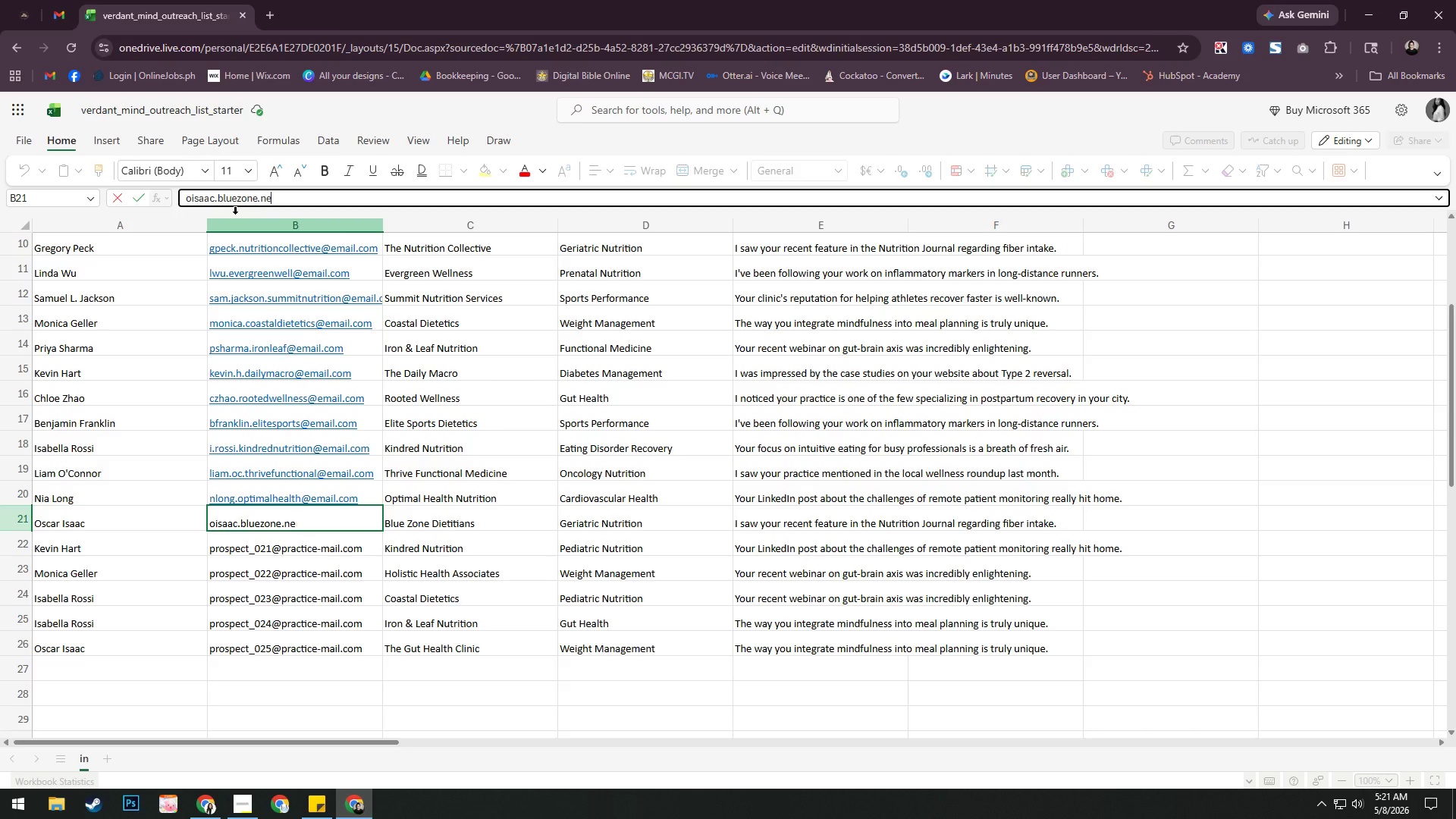 
key(Backspace)
key(Backspace)
key(Backspace)
key(Backspace)
type(@email.com)
 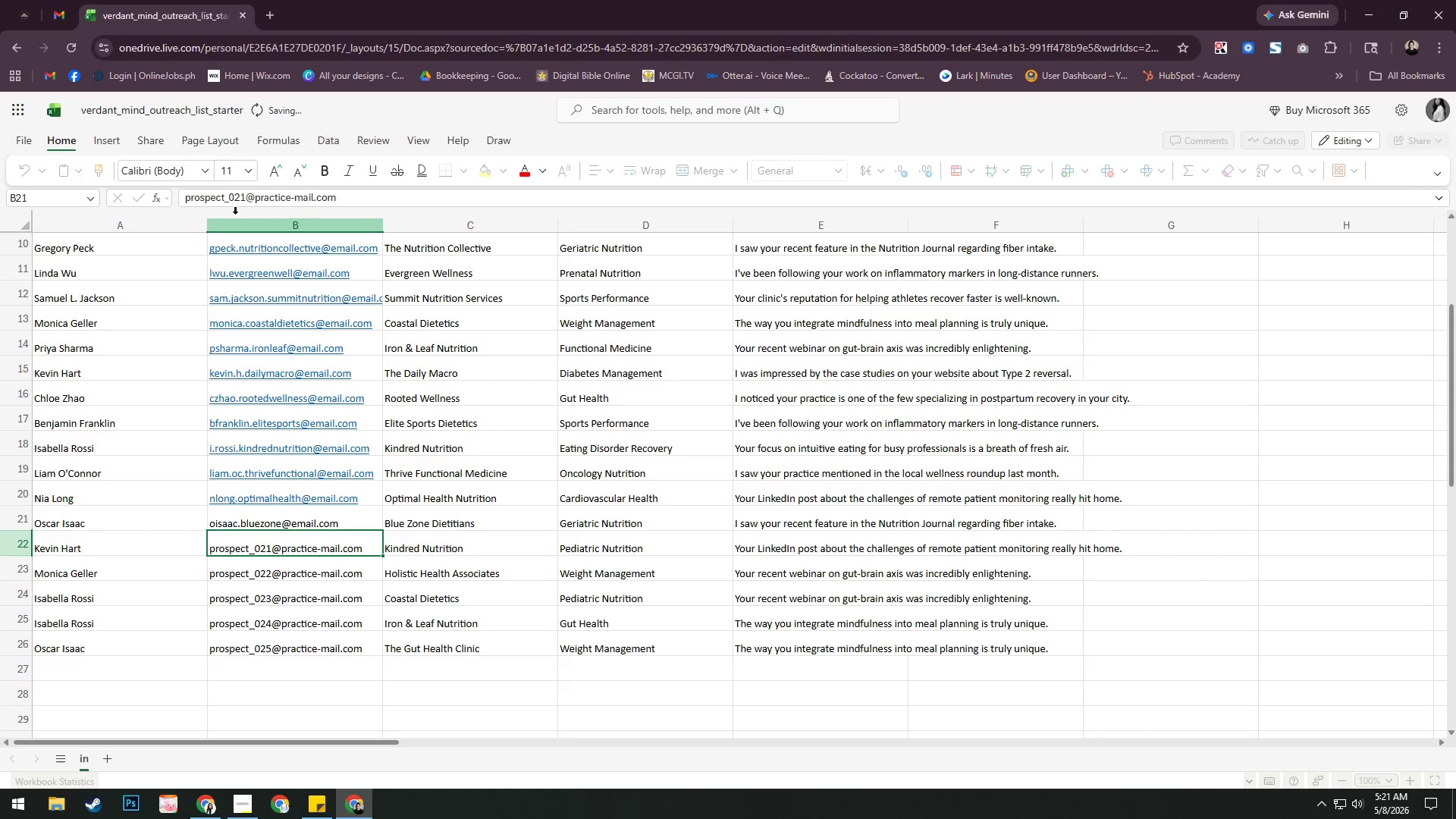 
 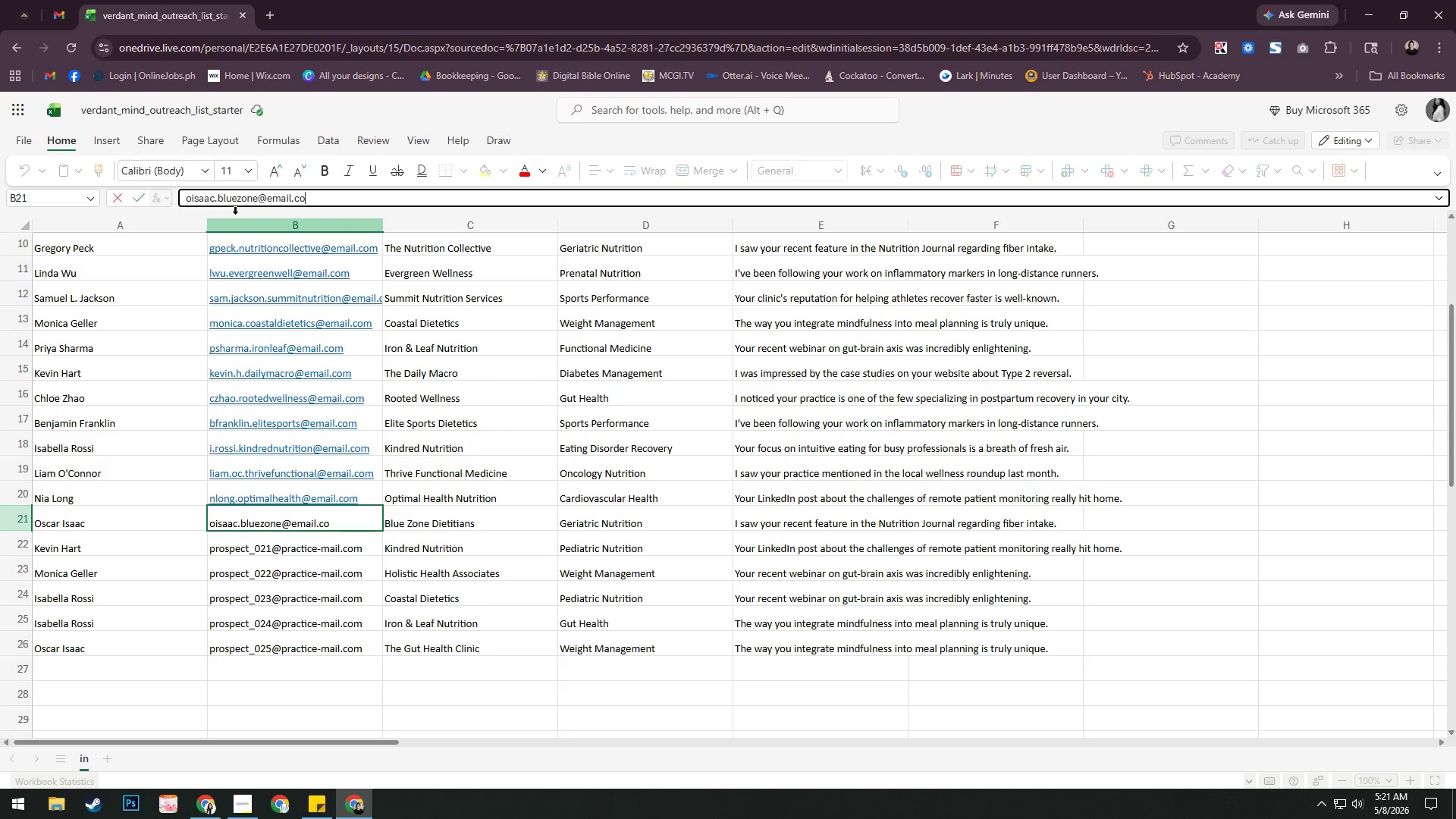 
key(Enter)
 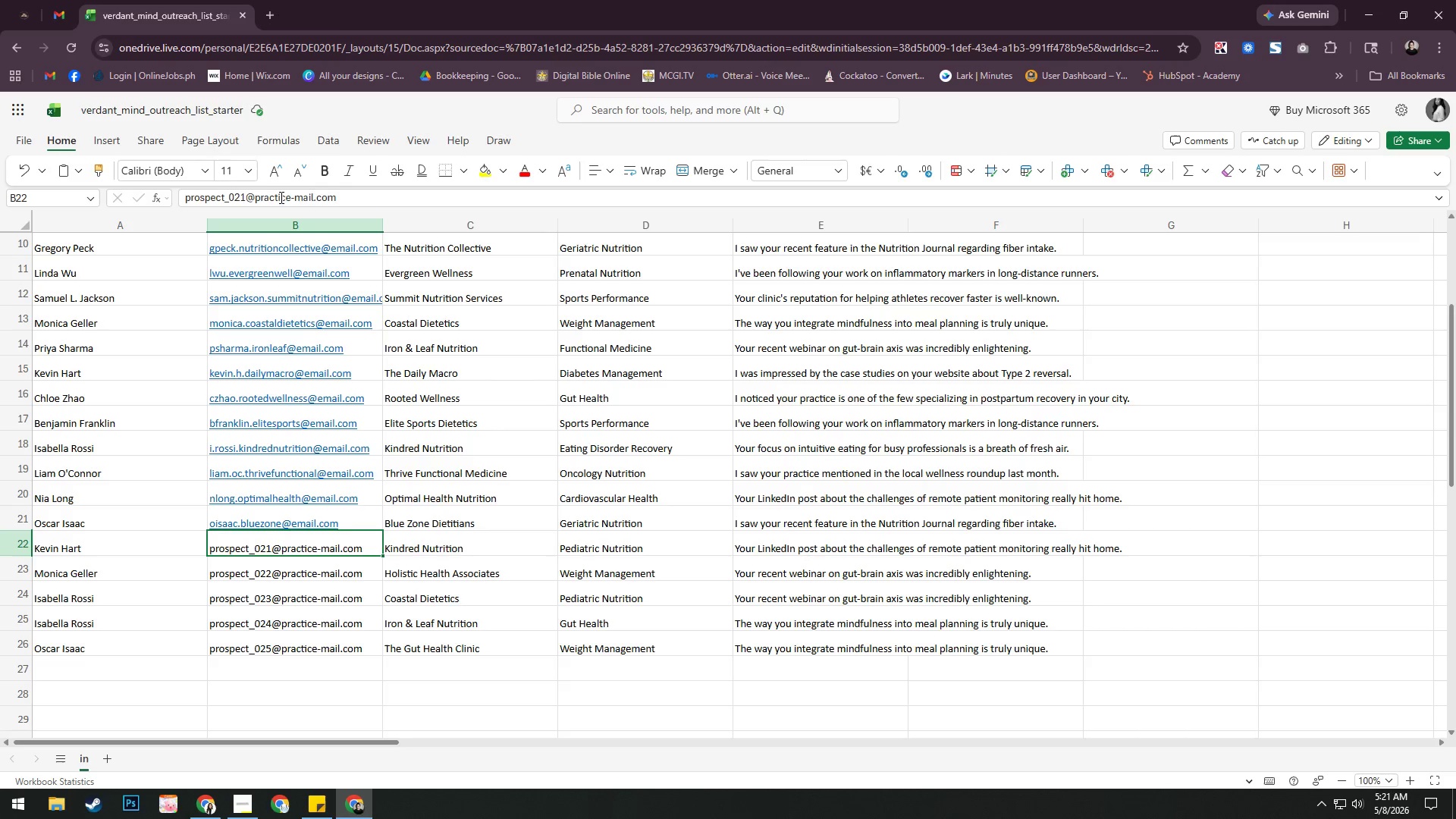 
wait(5.39)
 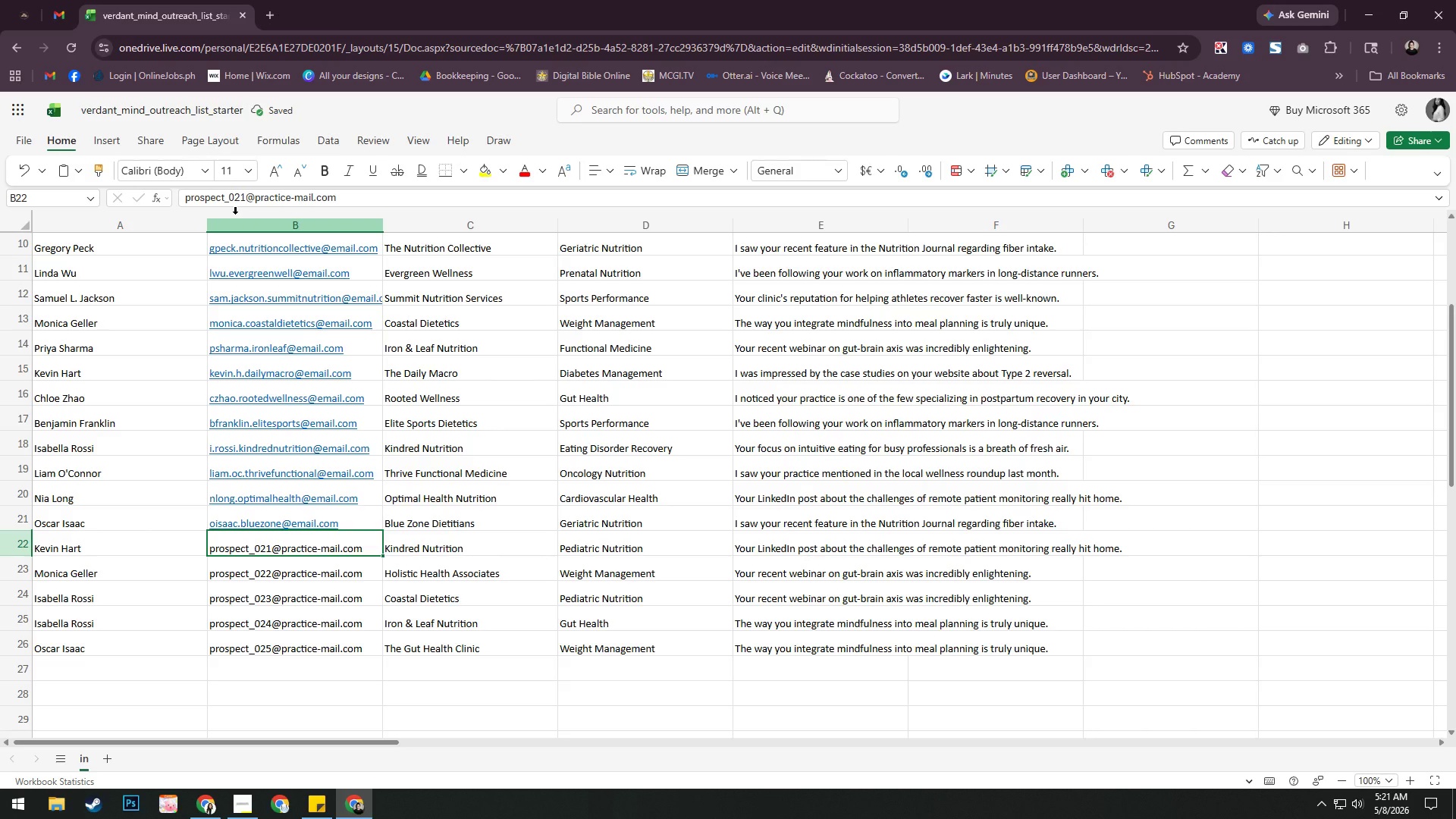 
left_click([314, 200])
 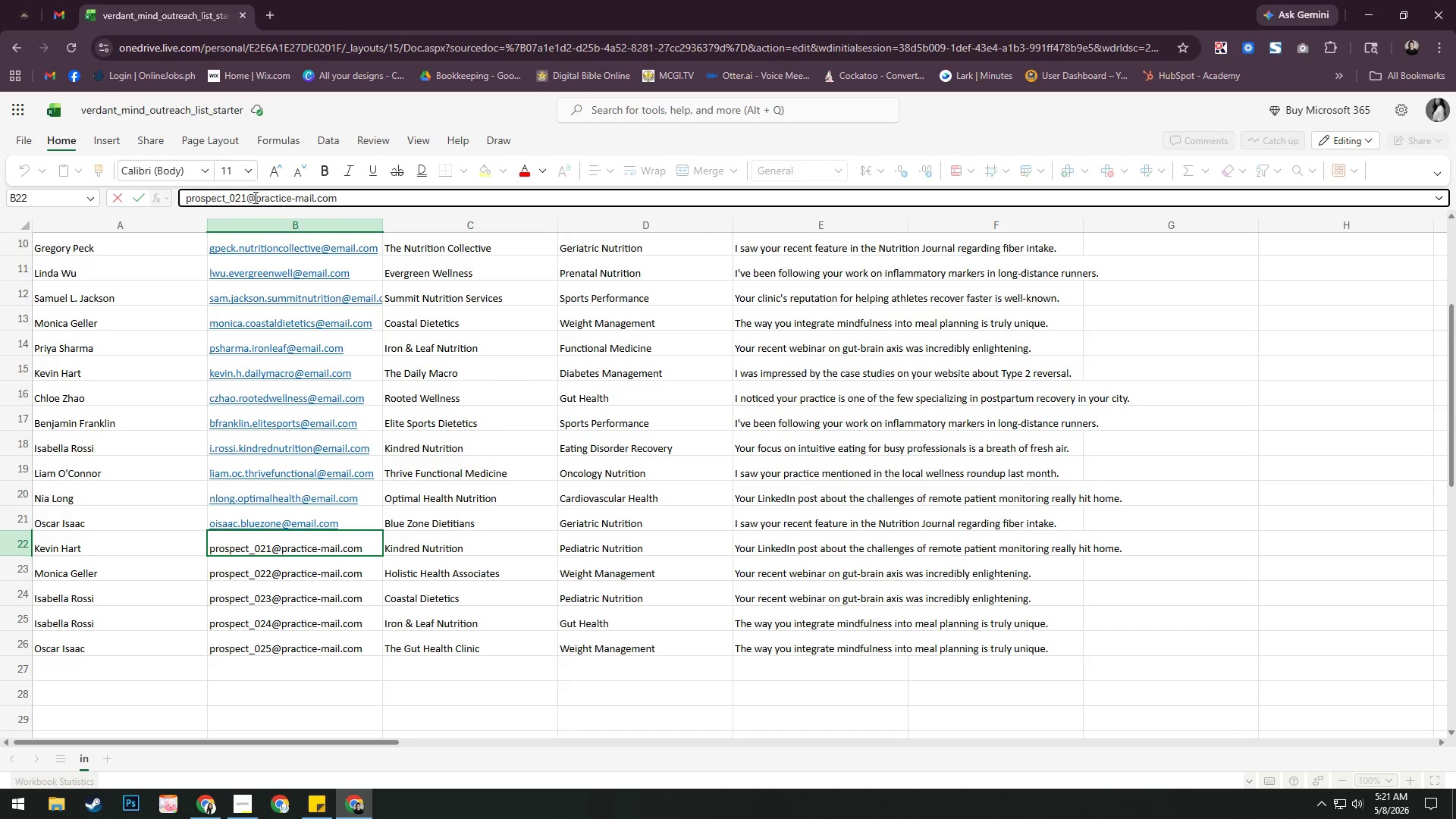 
wait(6.51)
 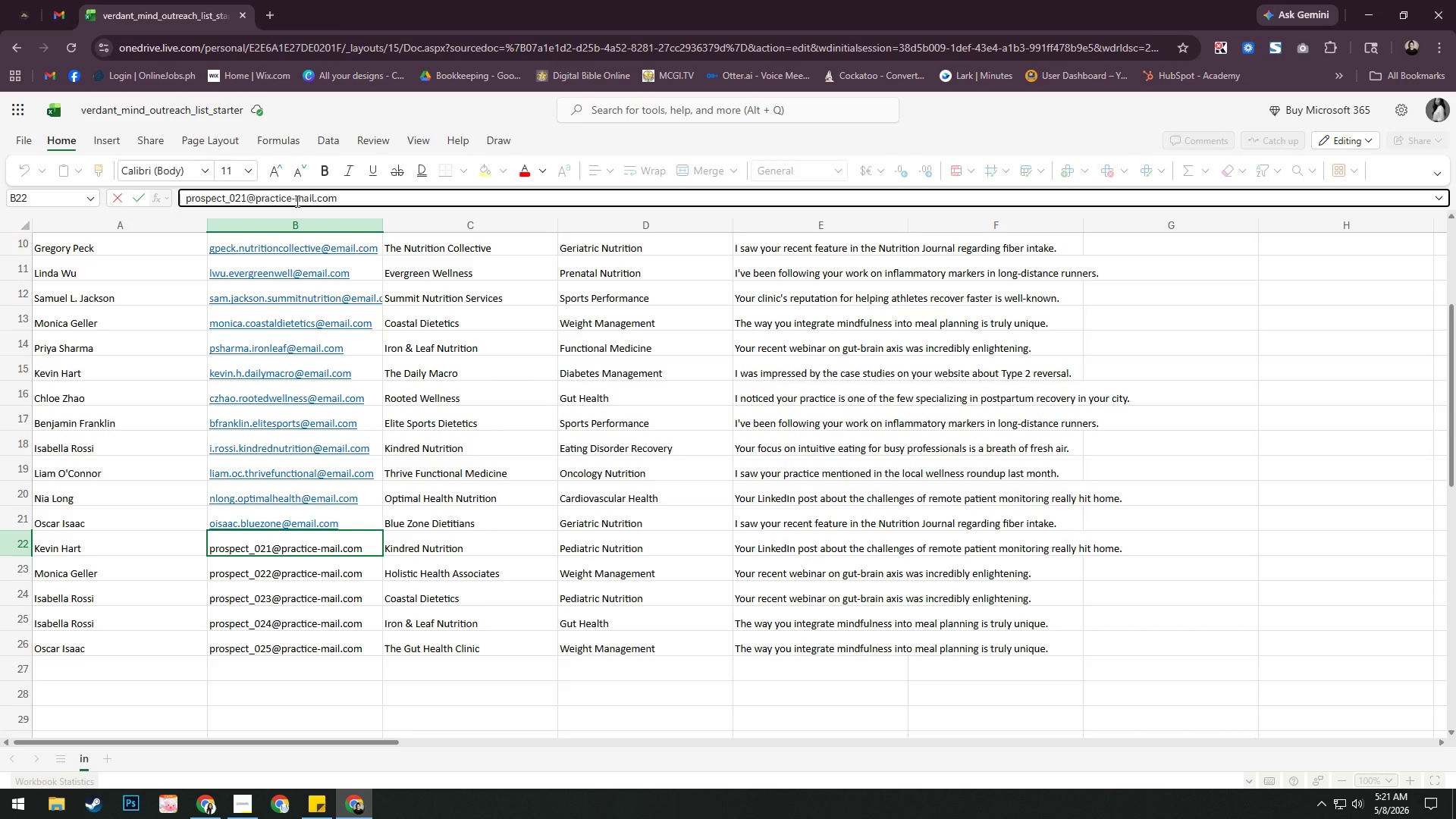 
hold_key(key=Backspace, duration=0.78)
 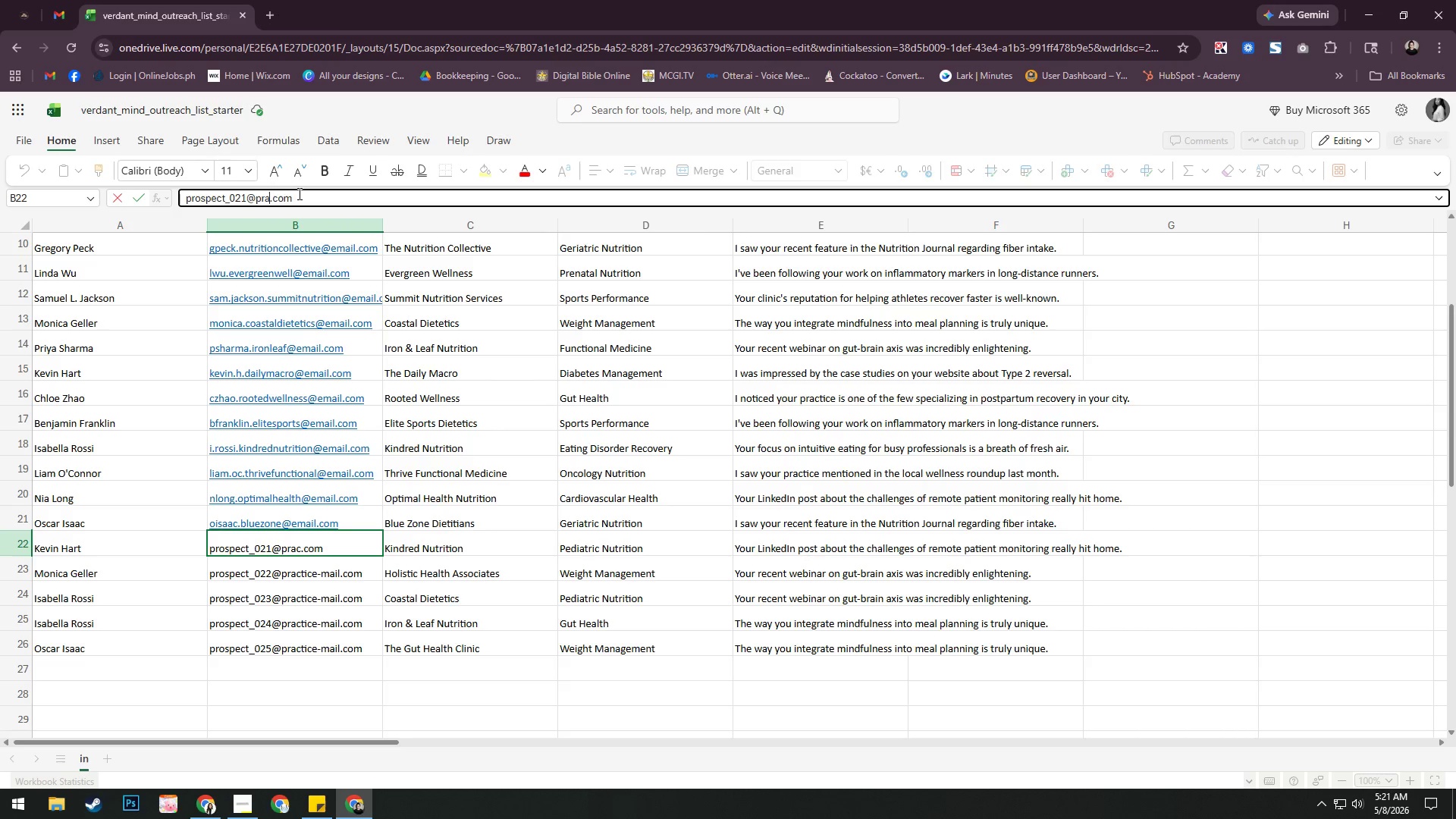 
key(Backspace)
key(Backspace)
key(Backspace)
key(Backspace)
type(email)
 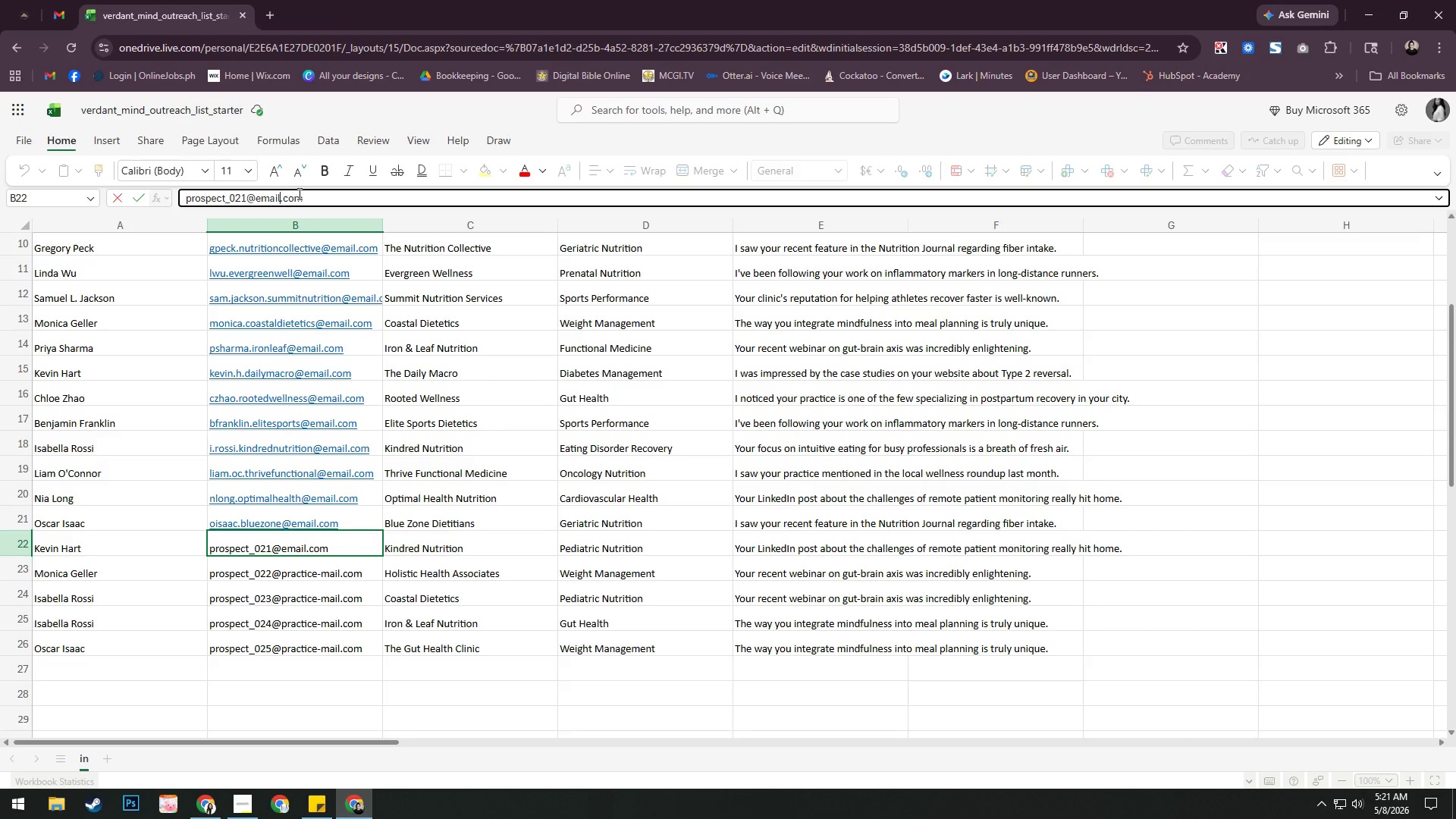 
key(Enter)
 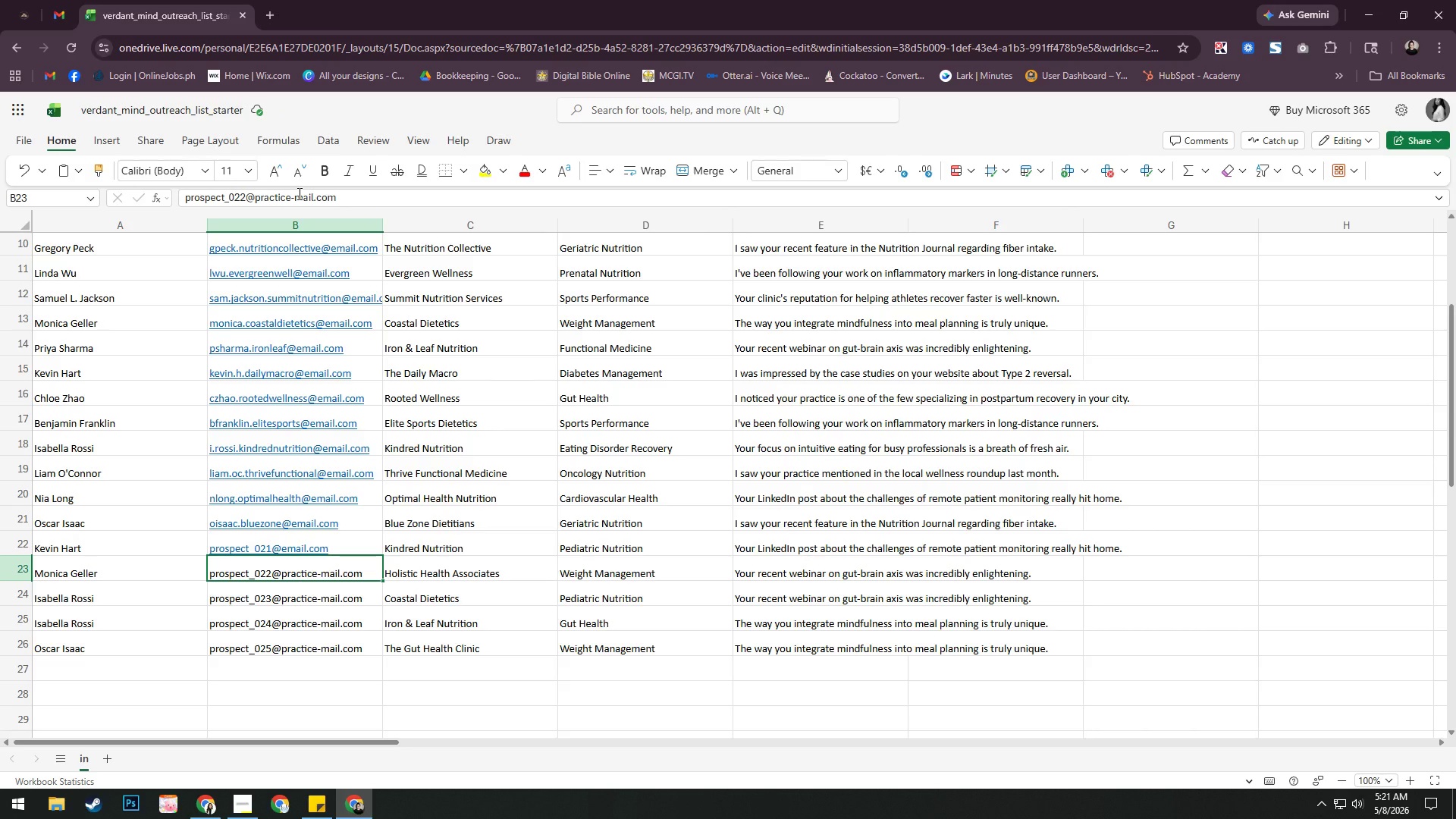 
wait(8.98)
 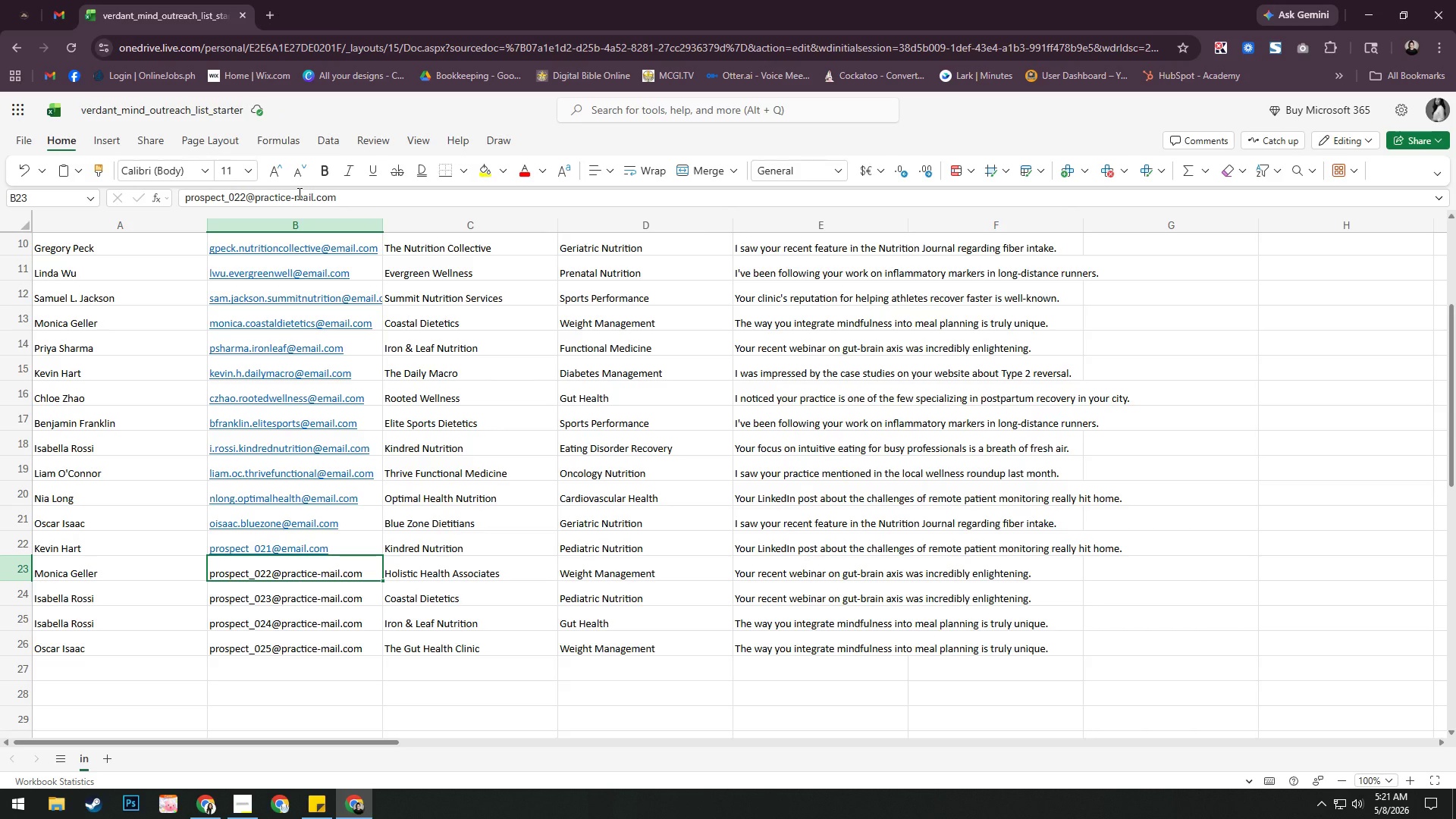 
key(Backspace)
 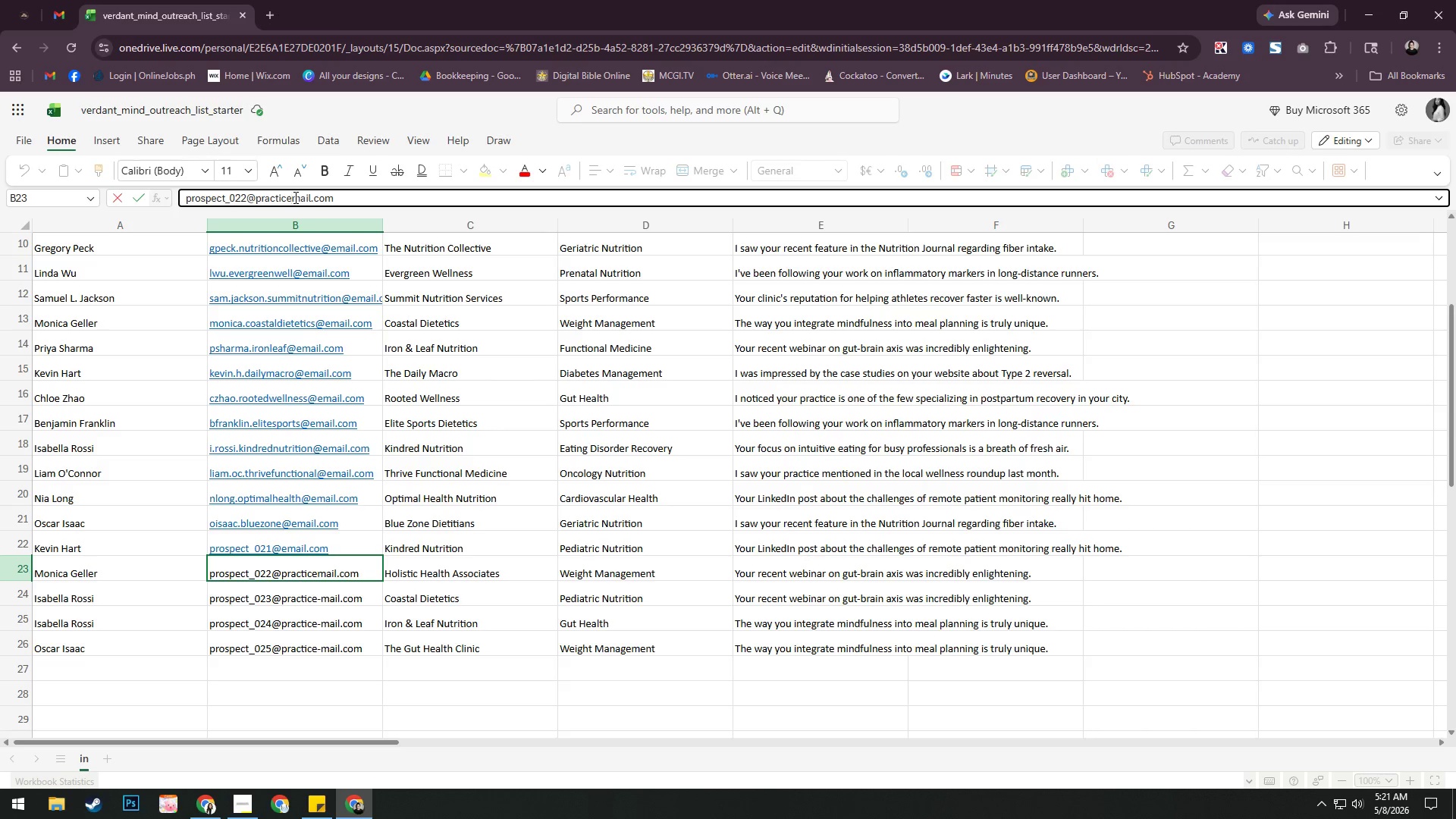 
key(Control+ControlRight)
 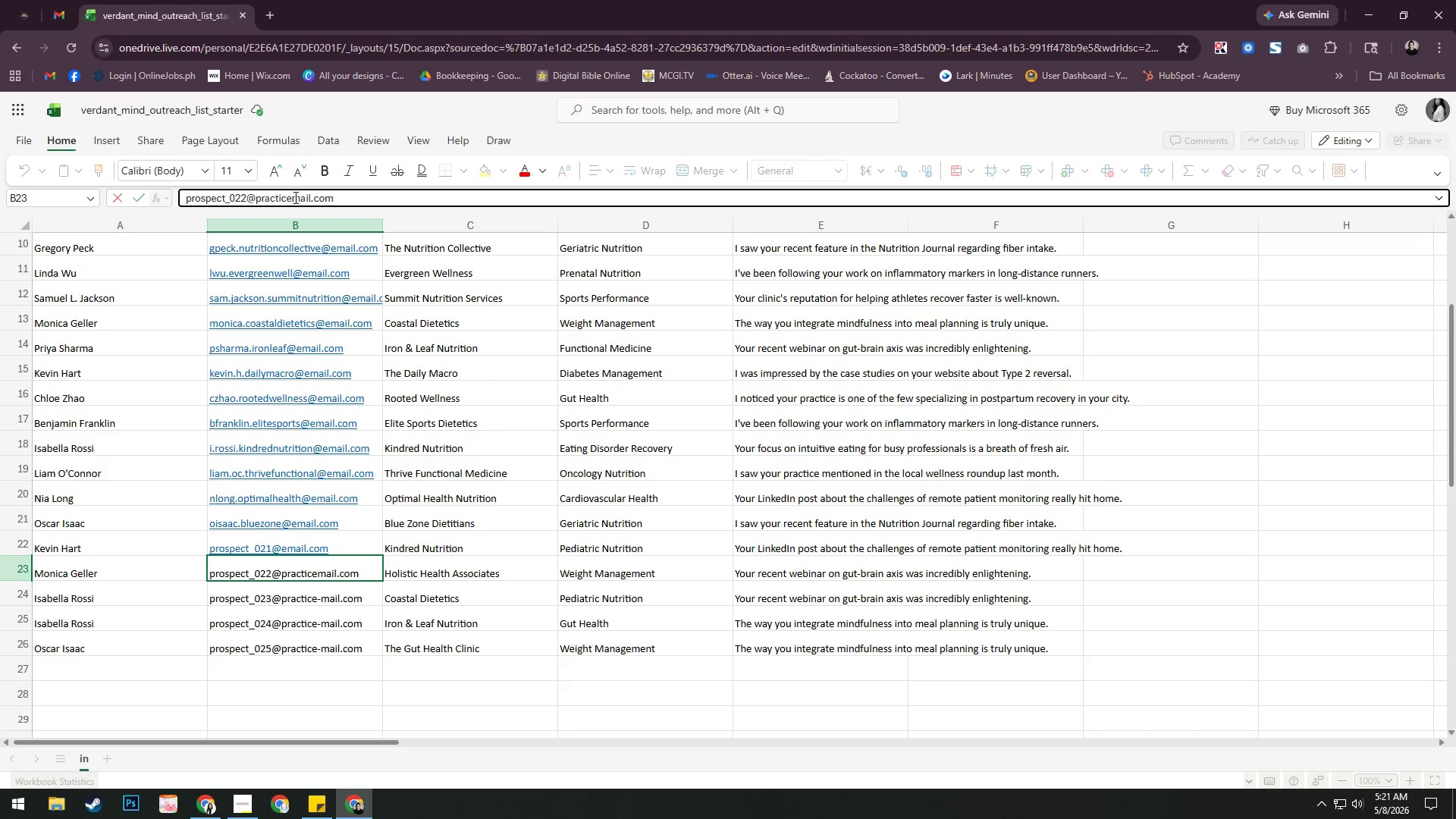 
key(Control+ControlRight)
 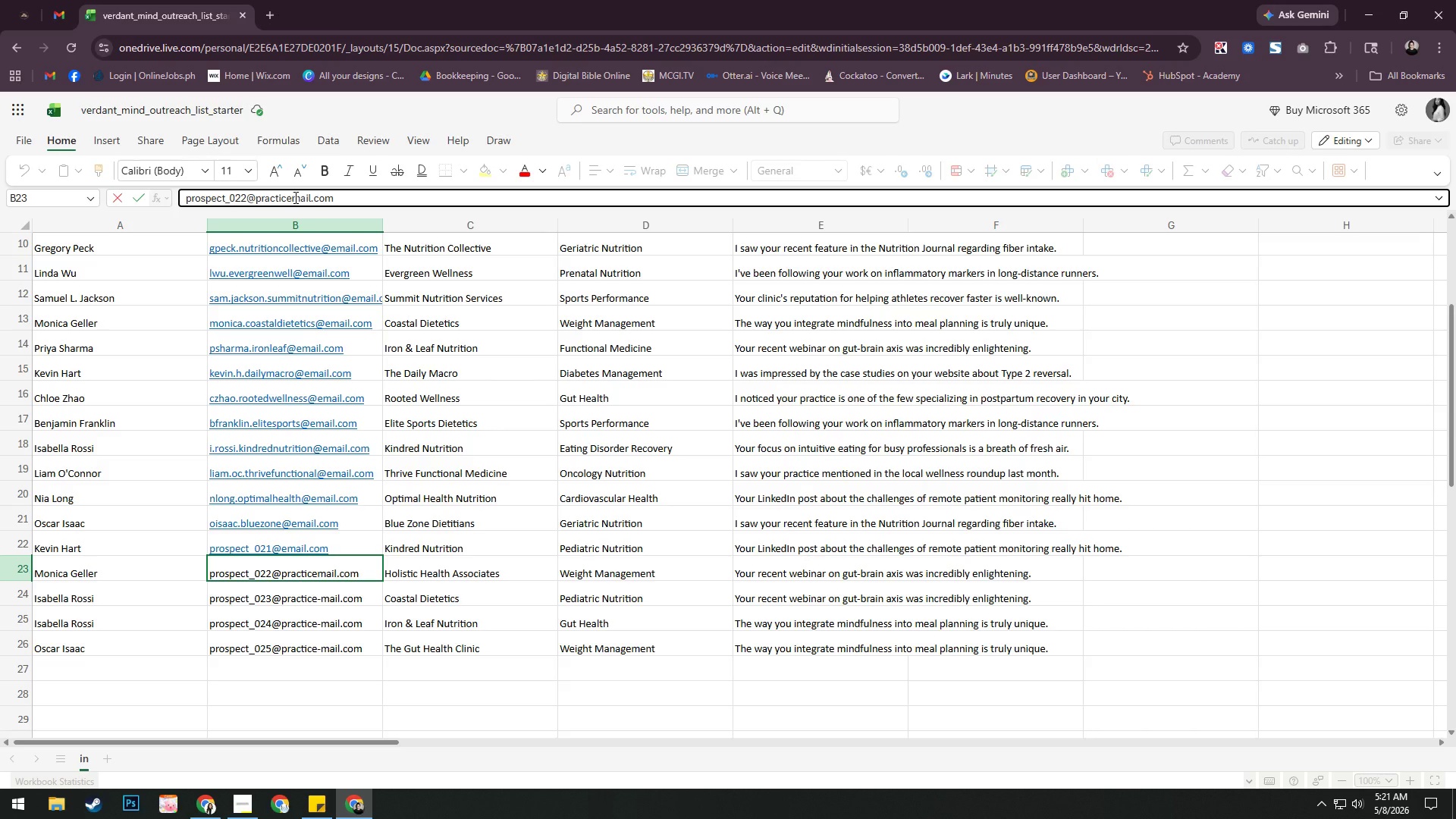 
key(ArrowLeft)
 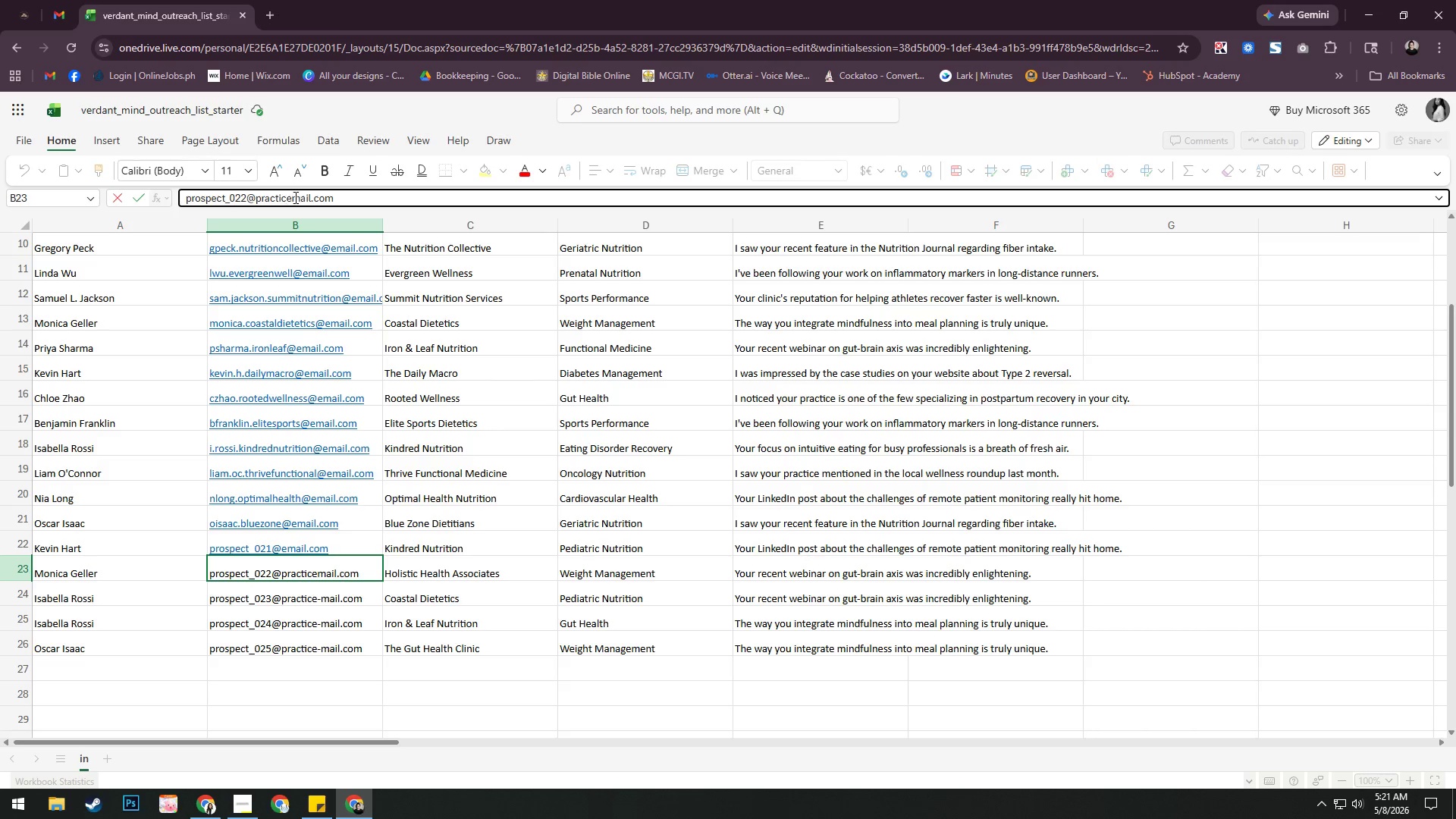 
key(Backspace)
 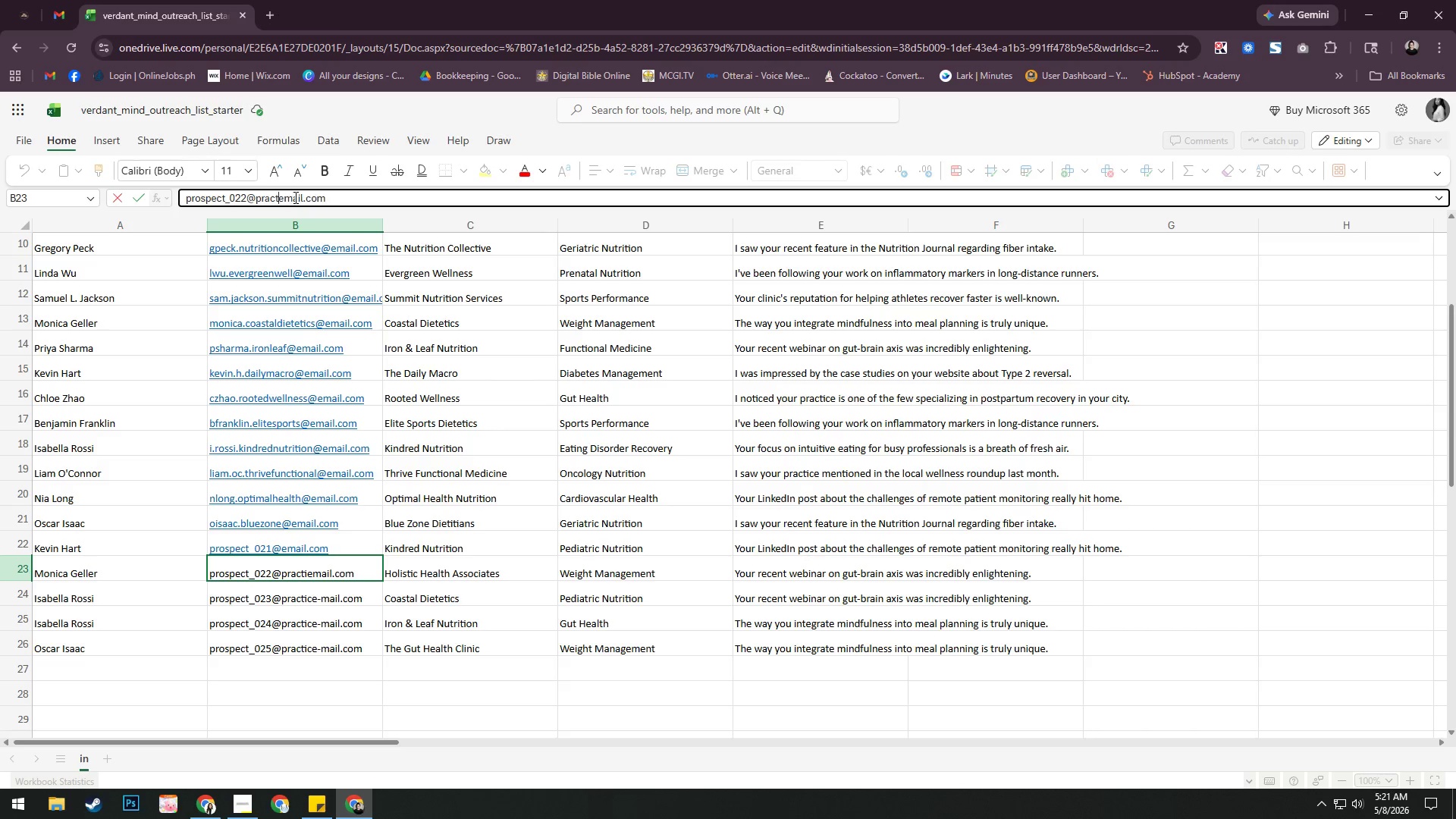 
key(Backspace)
 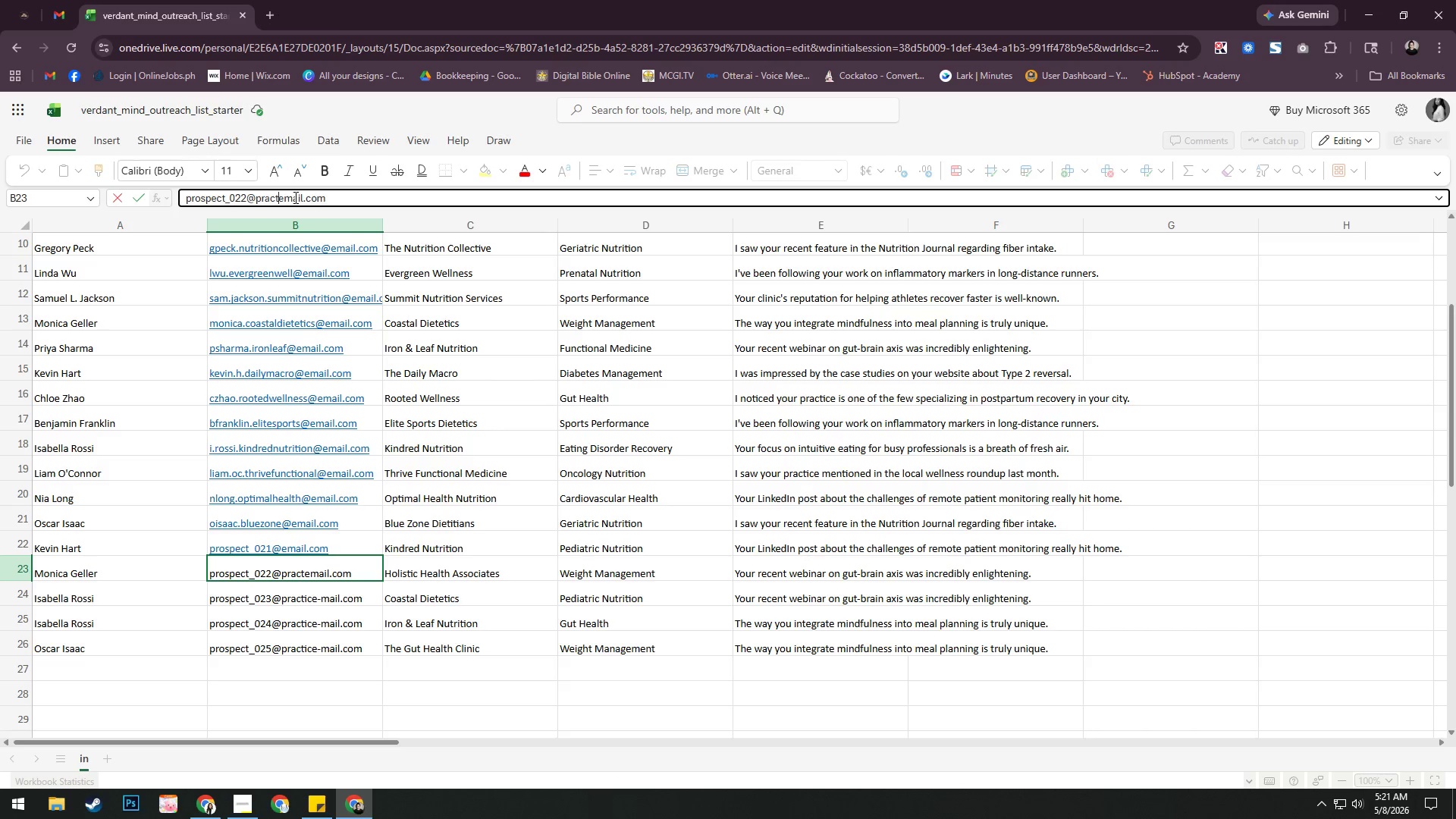 
key(Backspace)
 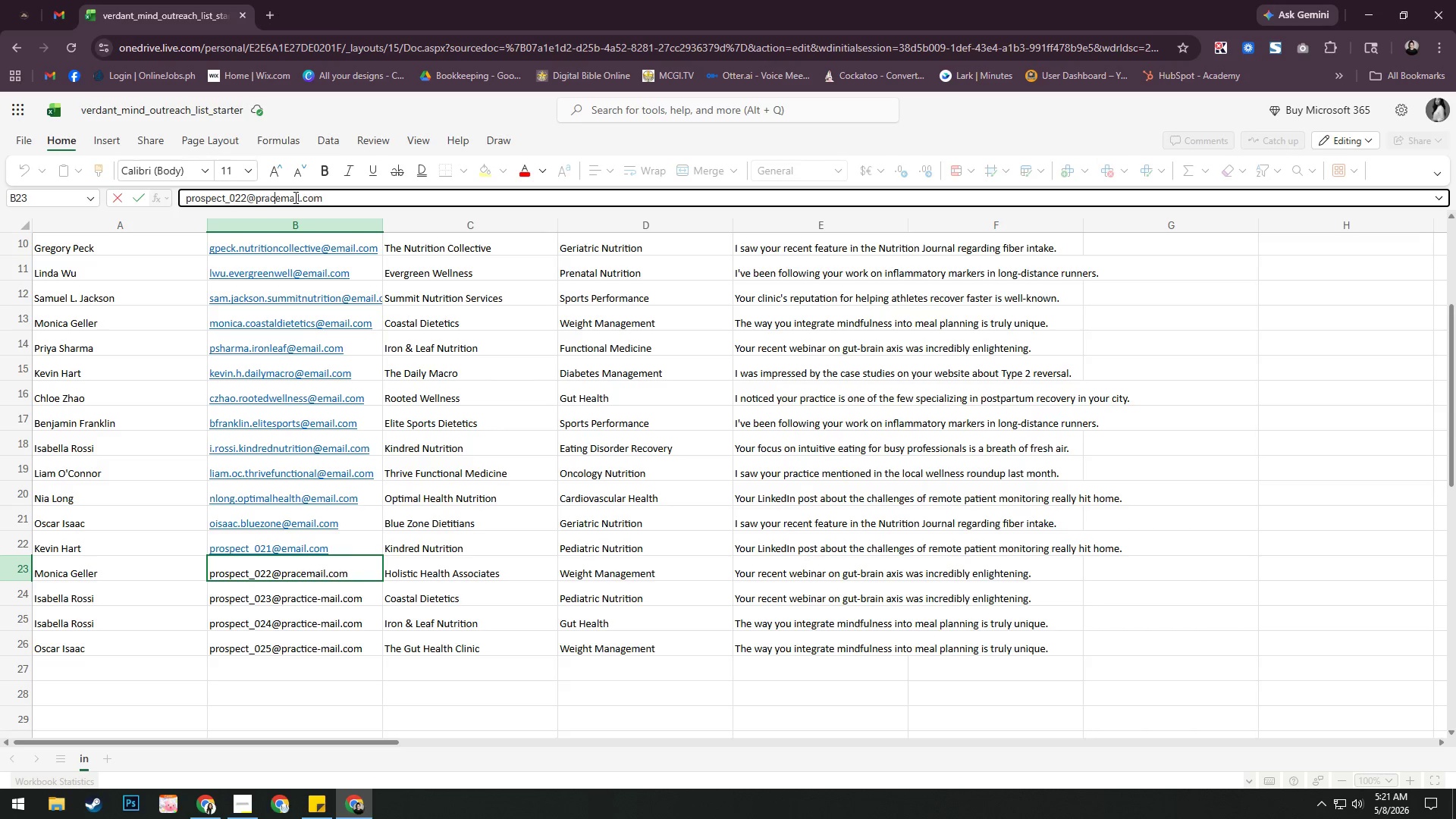 
key(Backspace)
 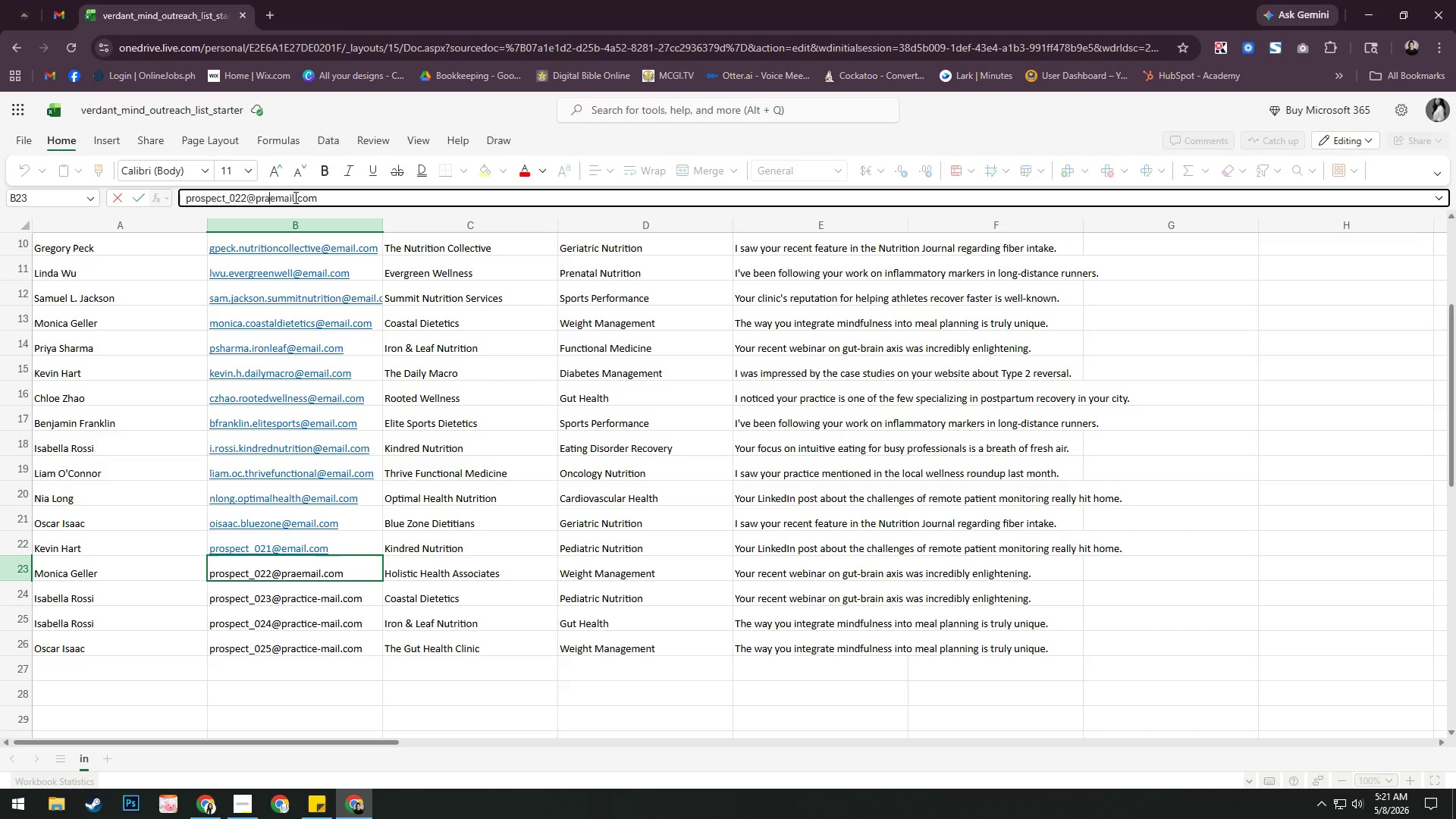 
key(Backspace)
 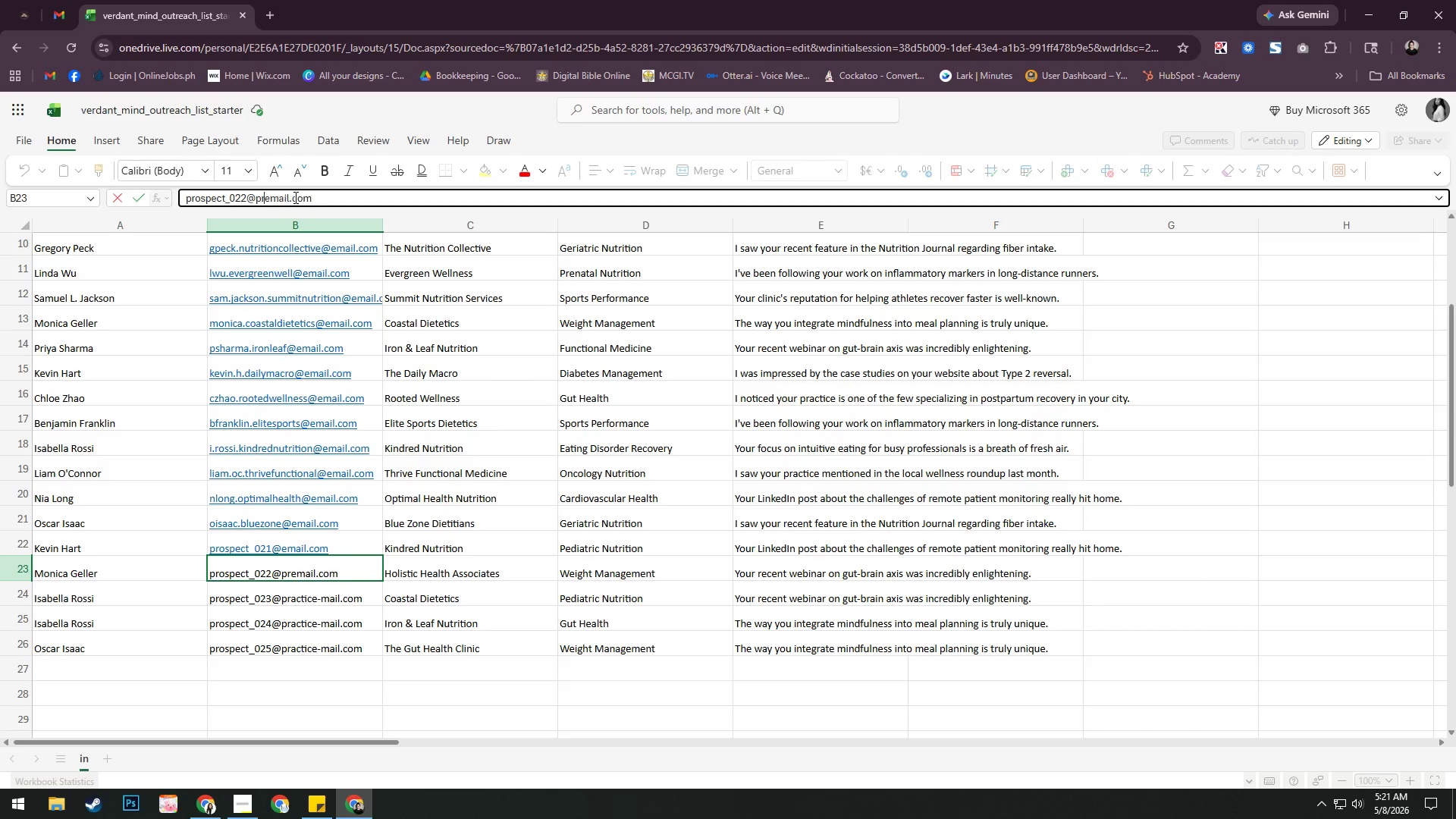 
key(Backspace)
 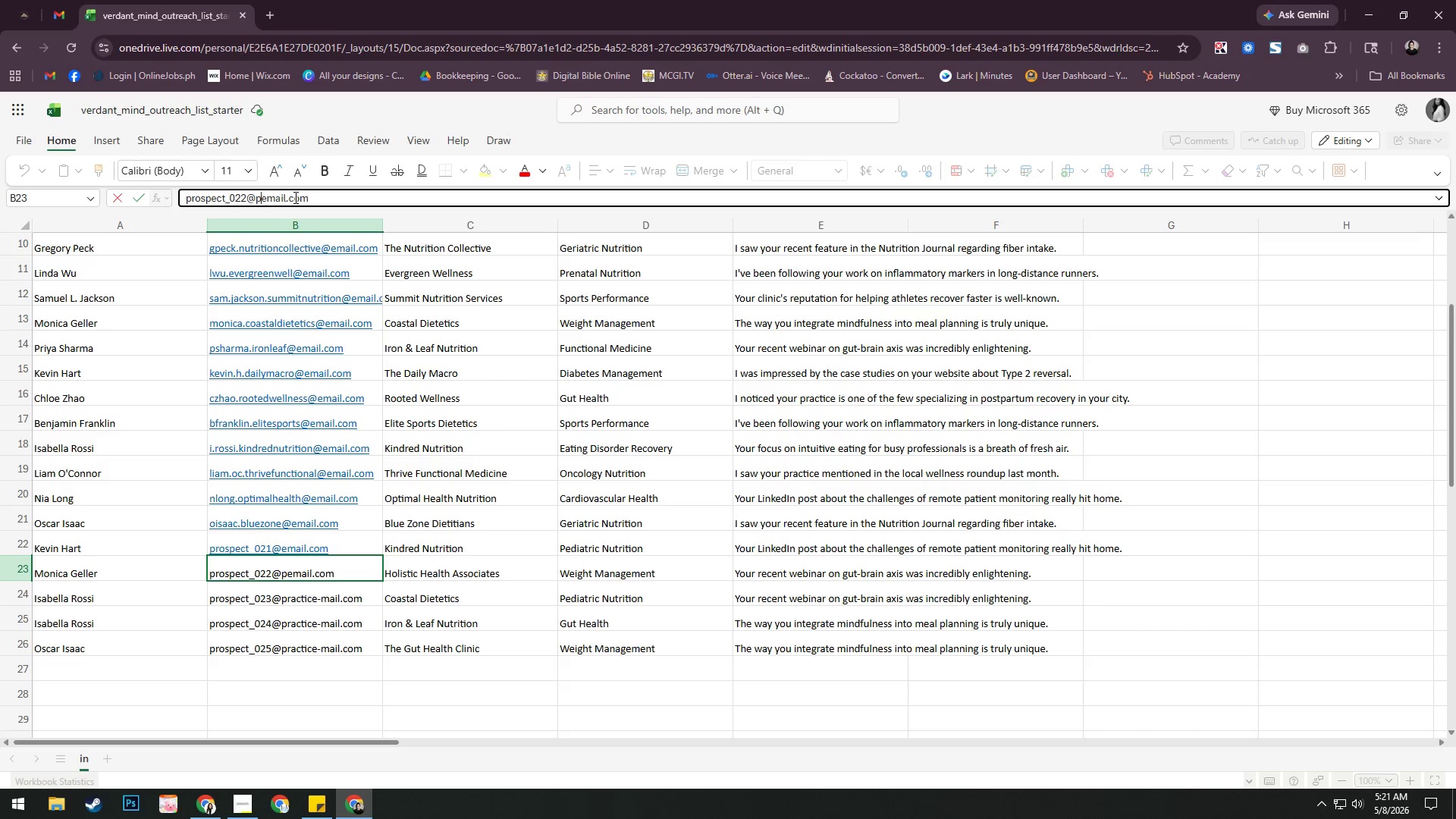 
key(Backspace)
 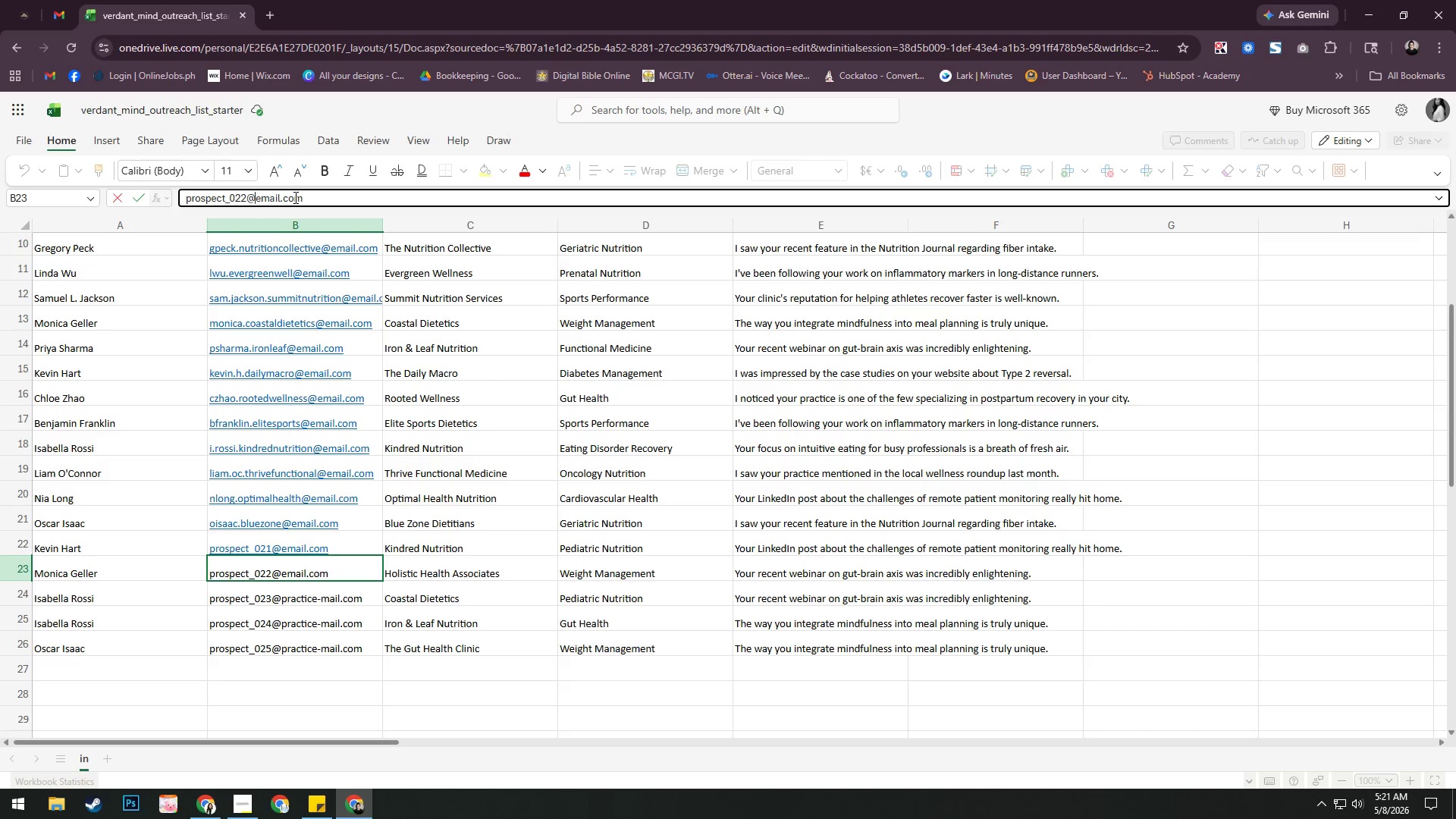 
key(Enter)
 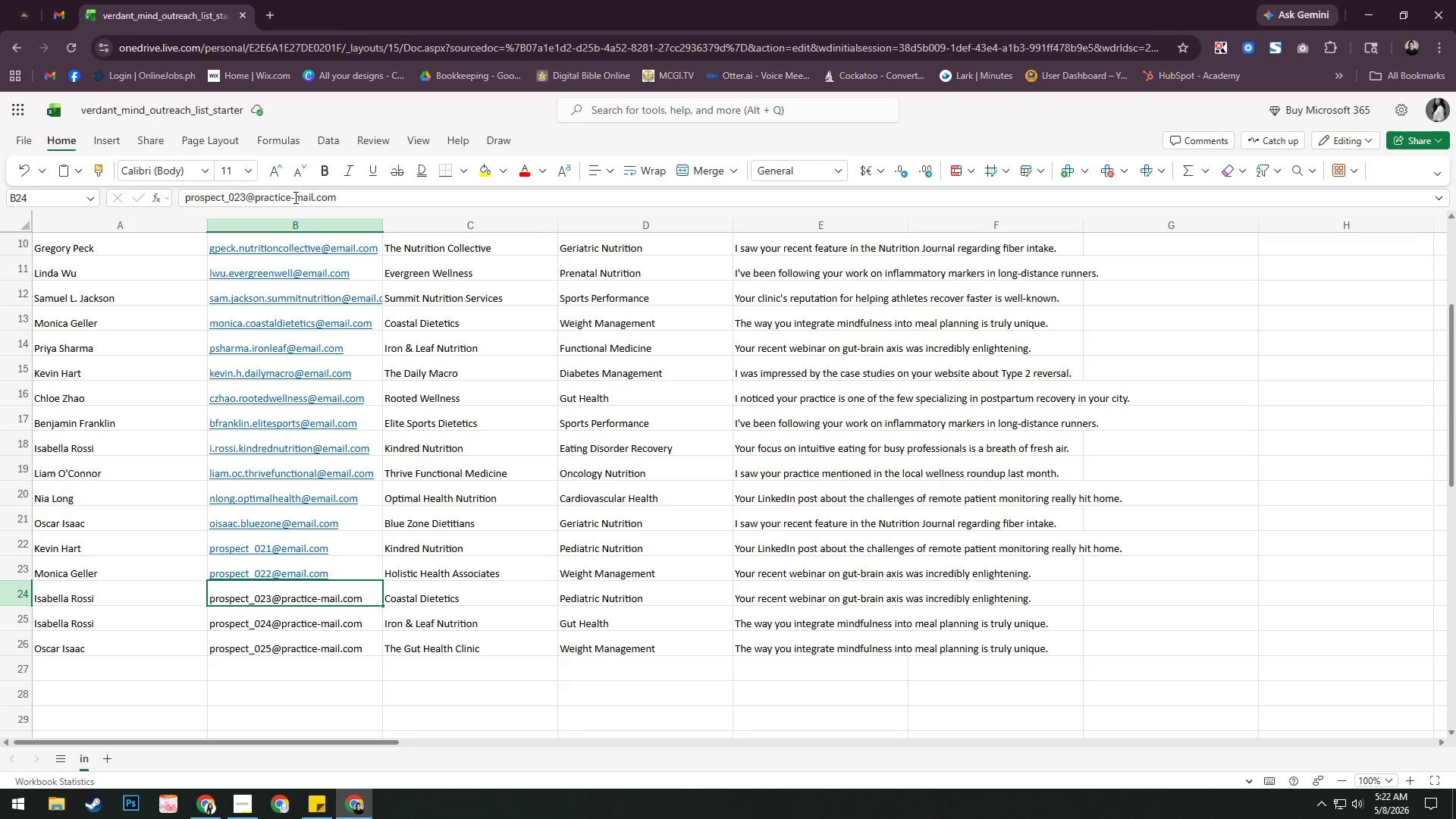 
wait(11.95)
 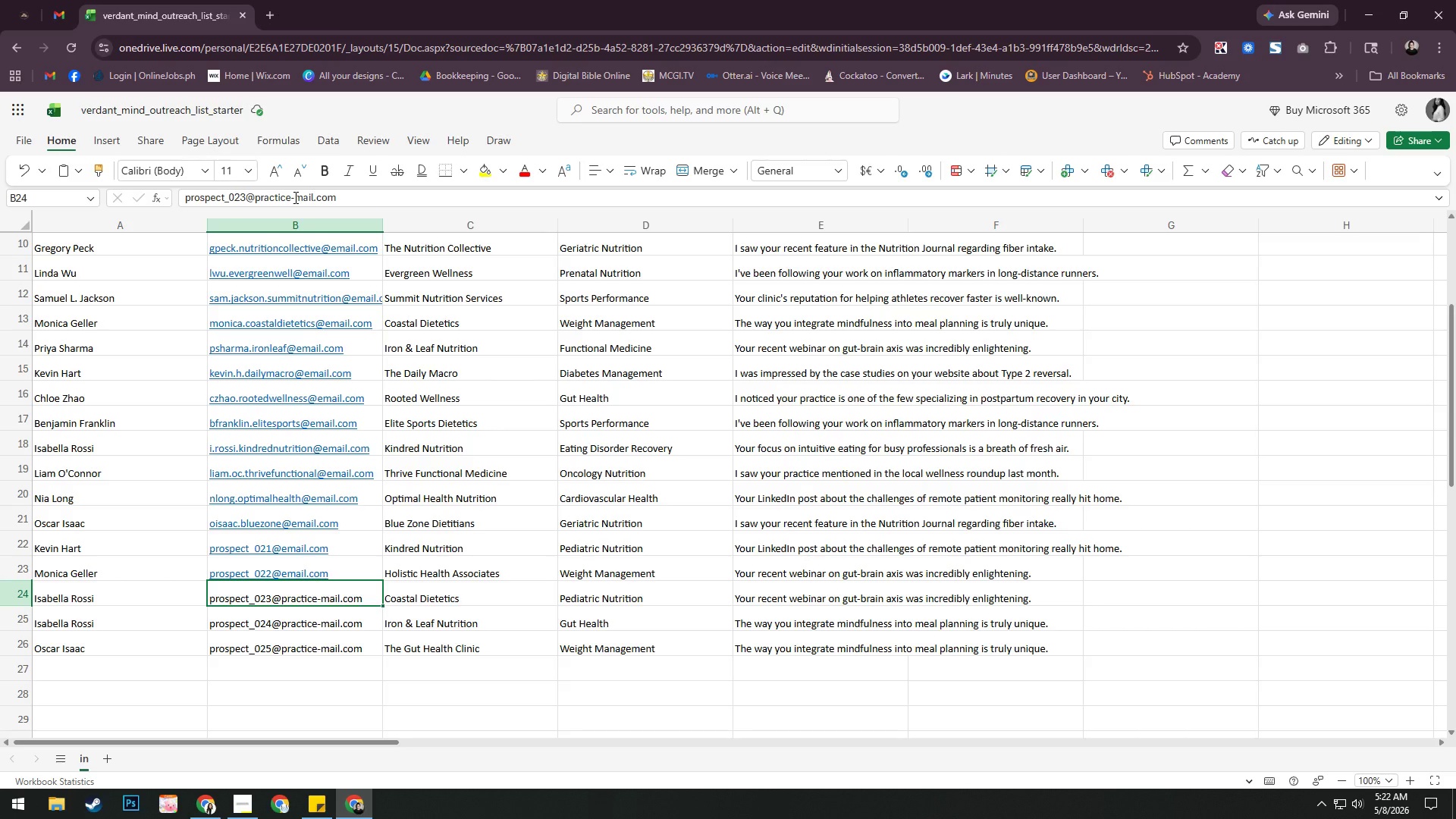 
left_click([295, 199])
 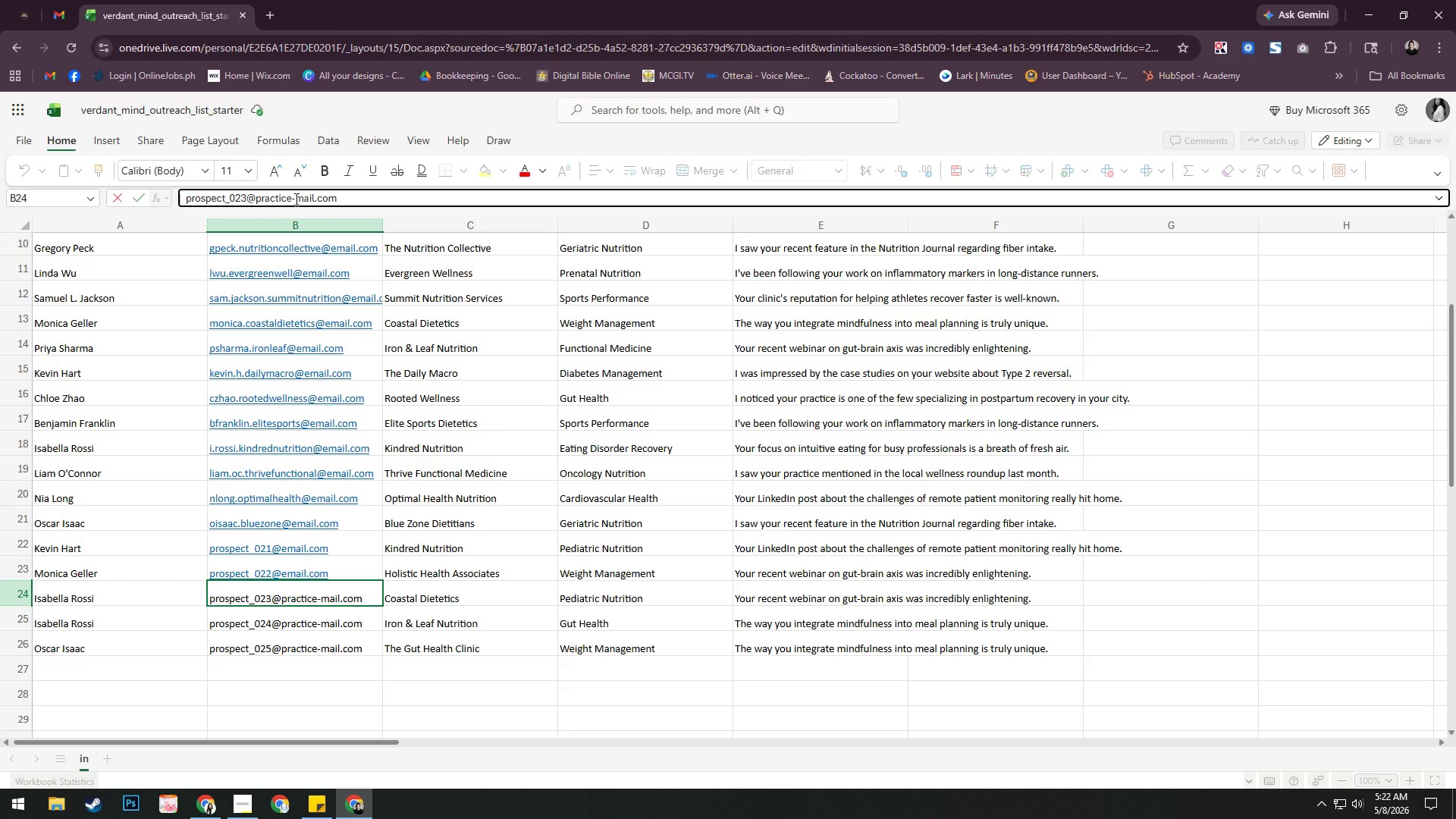 
key(Backspace)
 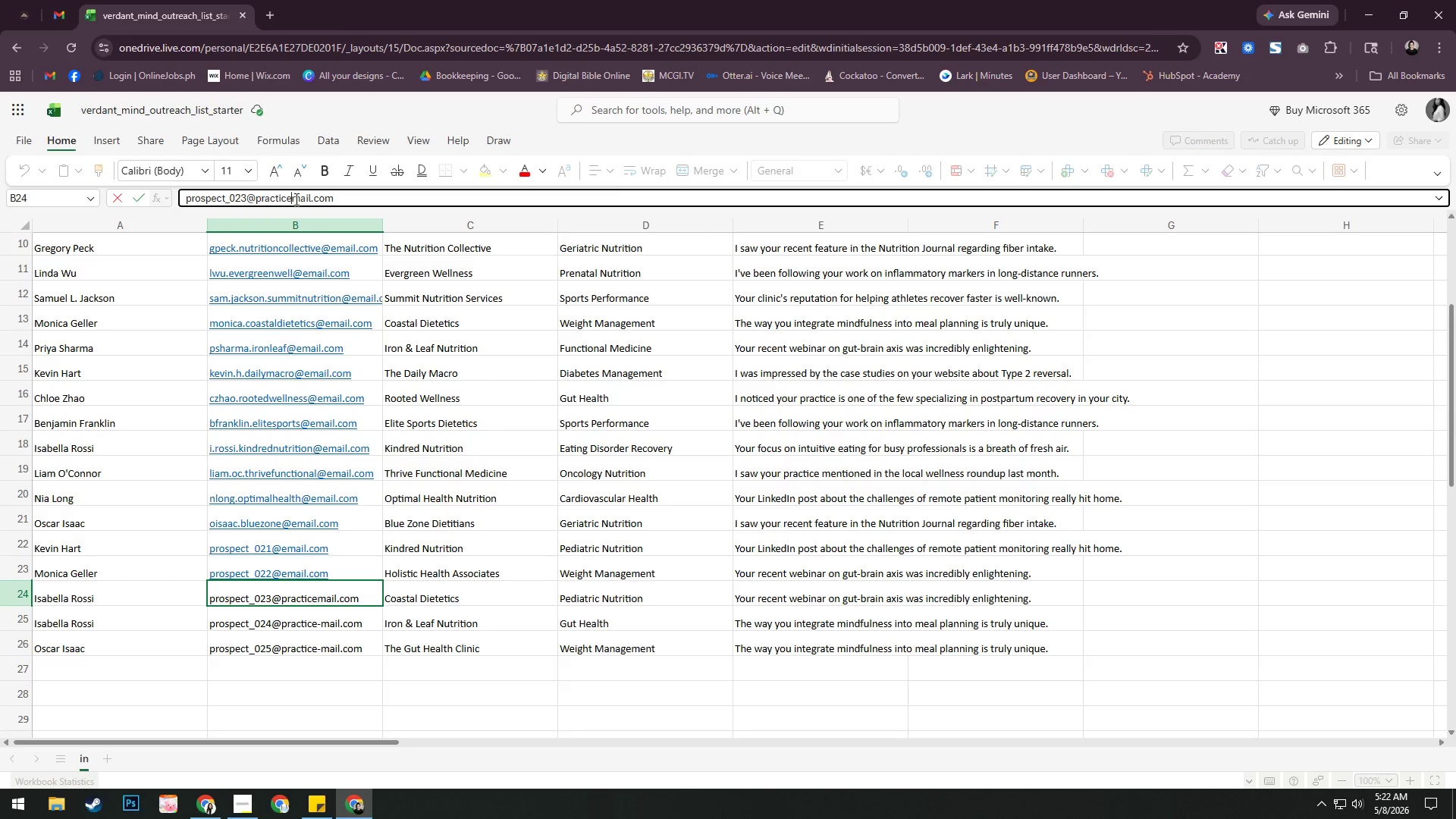 
key(Backspace)
 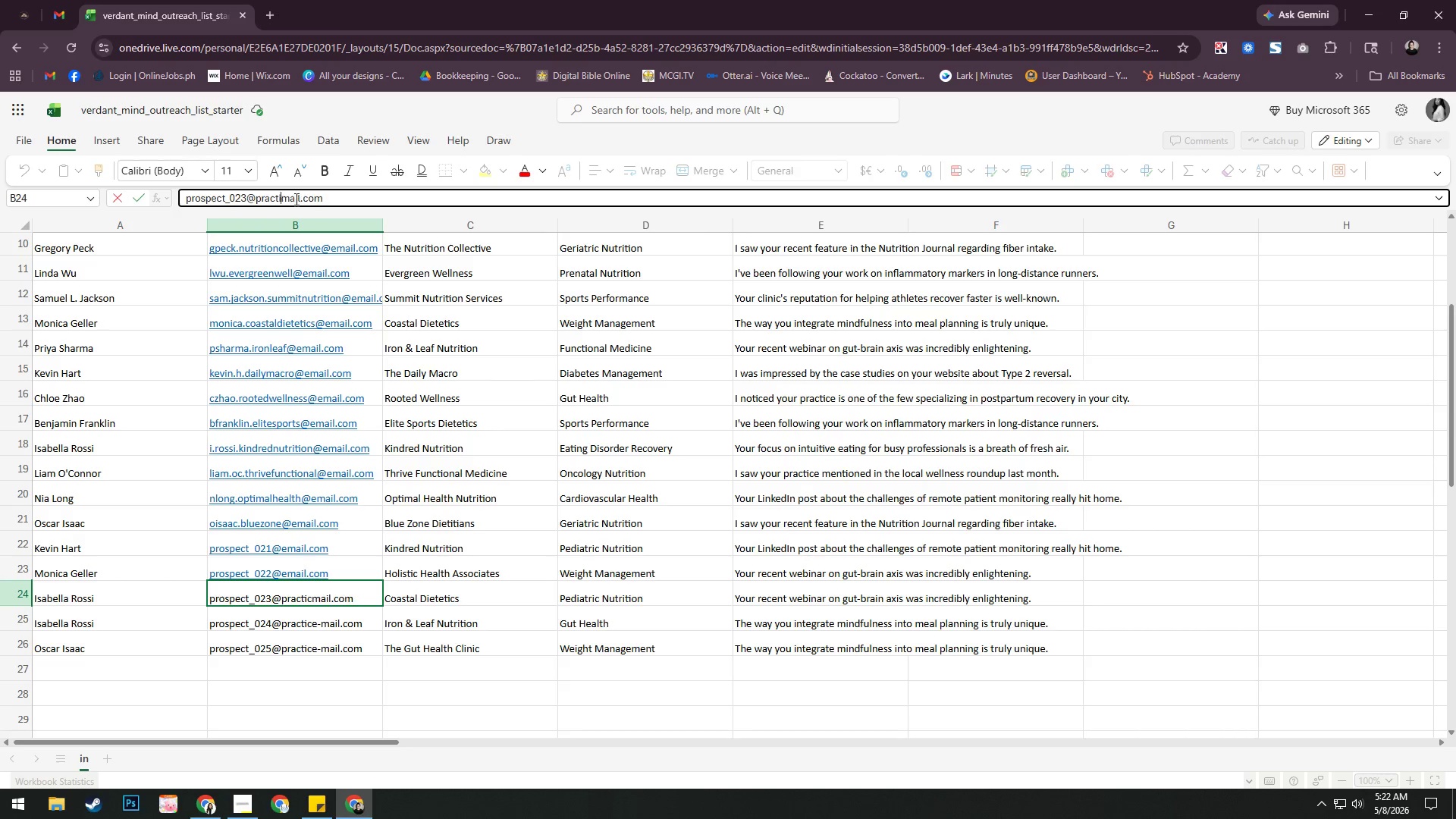 
key(Backspace)
 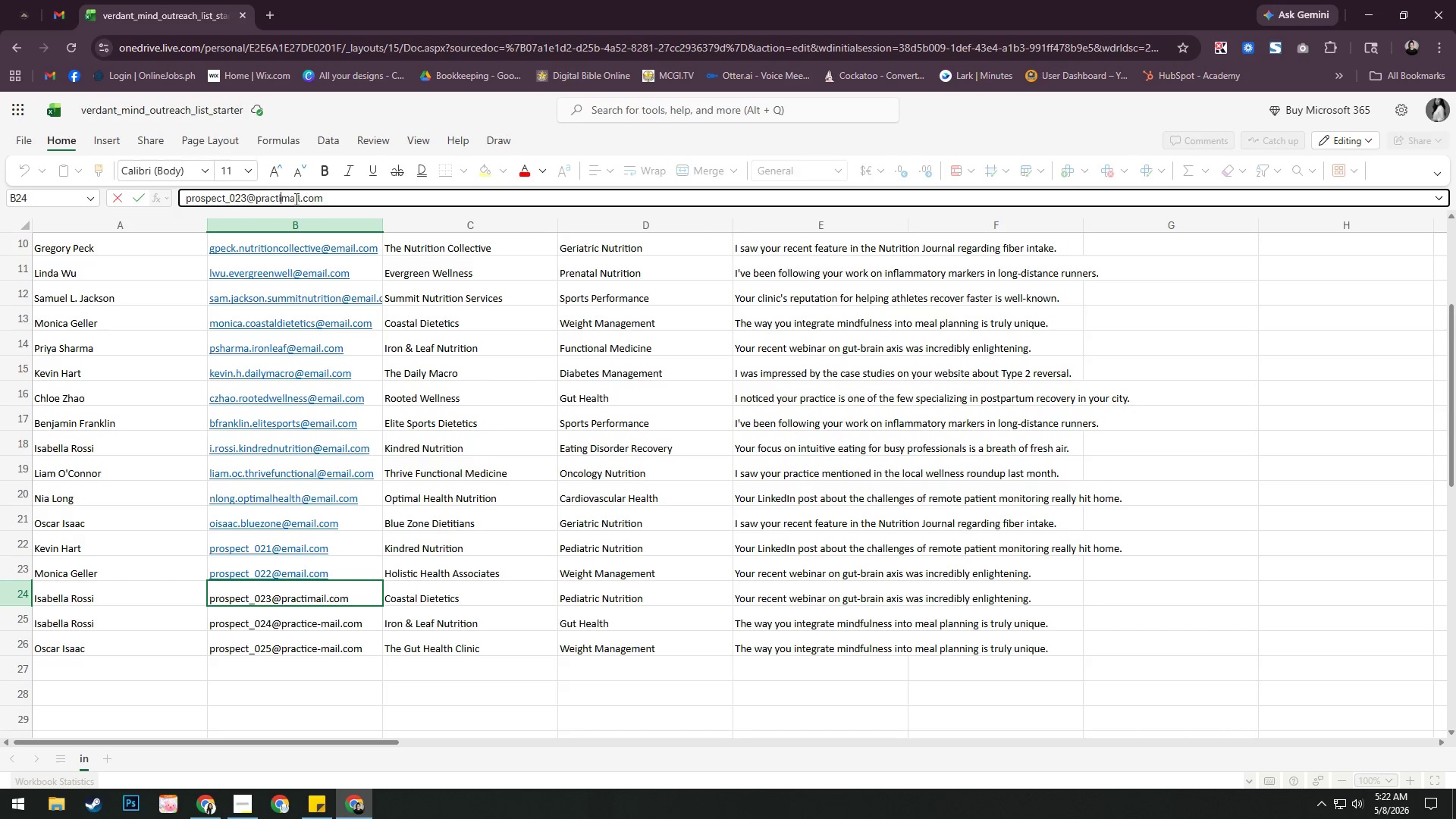 
key(Backspace)
 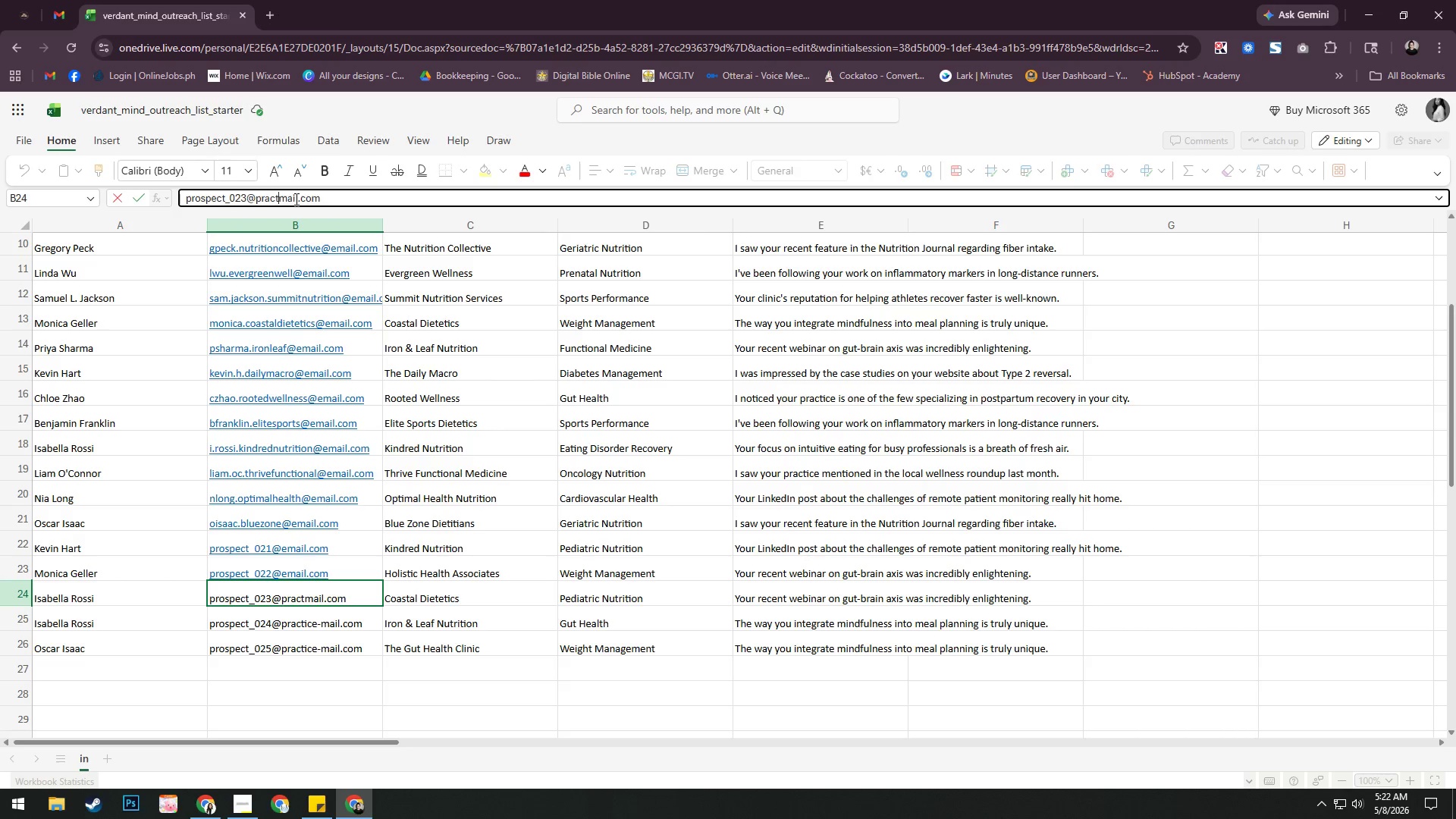 
key(Backspace)
 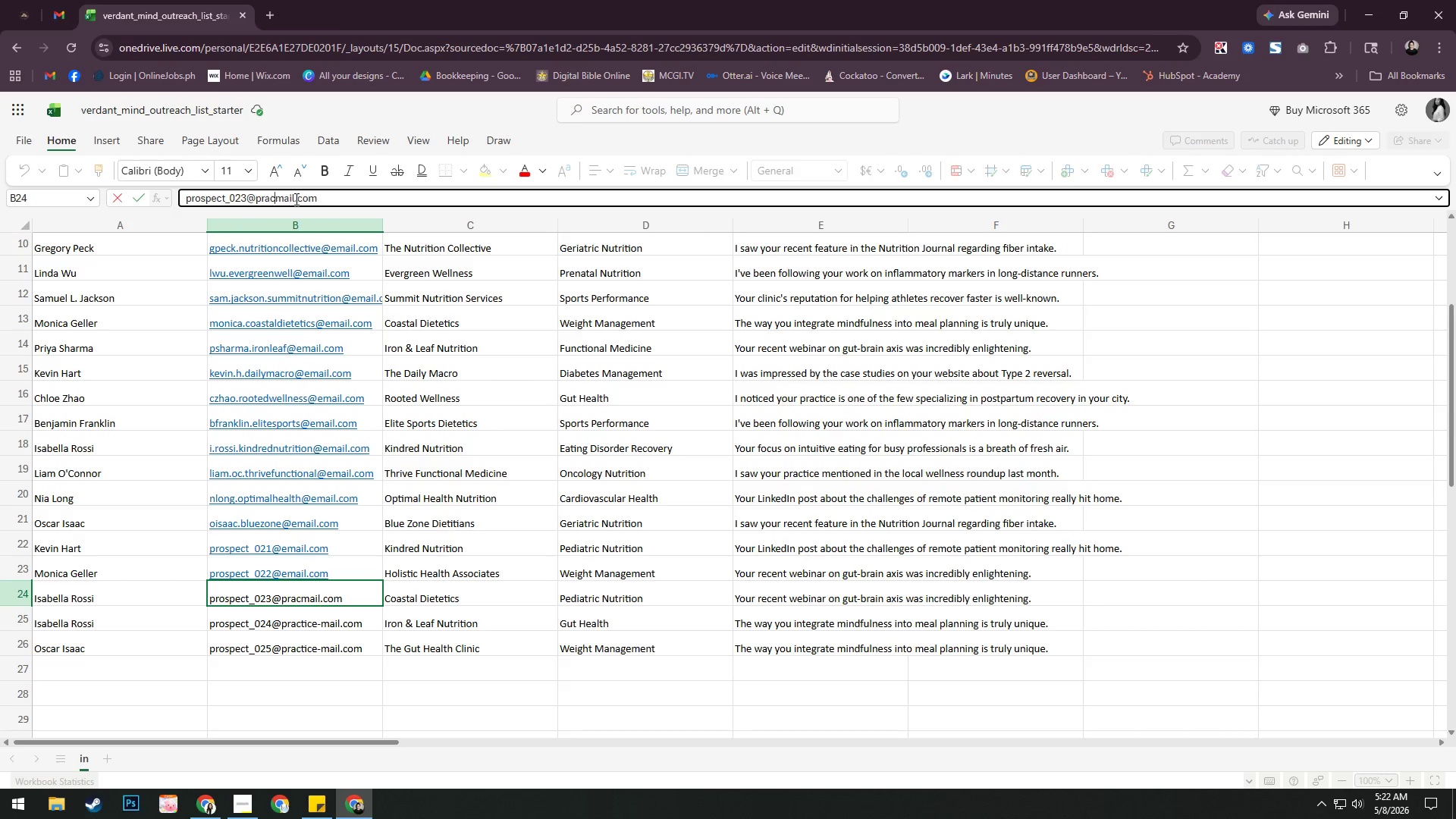 
key(Backspace)
 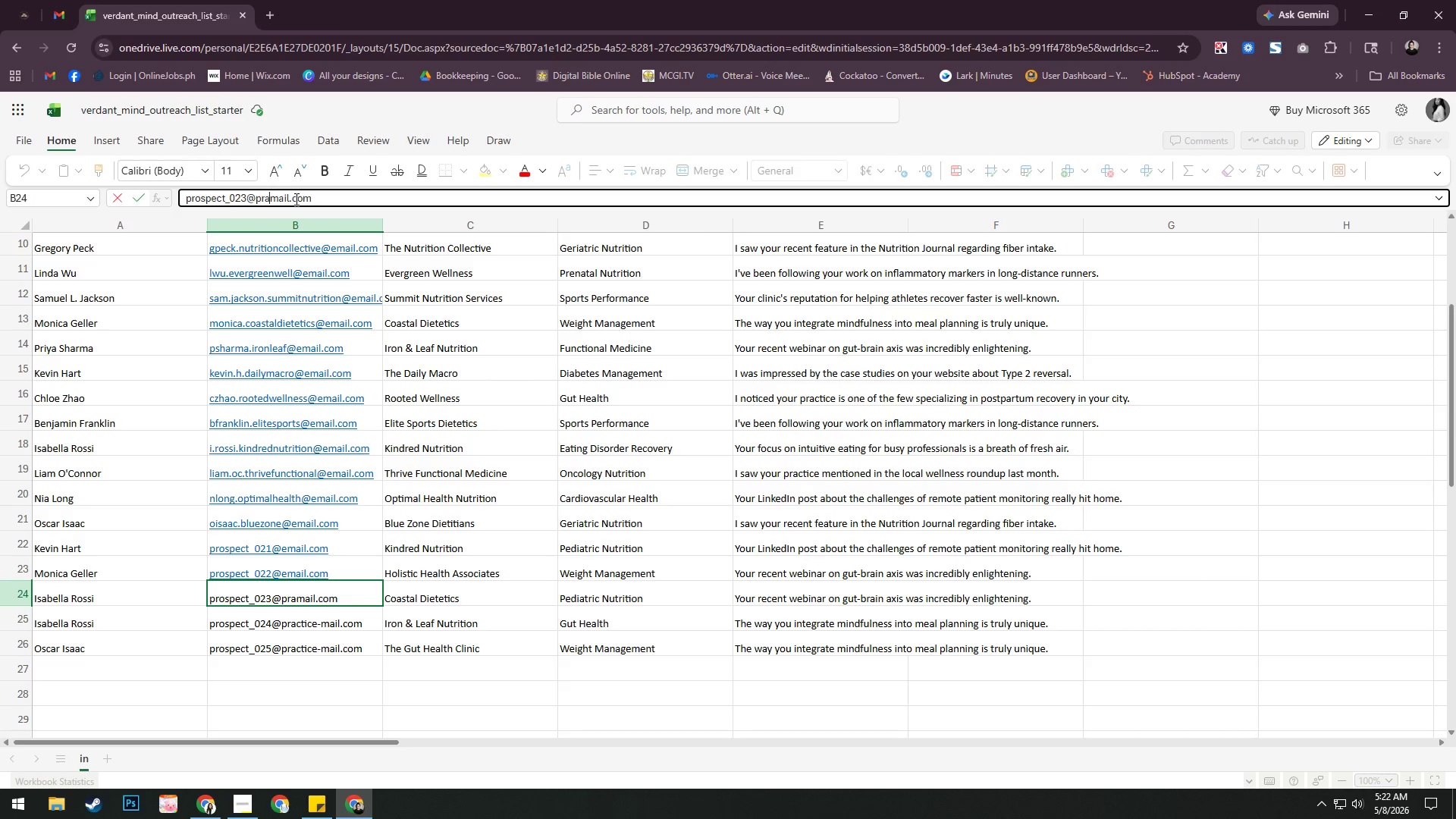 
key(Backspace)
 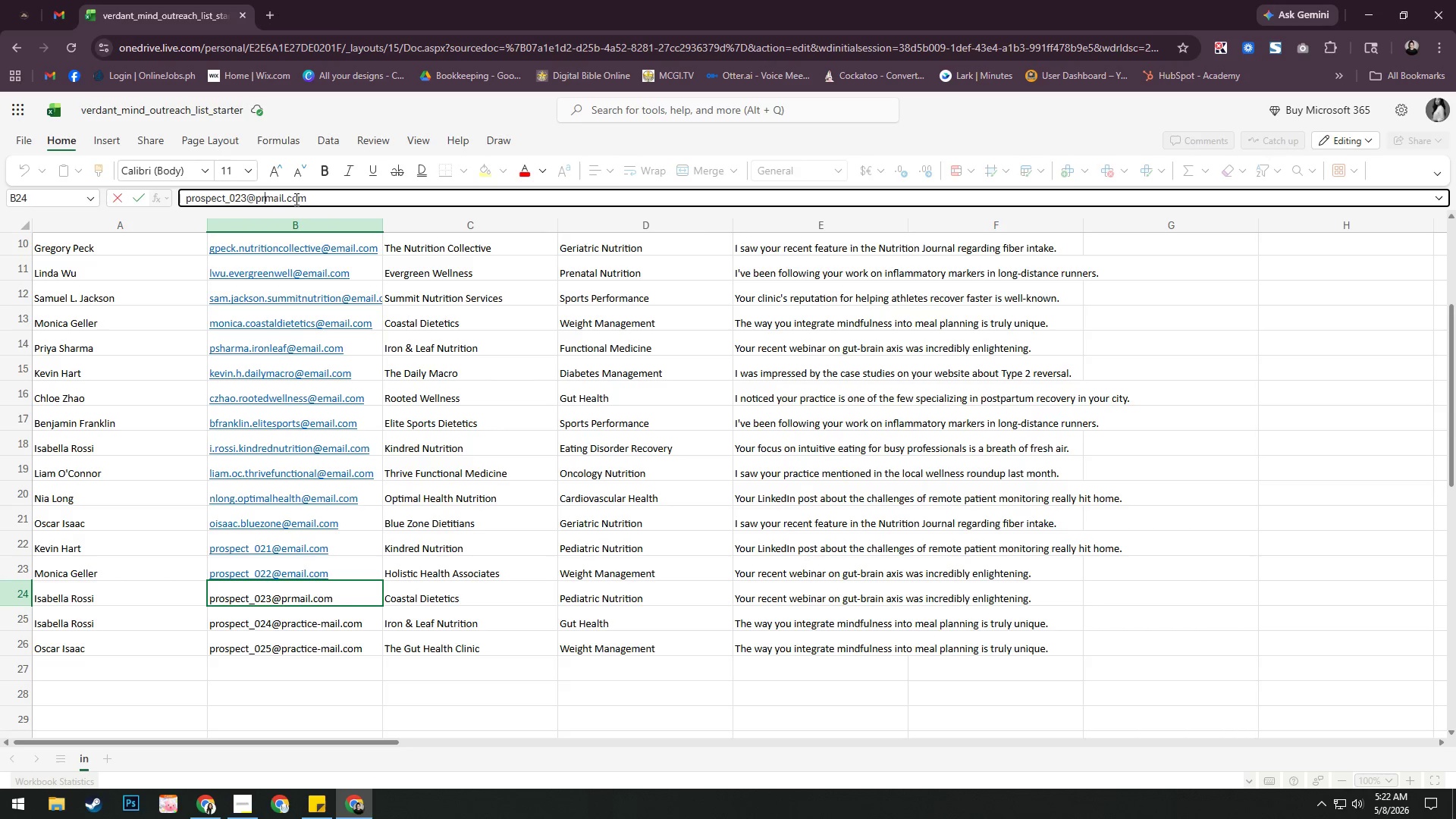 
key(Backspace)
 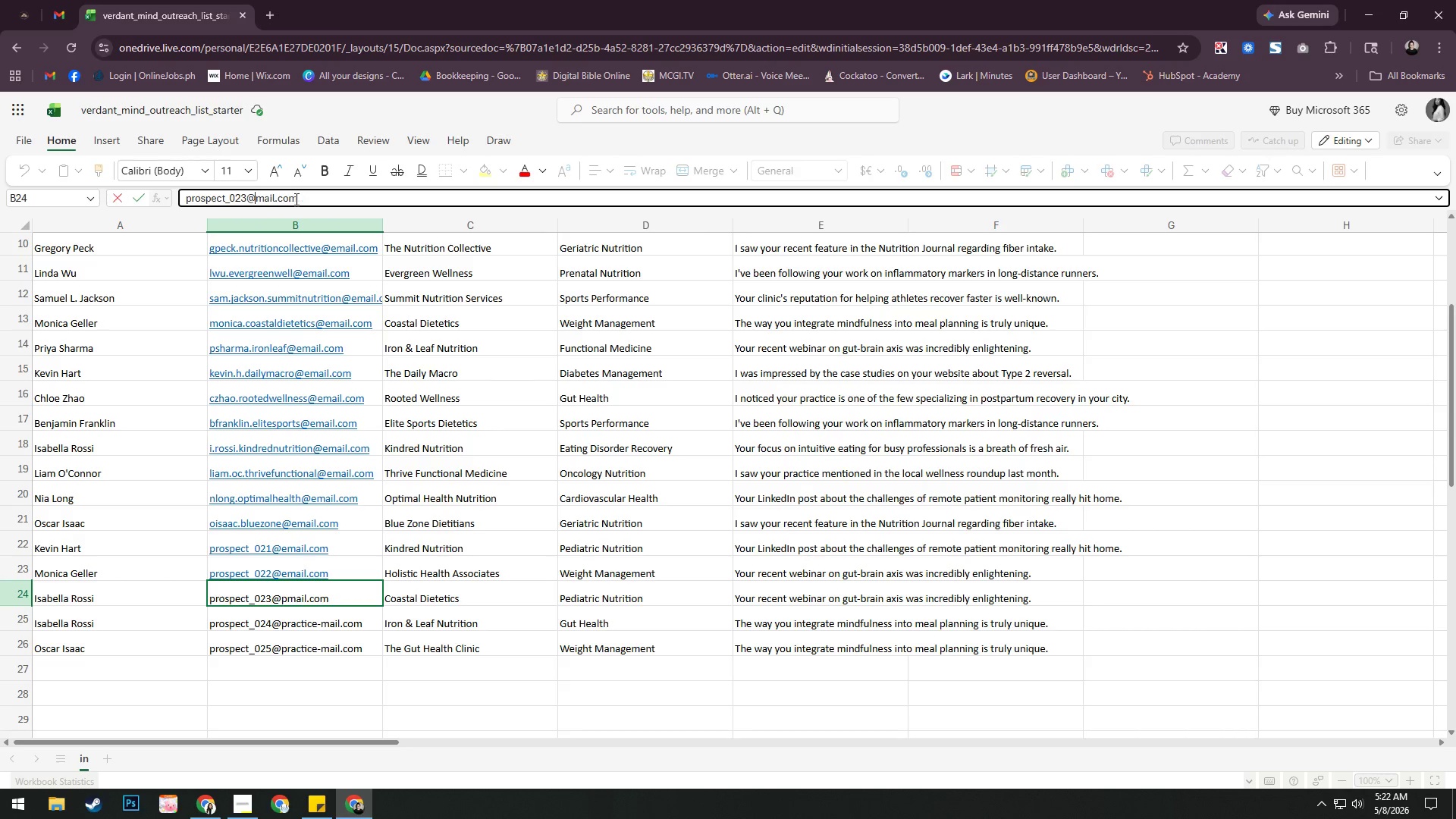 
key(Backspace)
 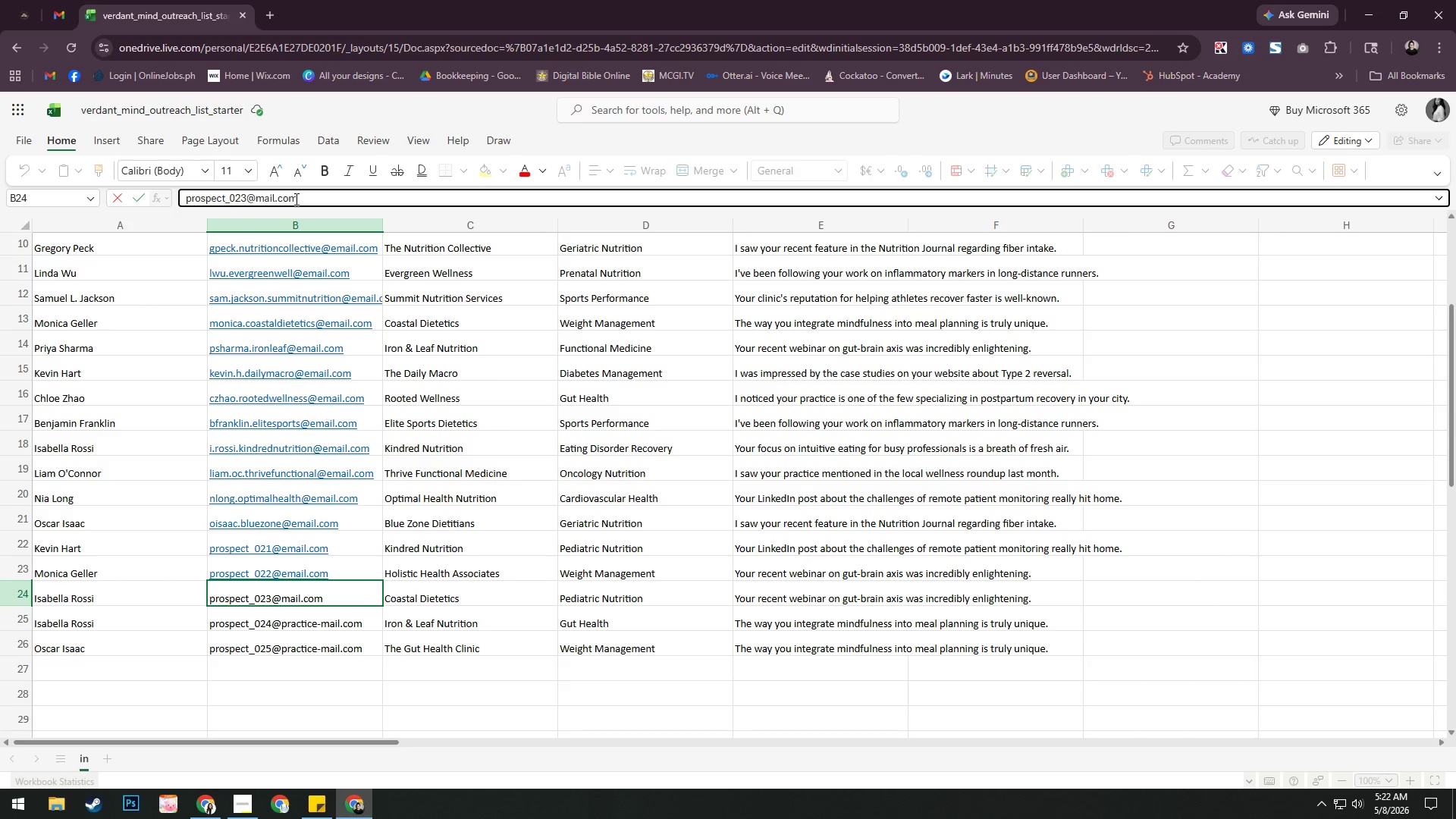 
key(E)
 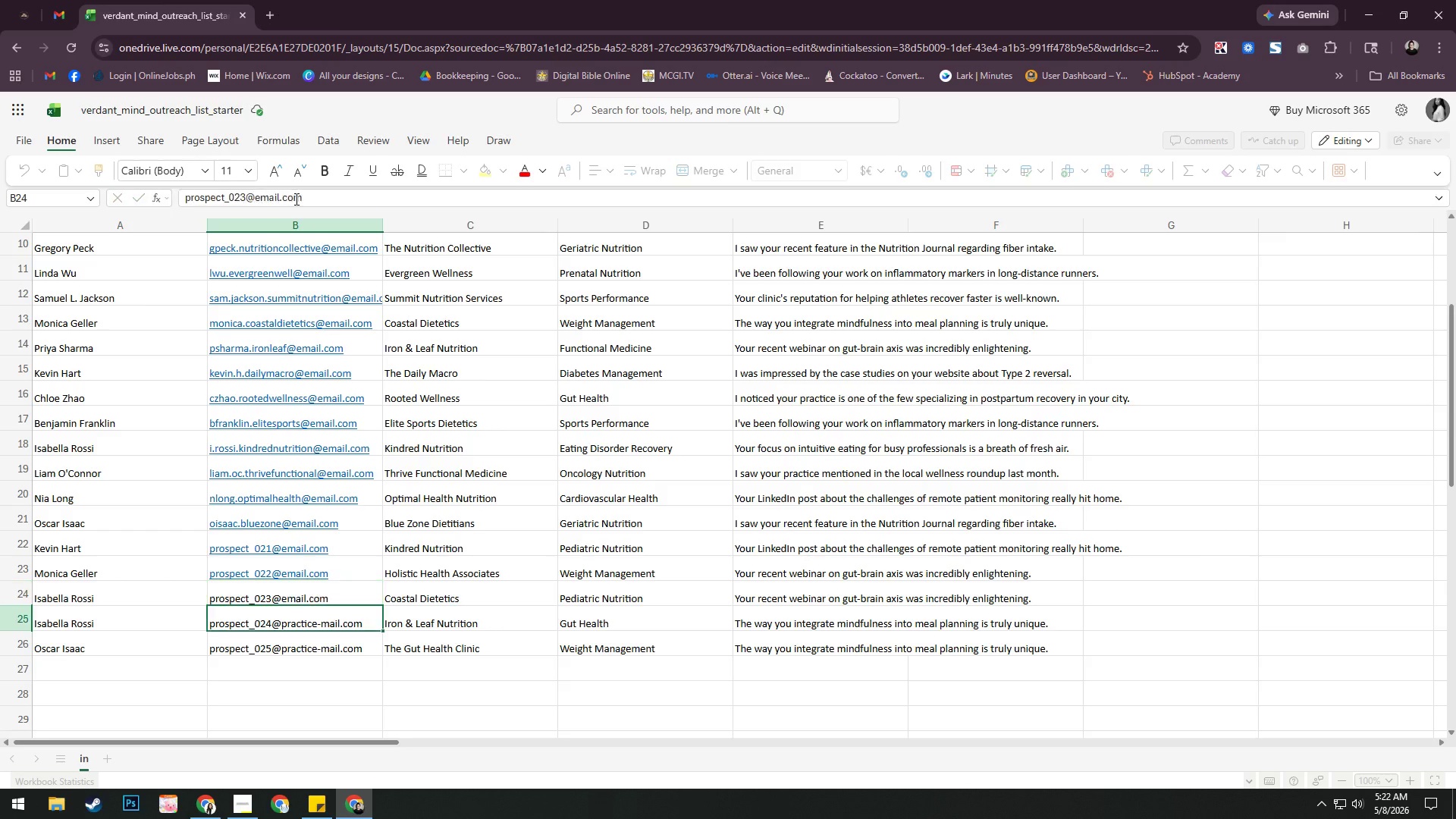 
key(Enter)
 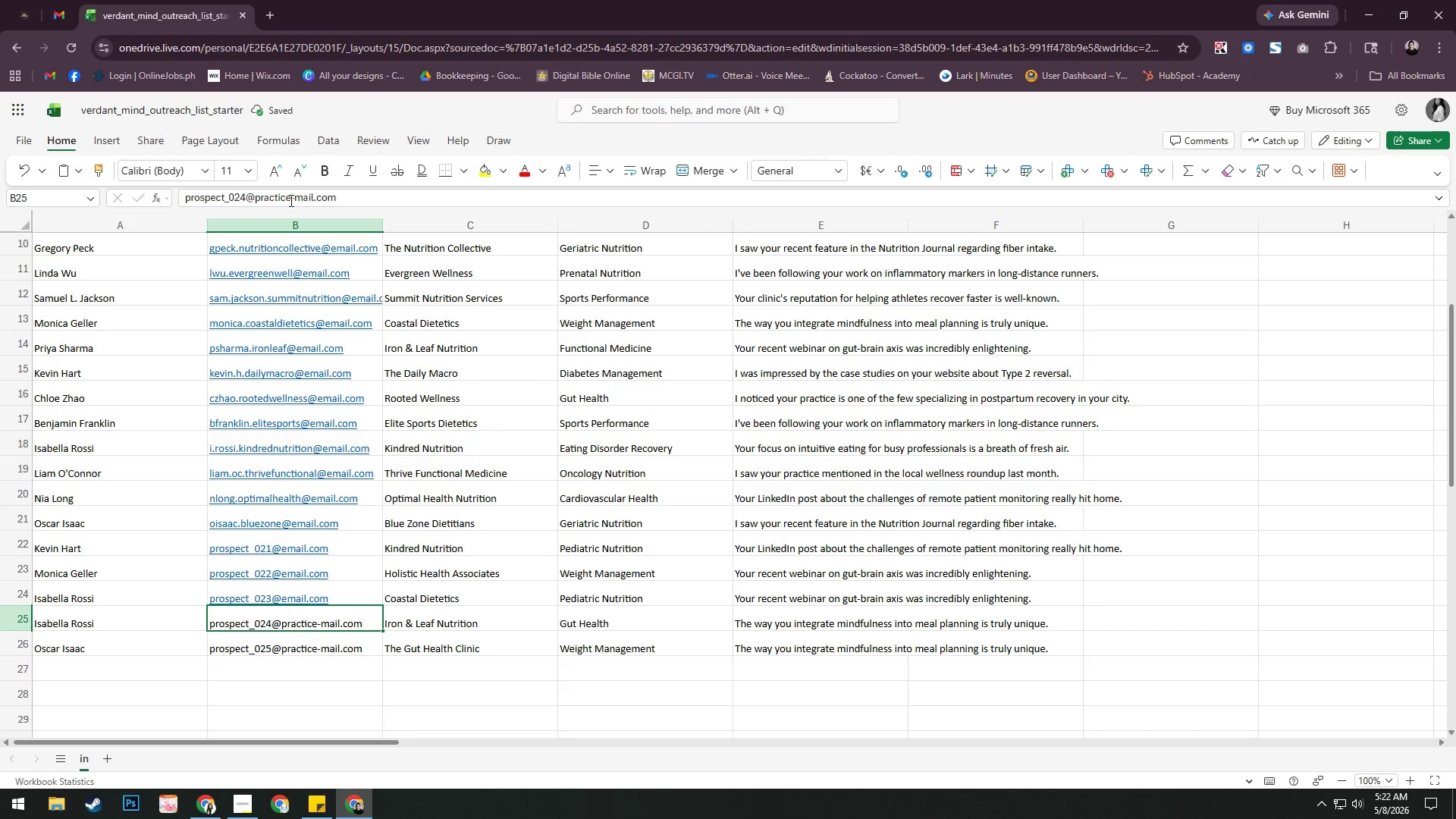 
left_click([294, 196])
 